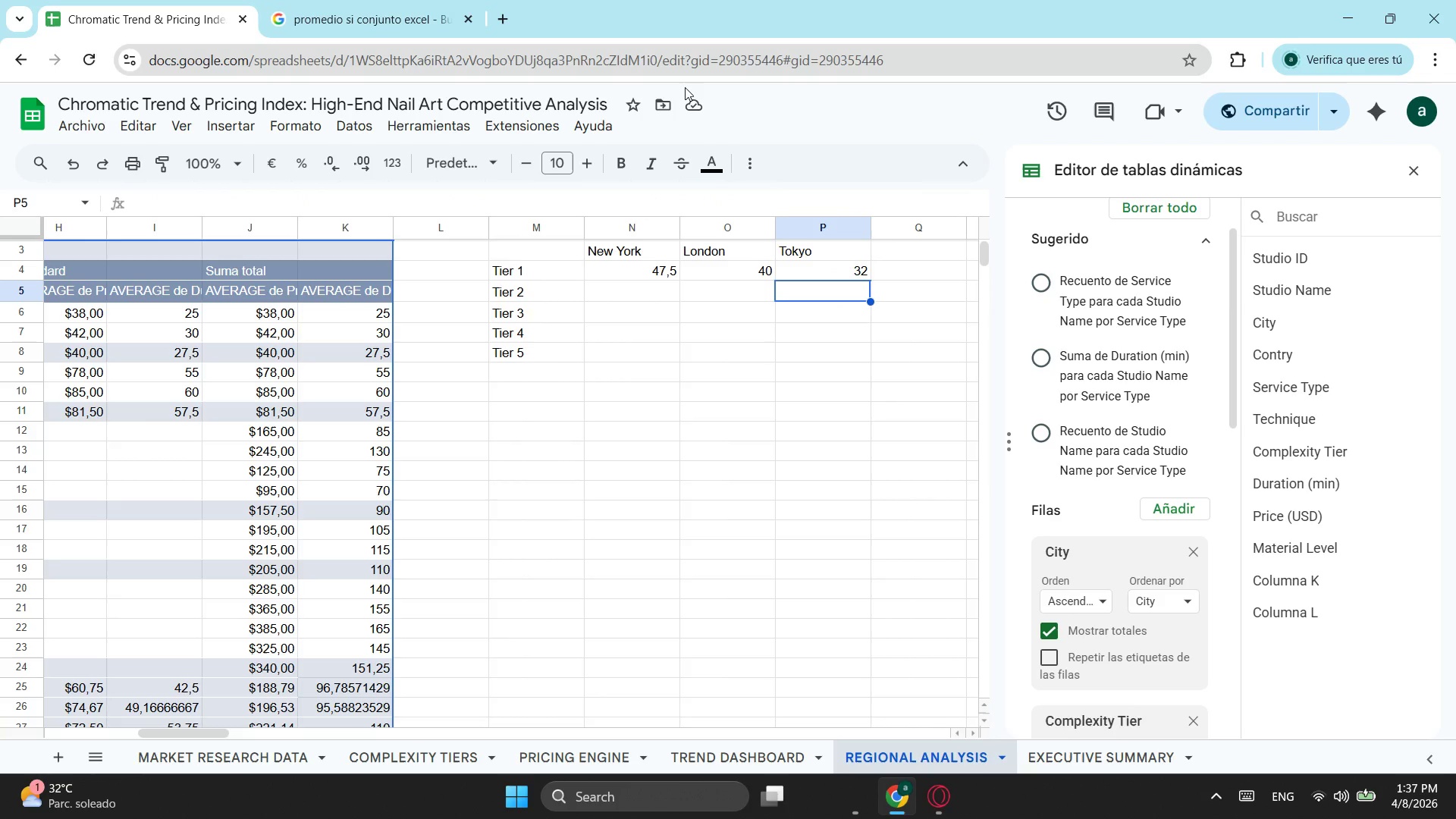 
left_click([654, 278])
 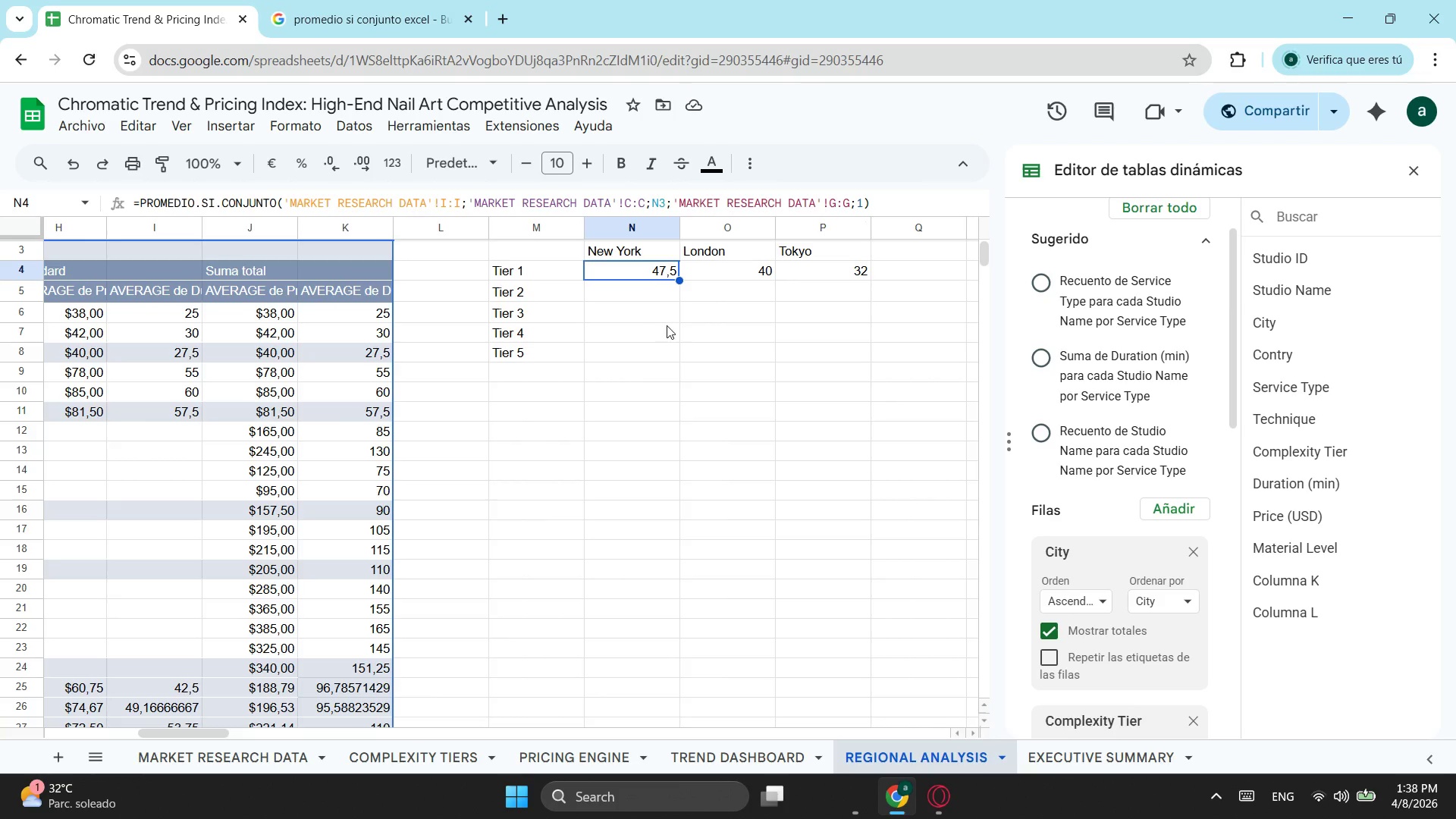 
left_click_drag(start_coordinate=[647, 276], to_coordinate=[865, 271])
 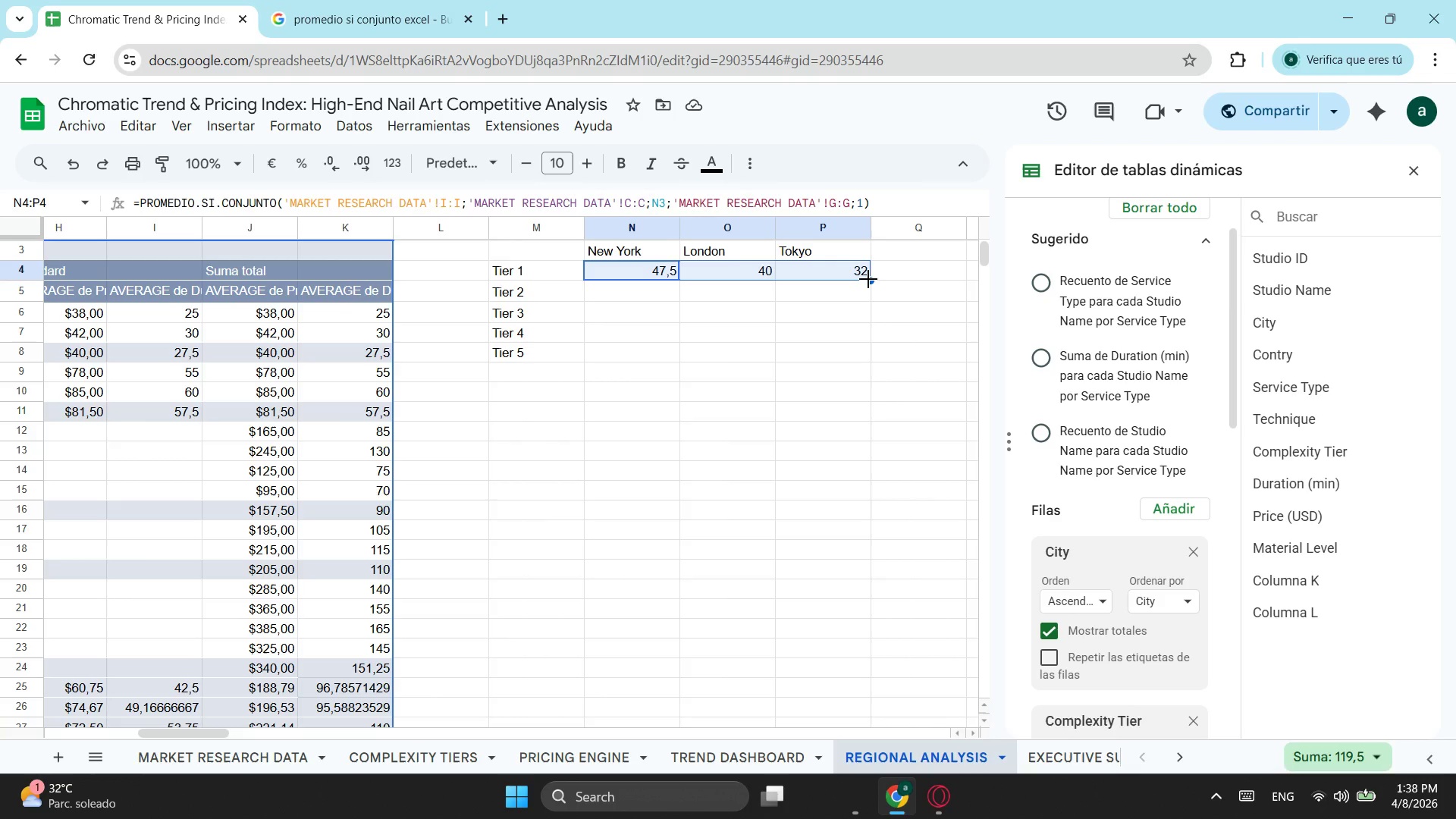 
left_click_drag(start_coordinate=[868, 279], to_coordinate=[866, 293])
 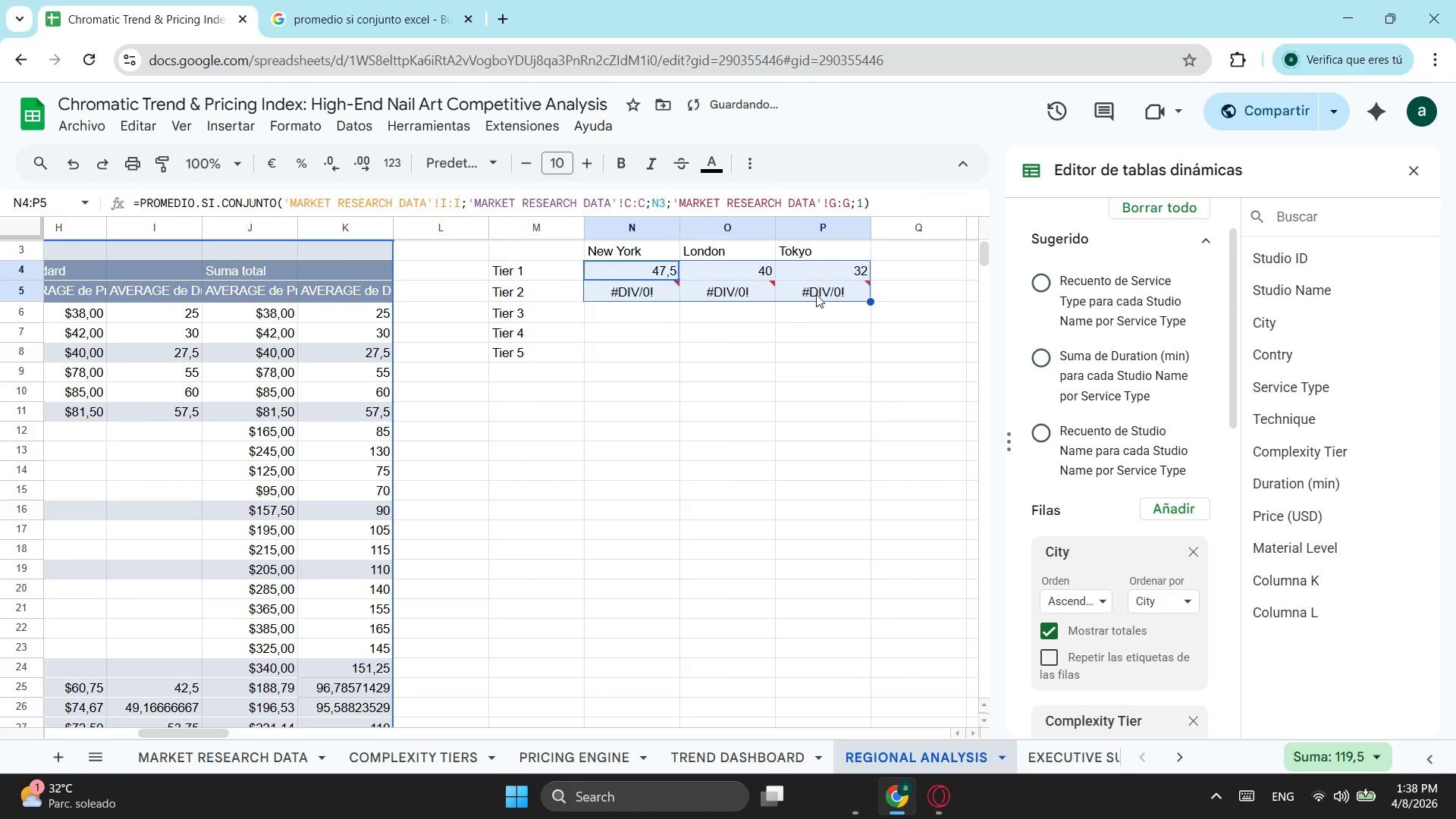 
left_click([821, 294])
 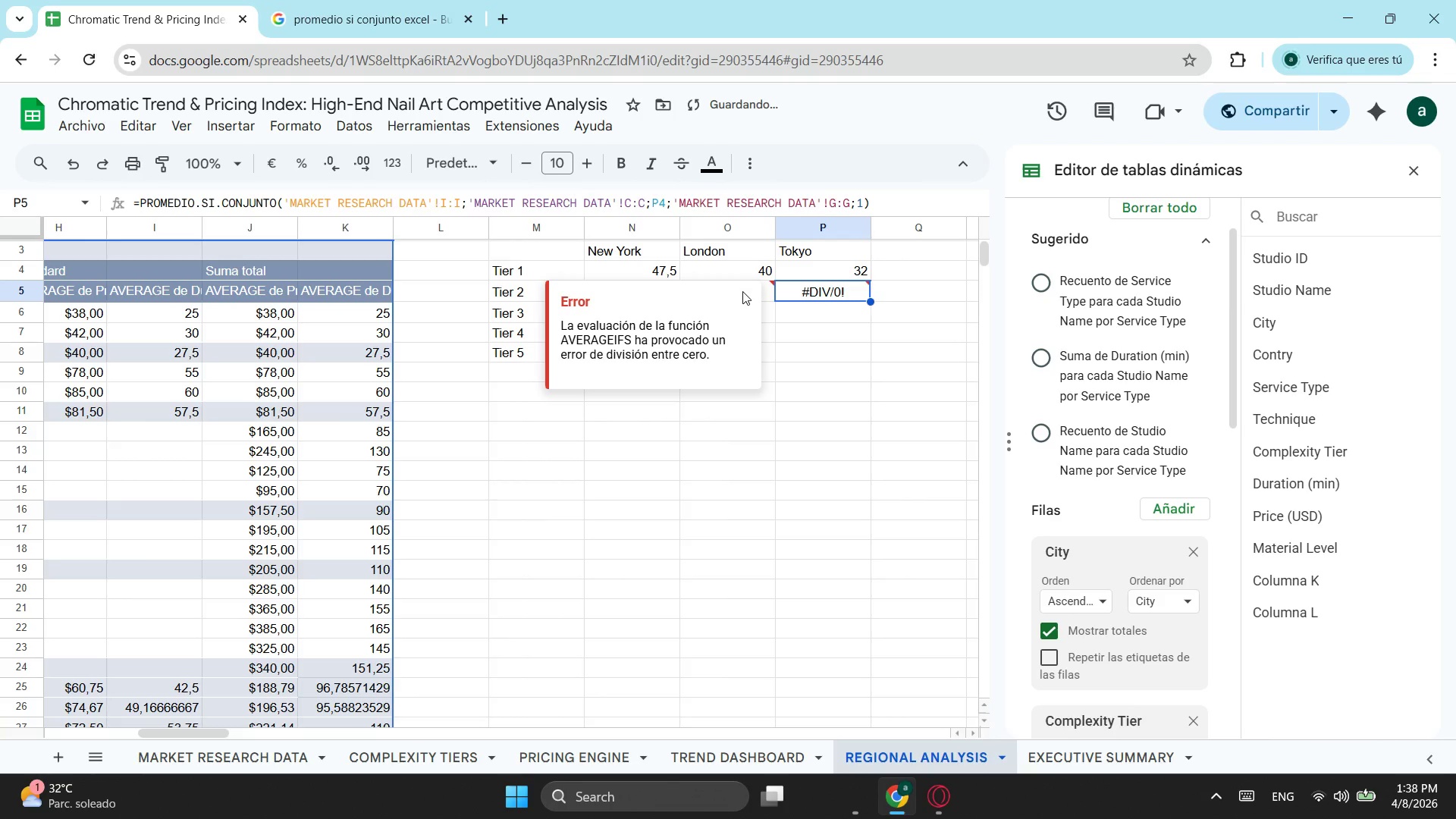 
left_click([736, 291])
 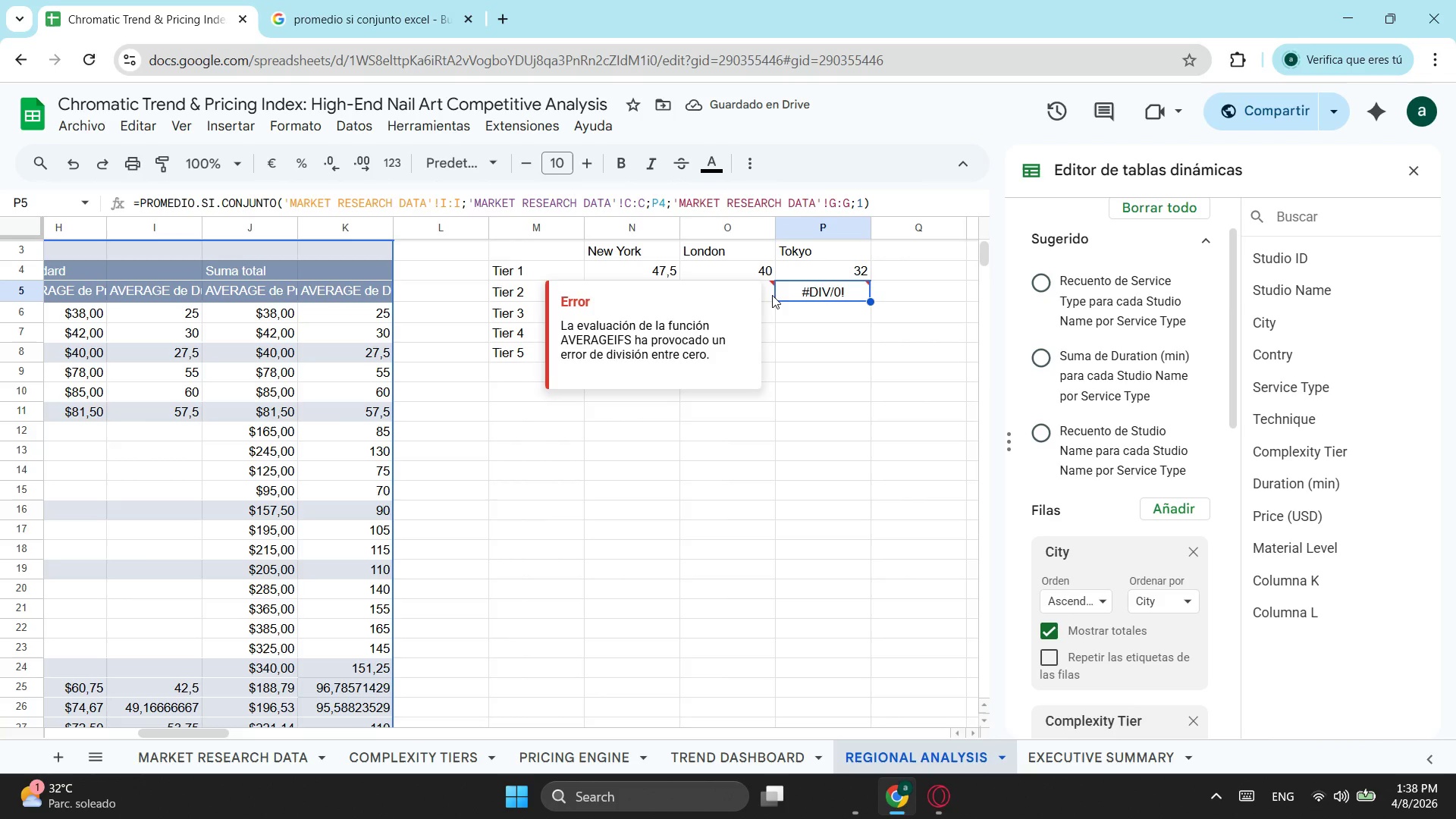 
left_click([768, 295])
 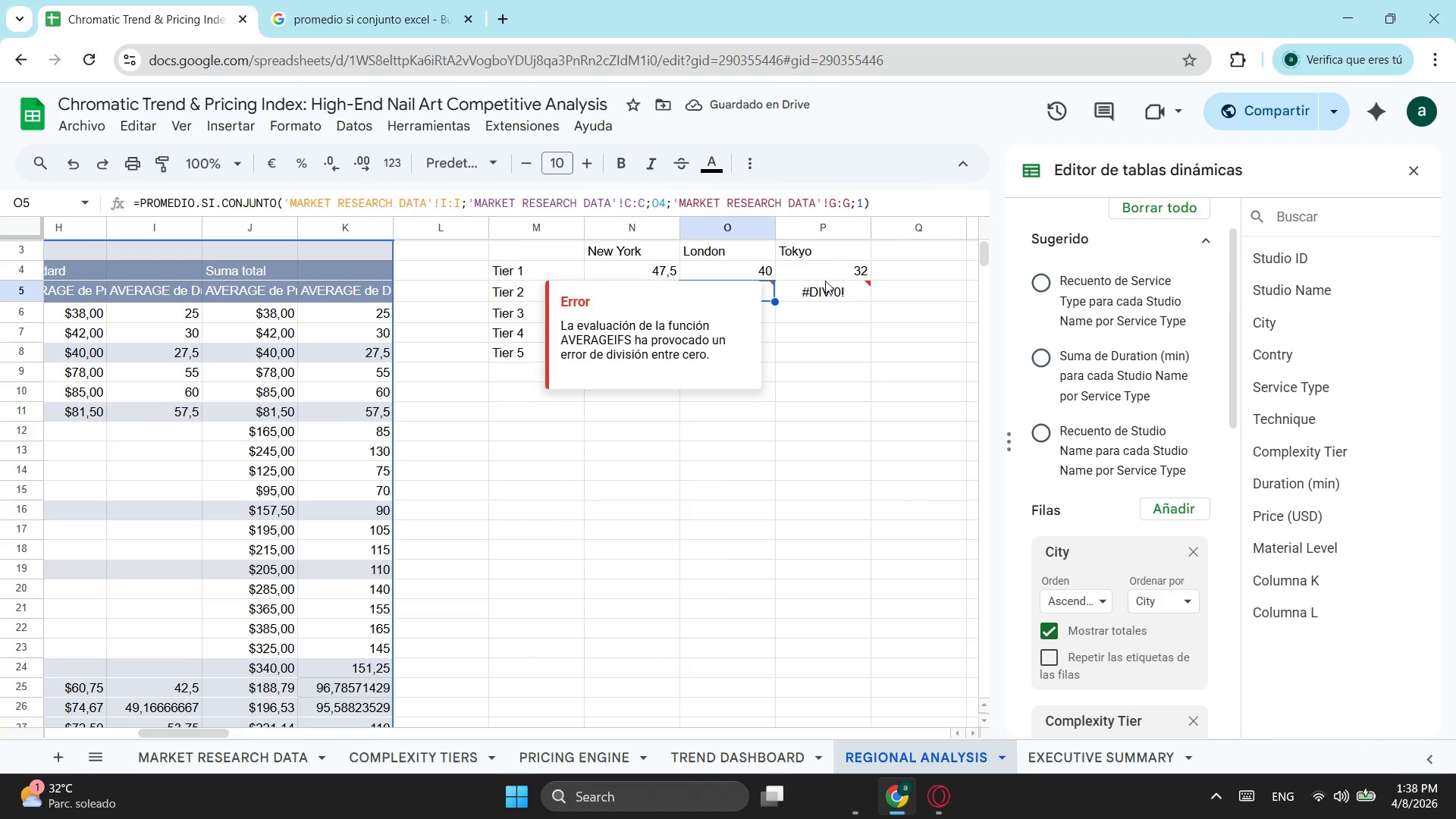 
key(Escape)
 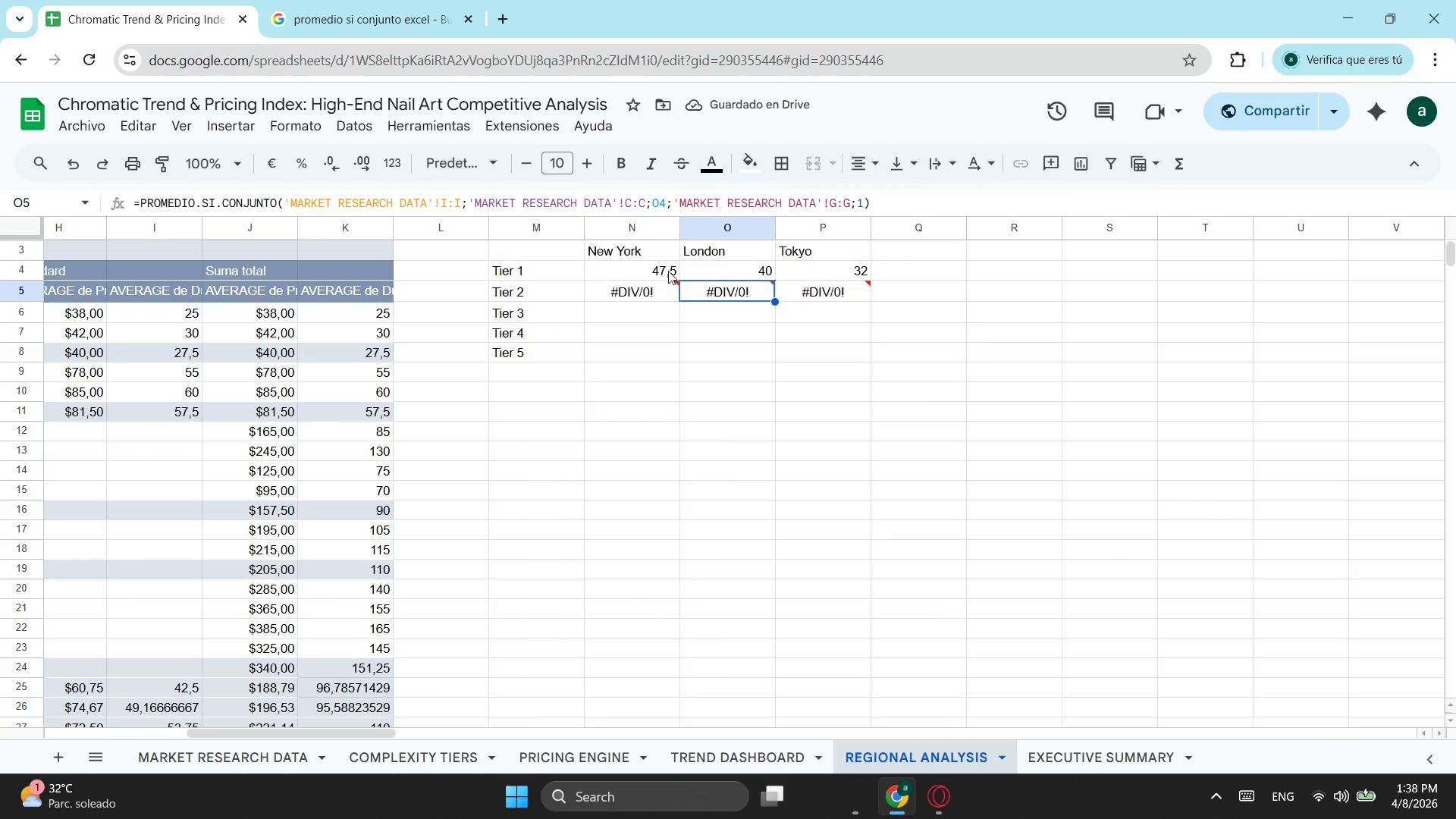 
left_click_drag(start_coordinate=[675, 269], to_coordinate=[805, 272])
 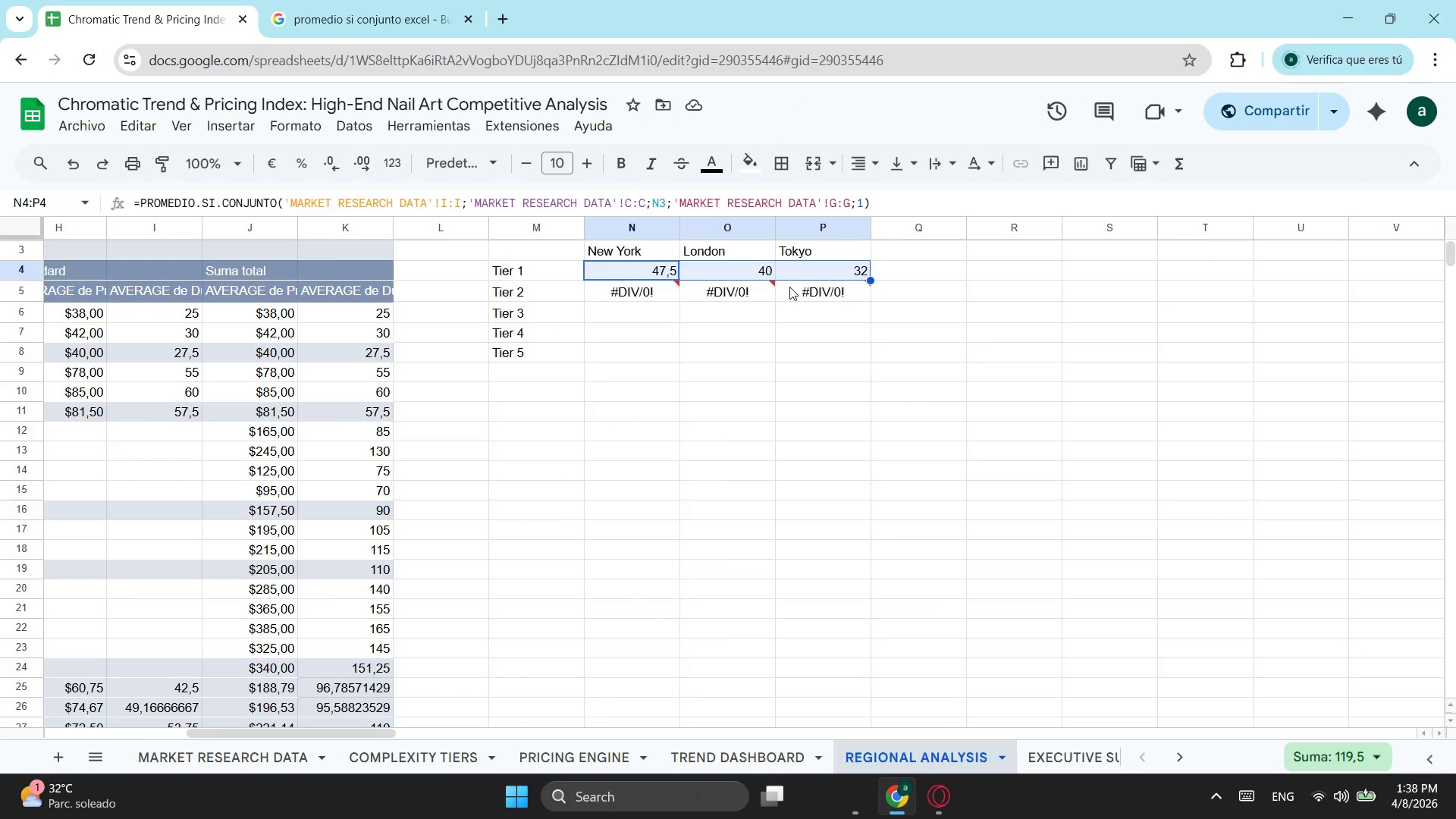 
key(Control+X)
 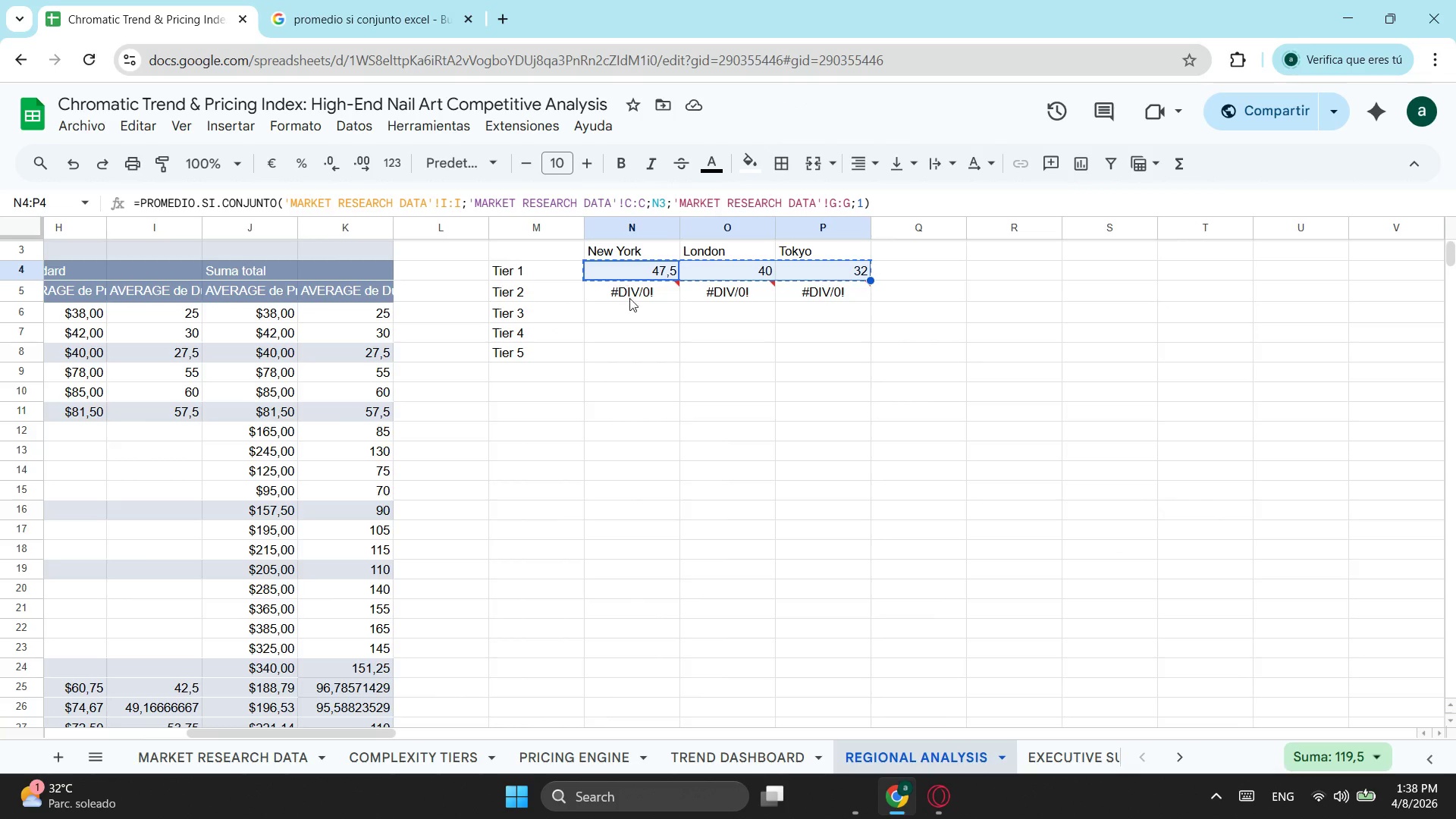 
left_click([634, 296])
 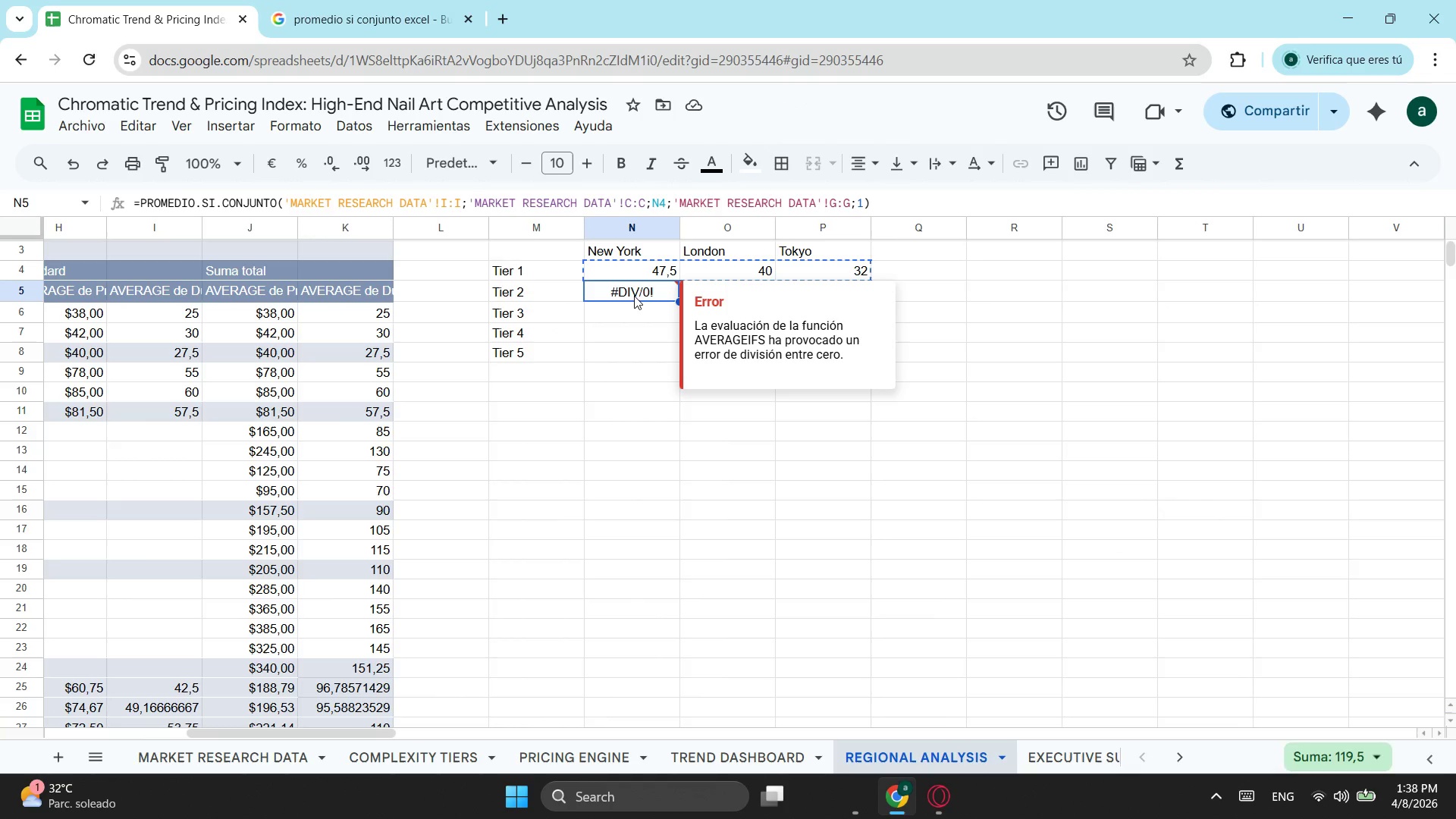 
key(Control+ControlLeft)
 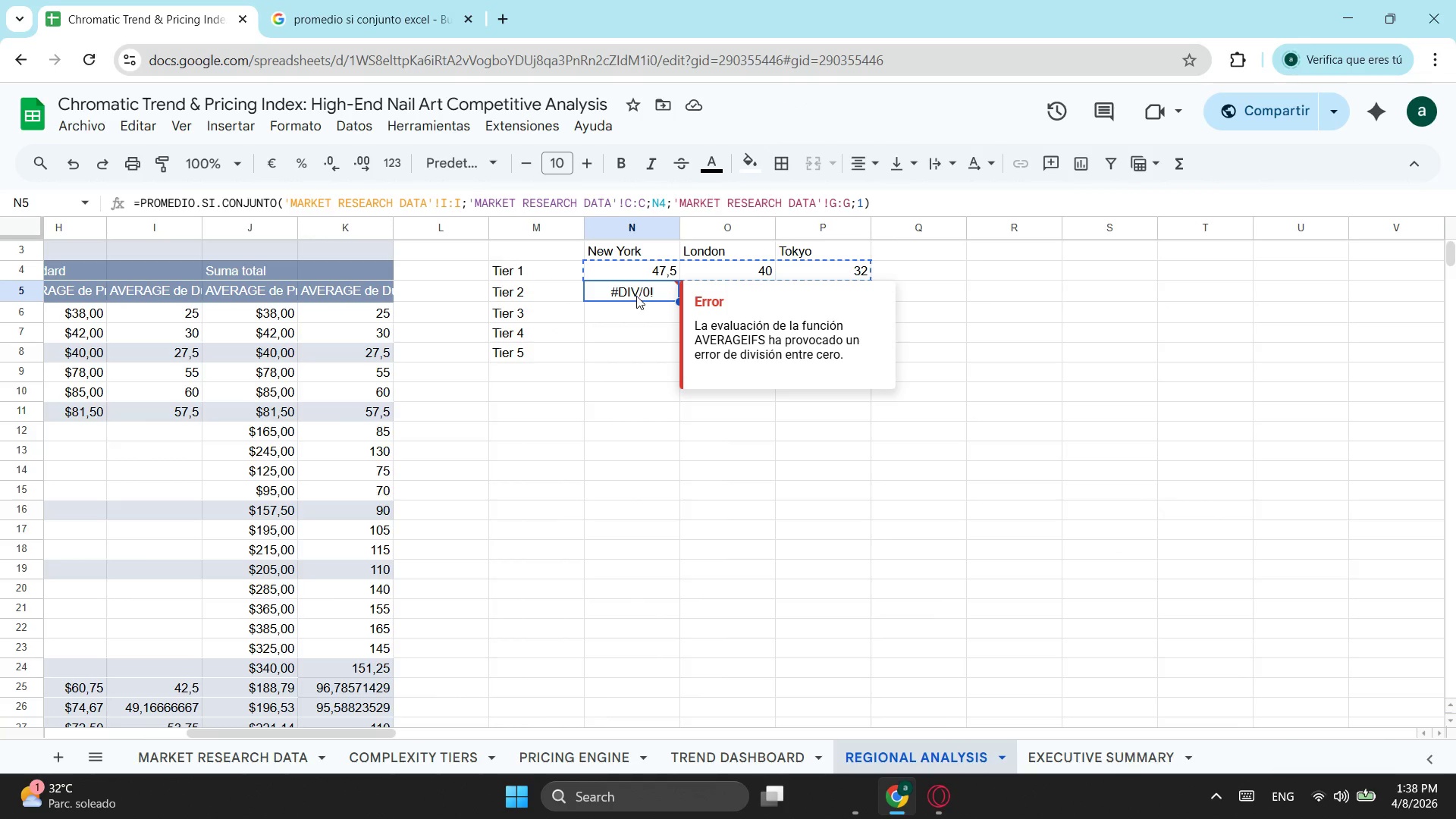 
key(Control+V)
 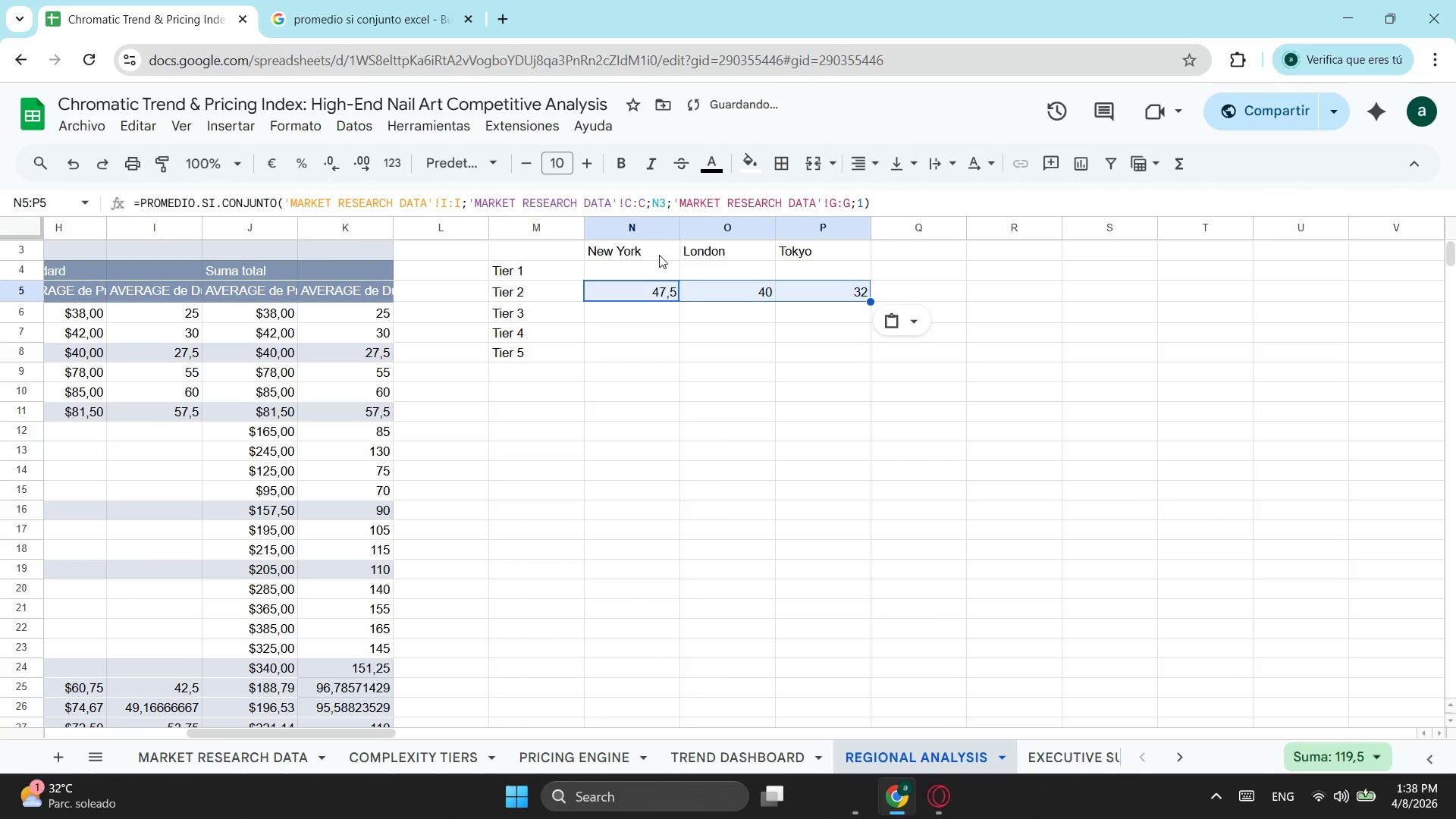 
key(Control+C)
 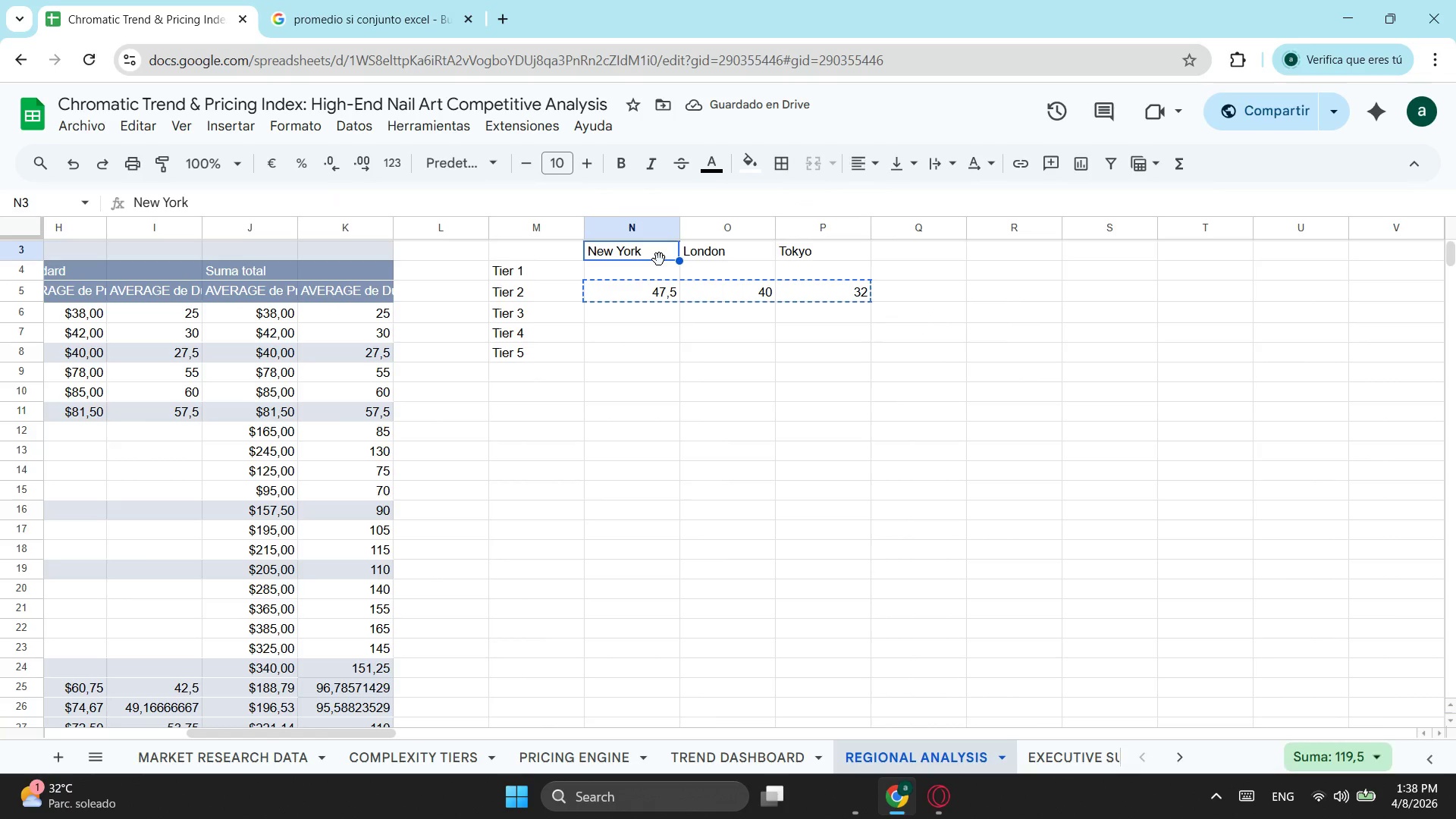 
double_click([662, 272])
 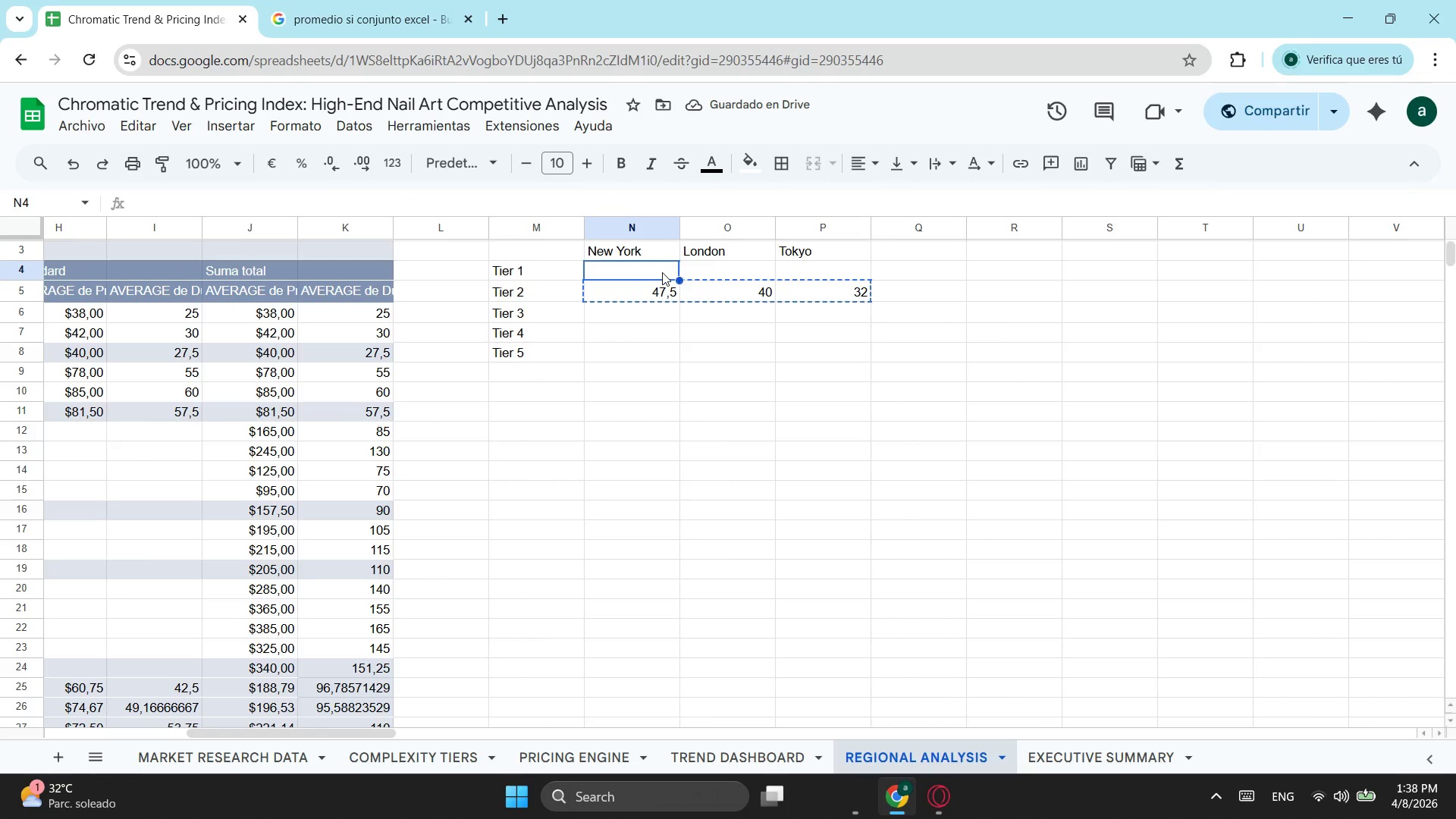 
key(Control+ControlLeft)
 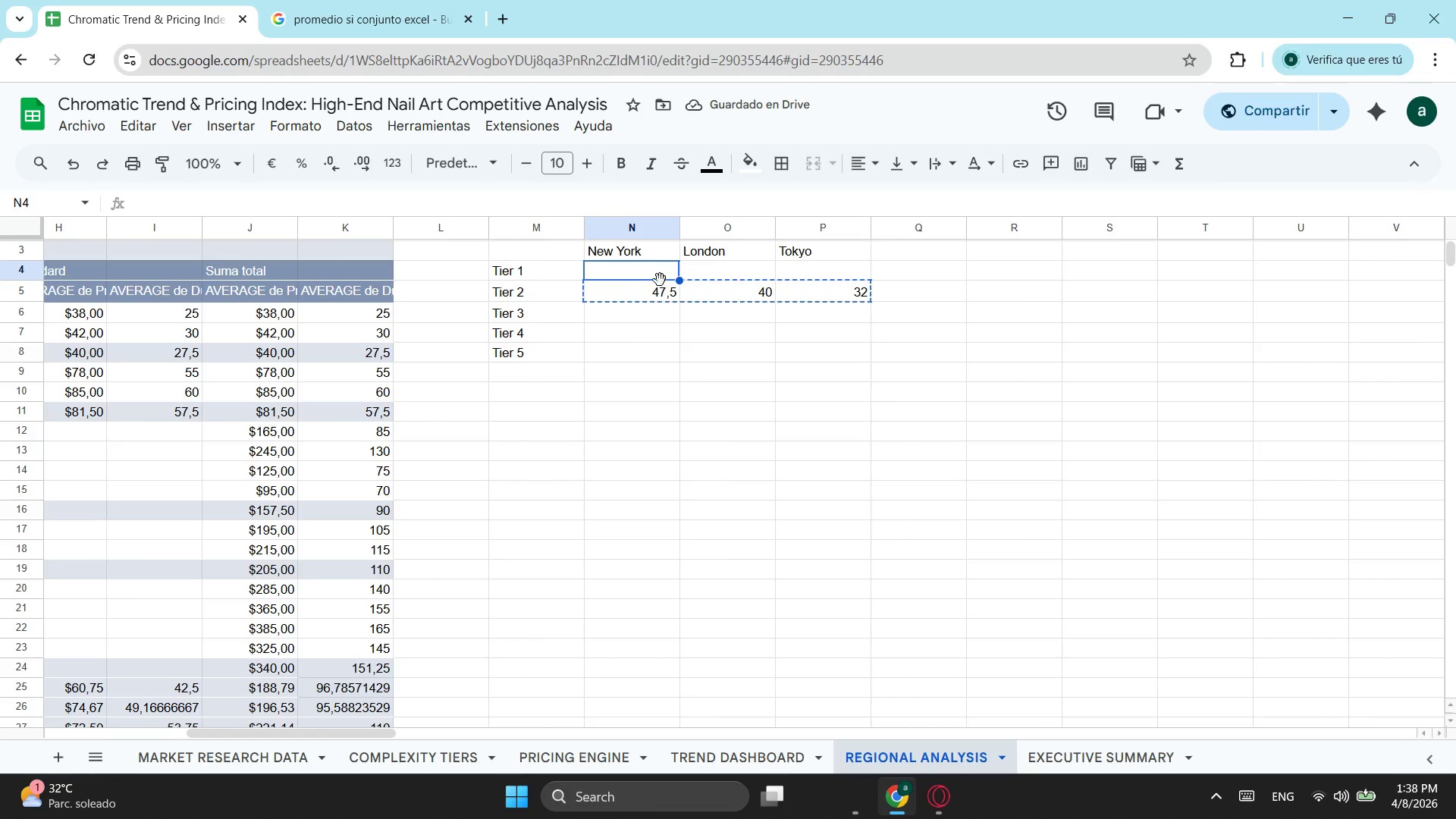 
key(Control+V)
 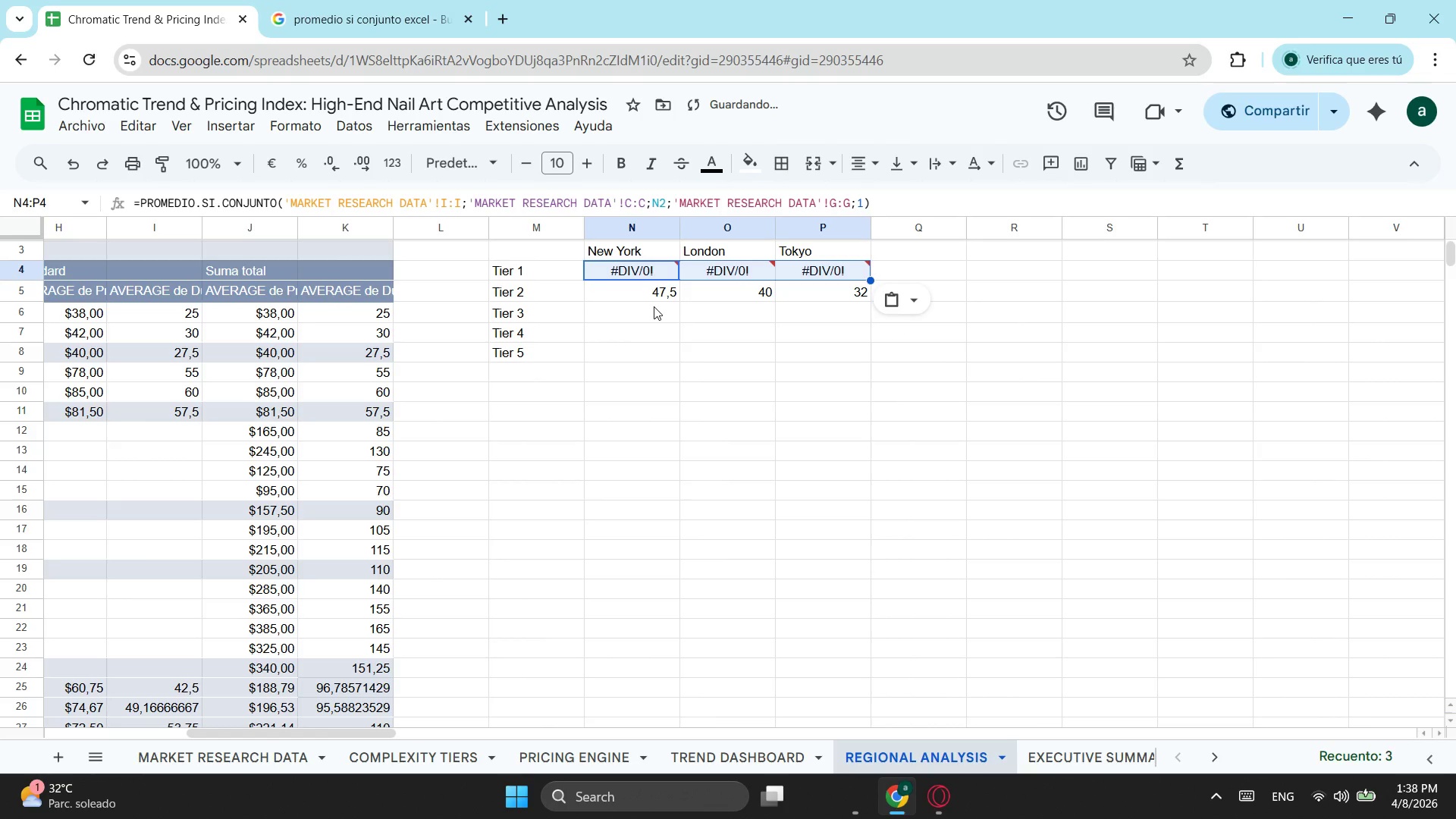 
left_click([654, 306])
 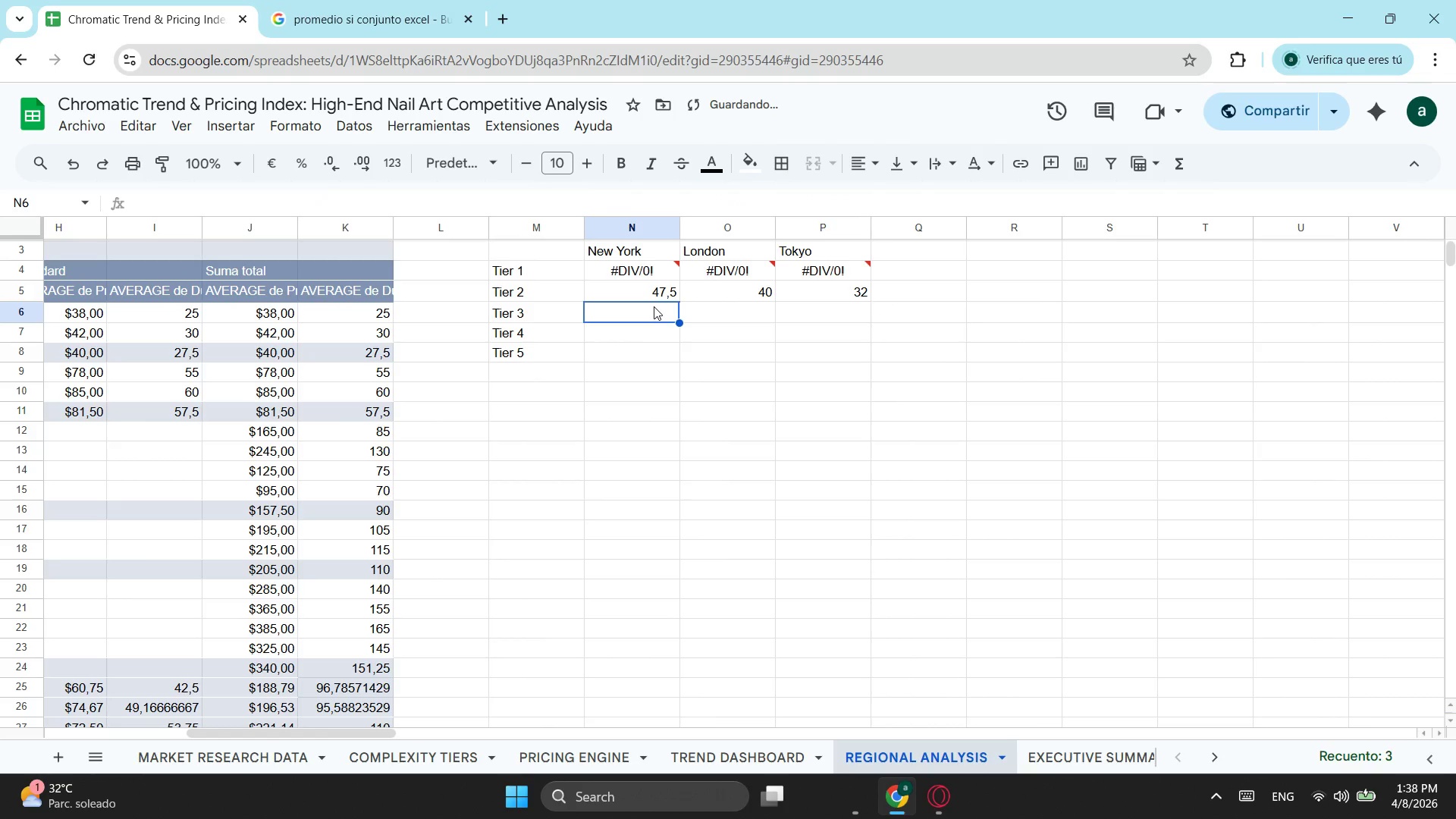 
key(Control+ControlLeft)
 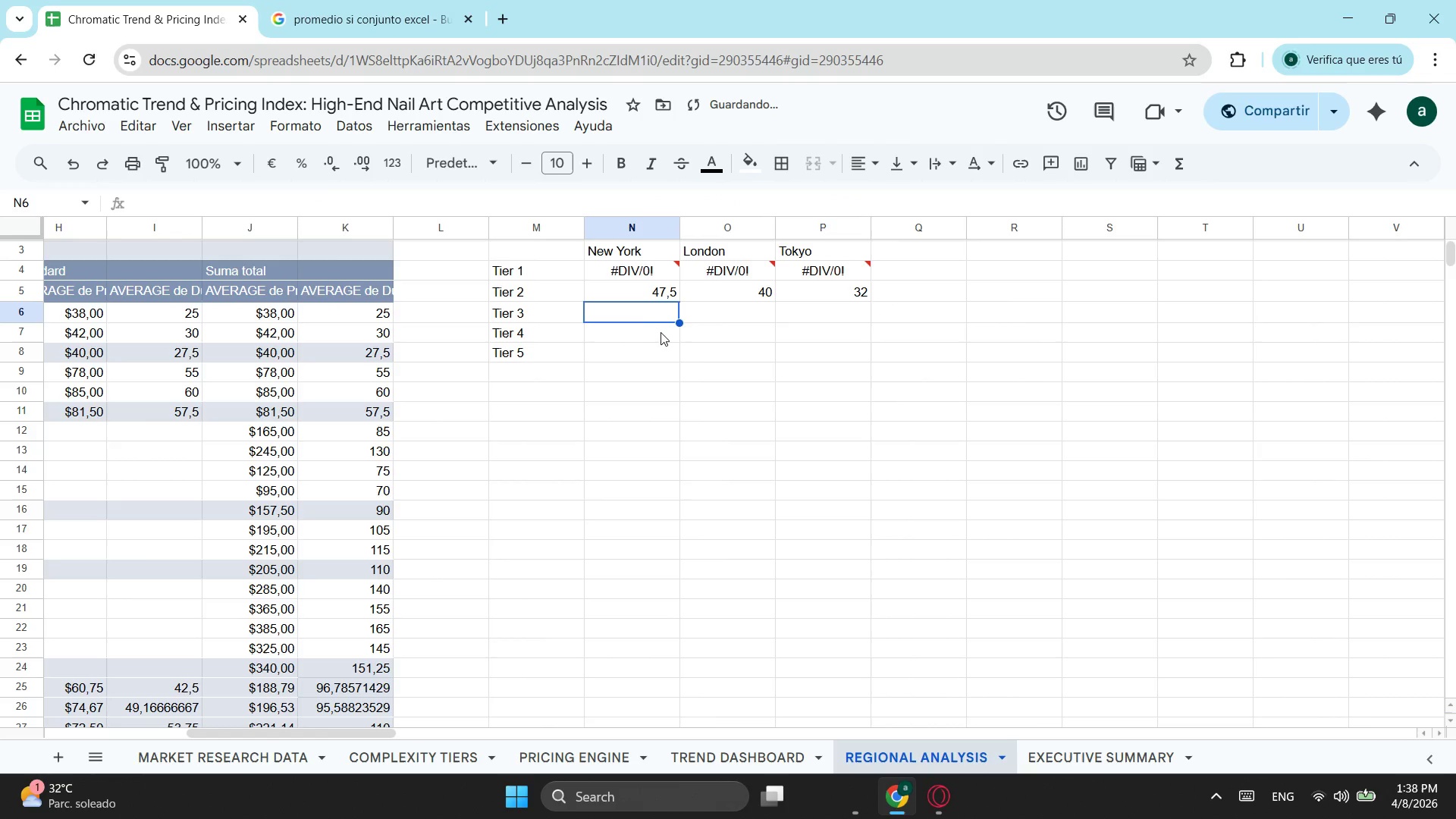 
key(Control+V)
 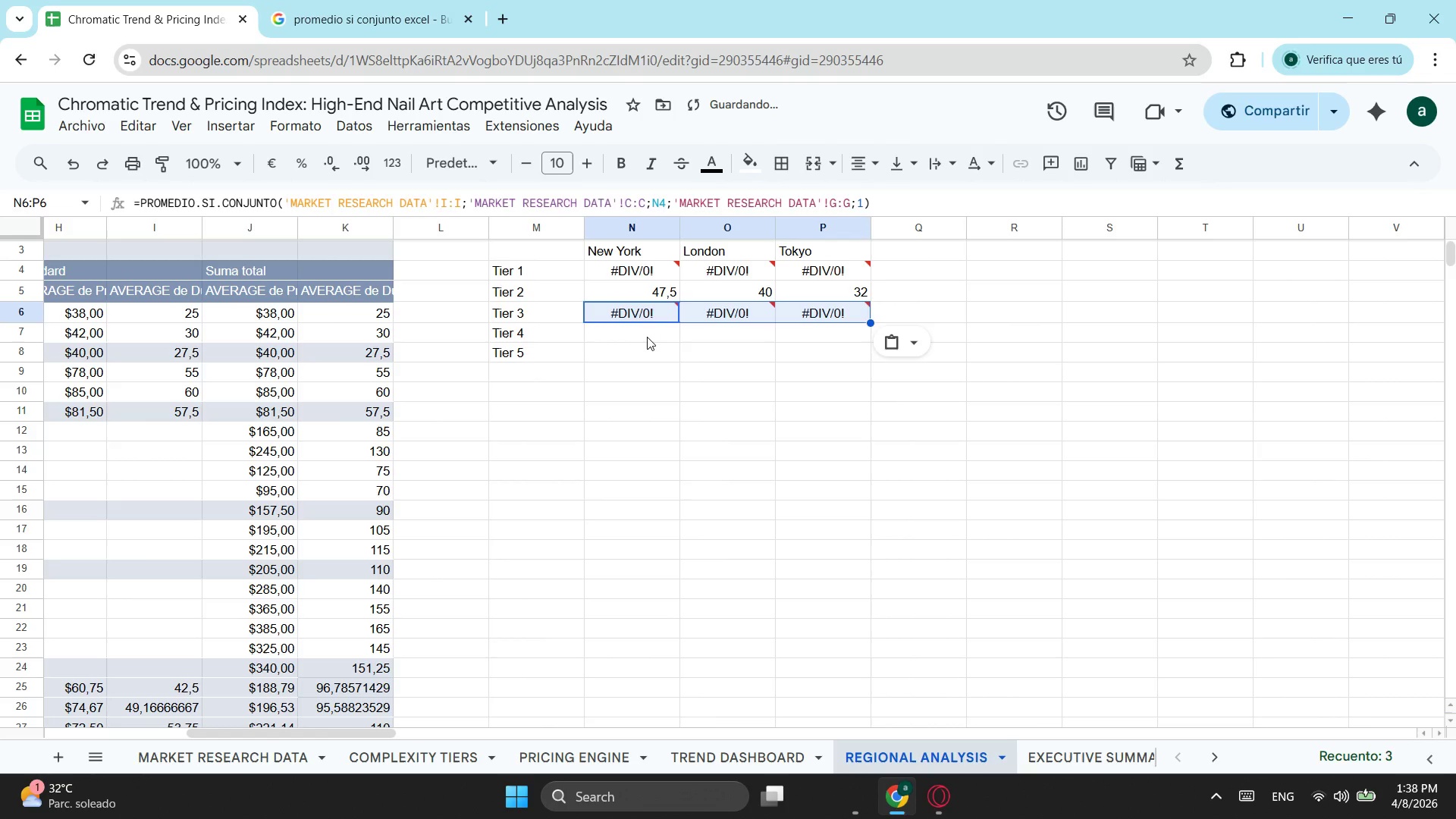 
left_click([647, 337])
 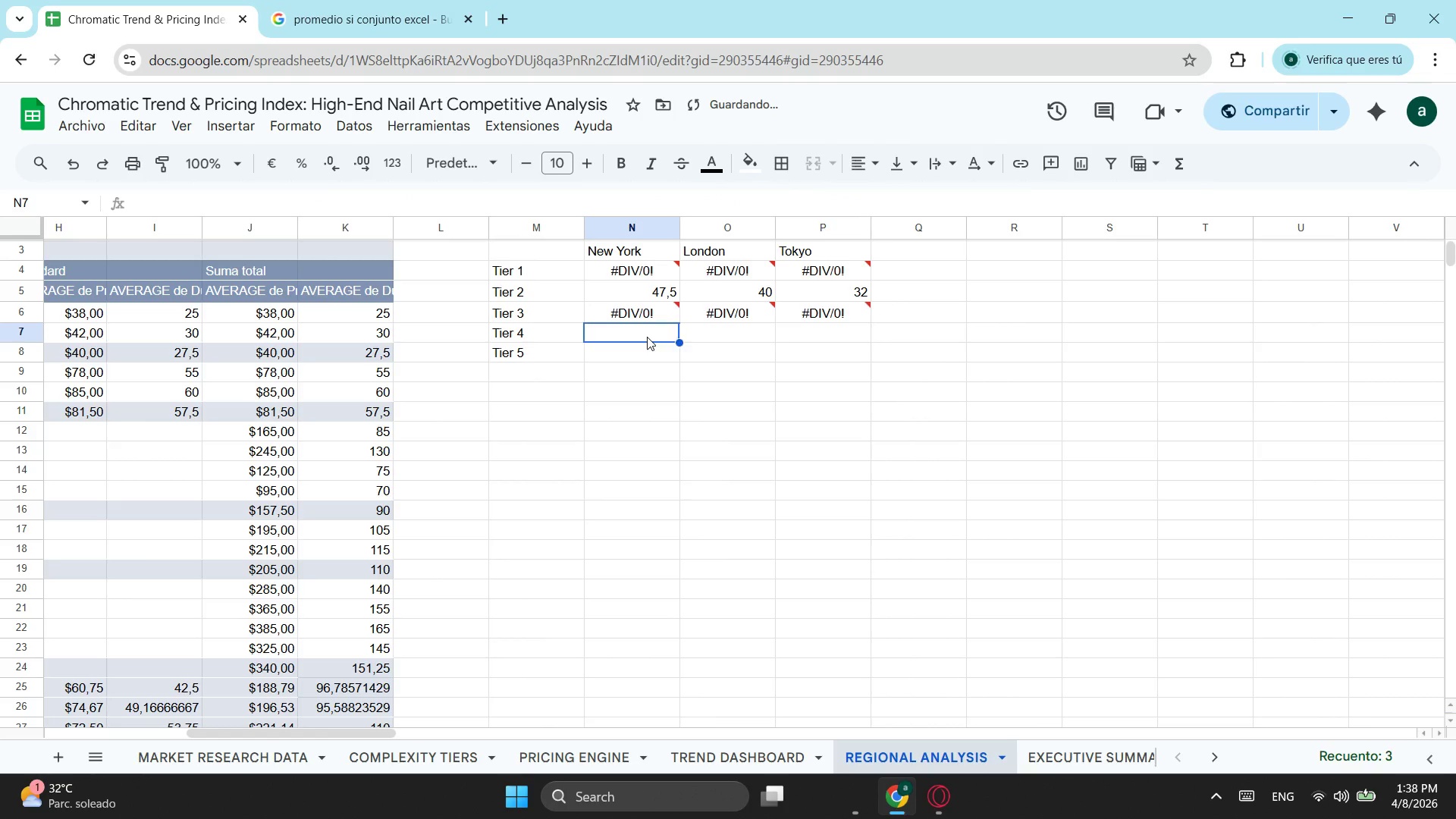 
key(Control+ControlLeft)
 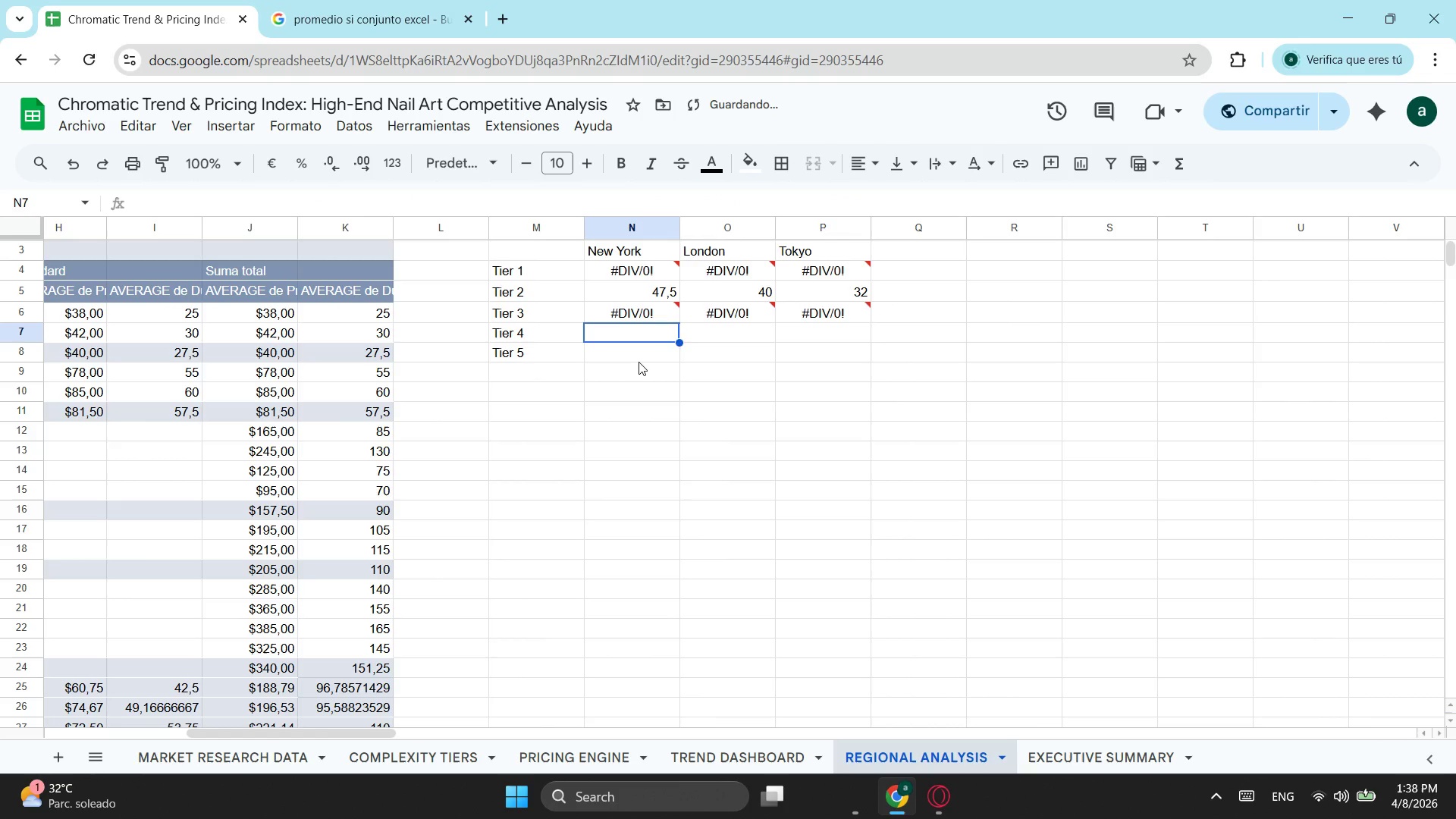 
key(Control+V)
 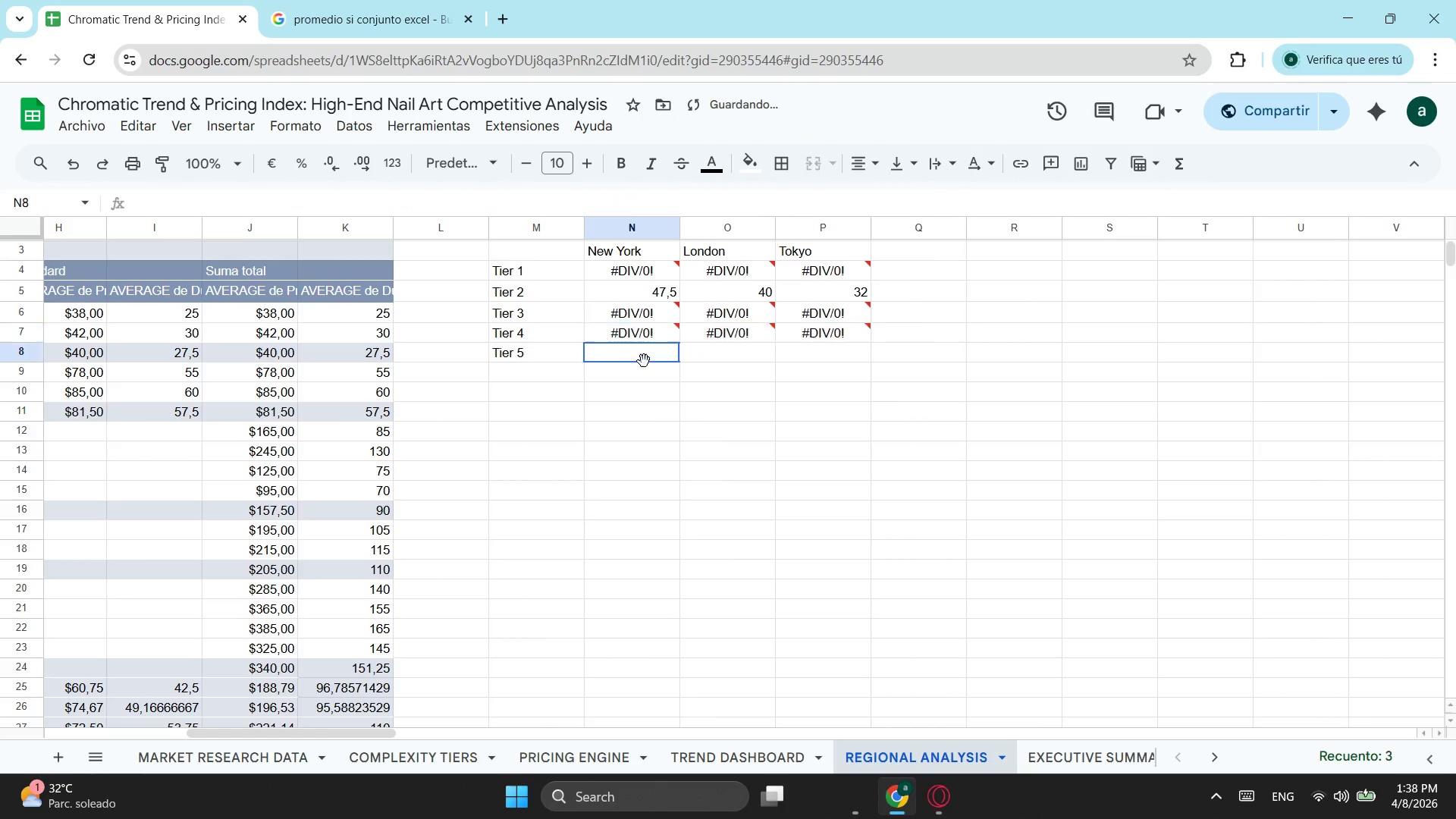 
key(Control+ControlLeft)
 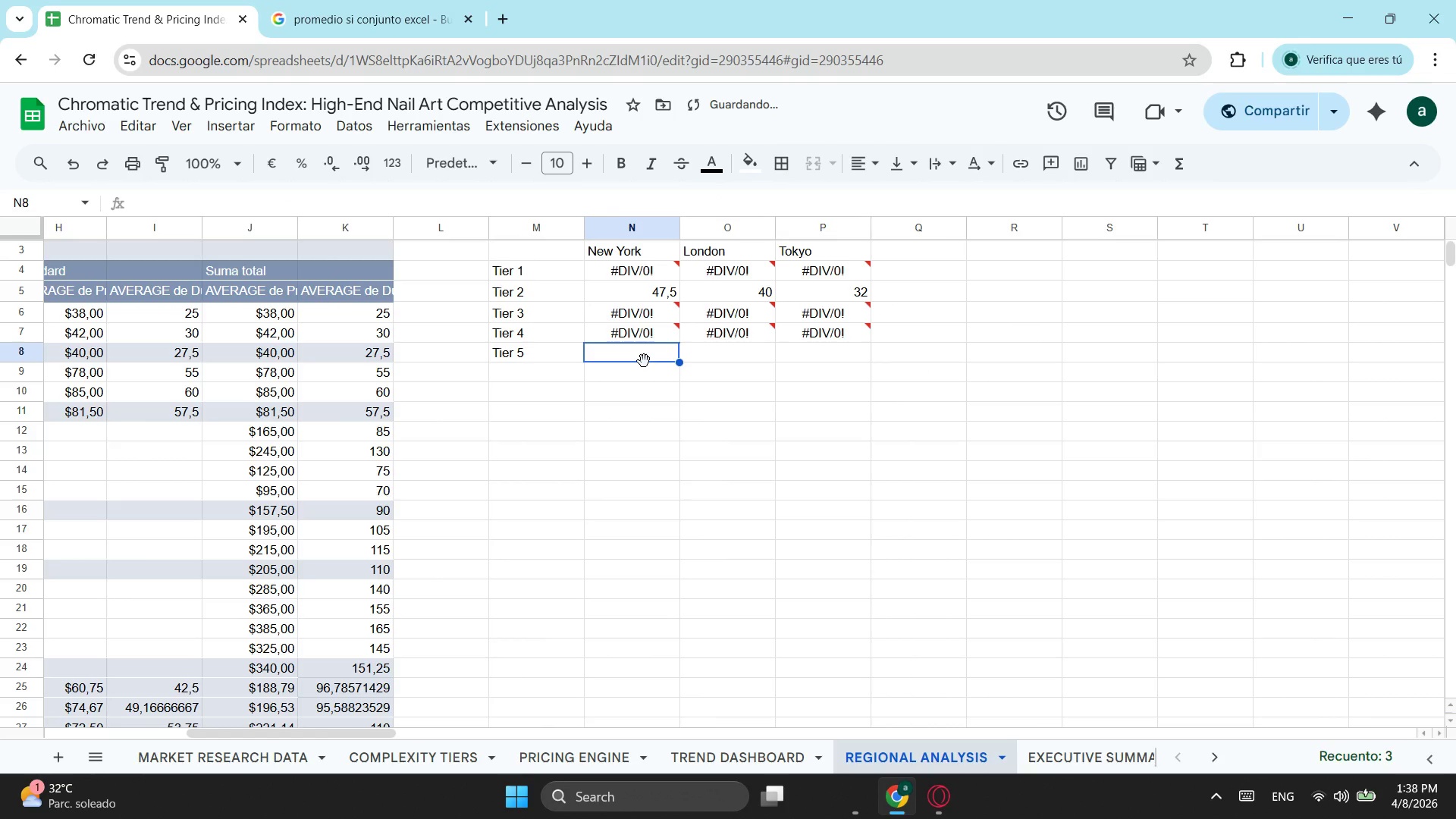 
key(Control+V)
 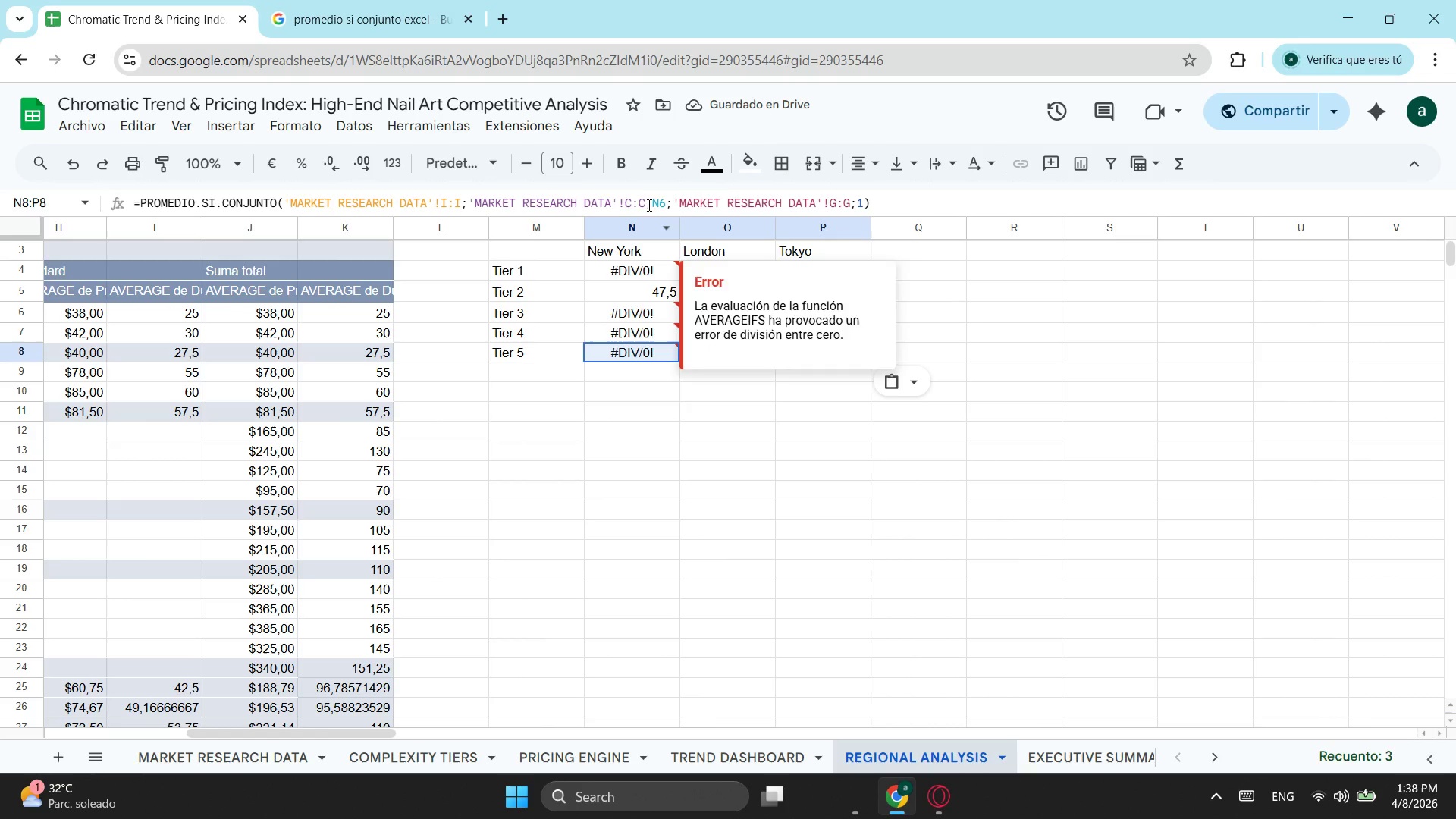 
wait(6.23)
 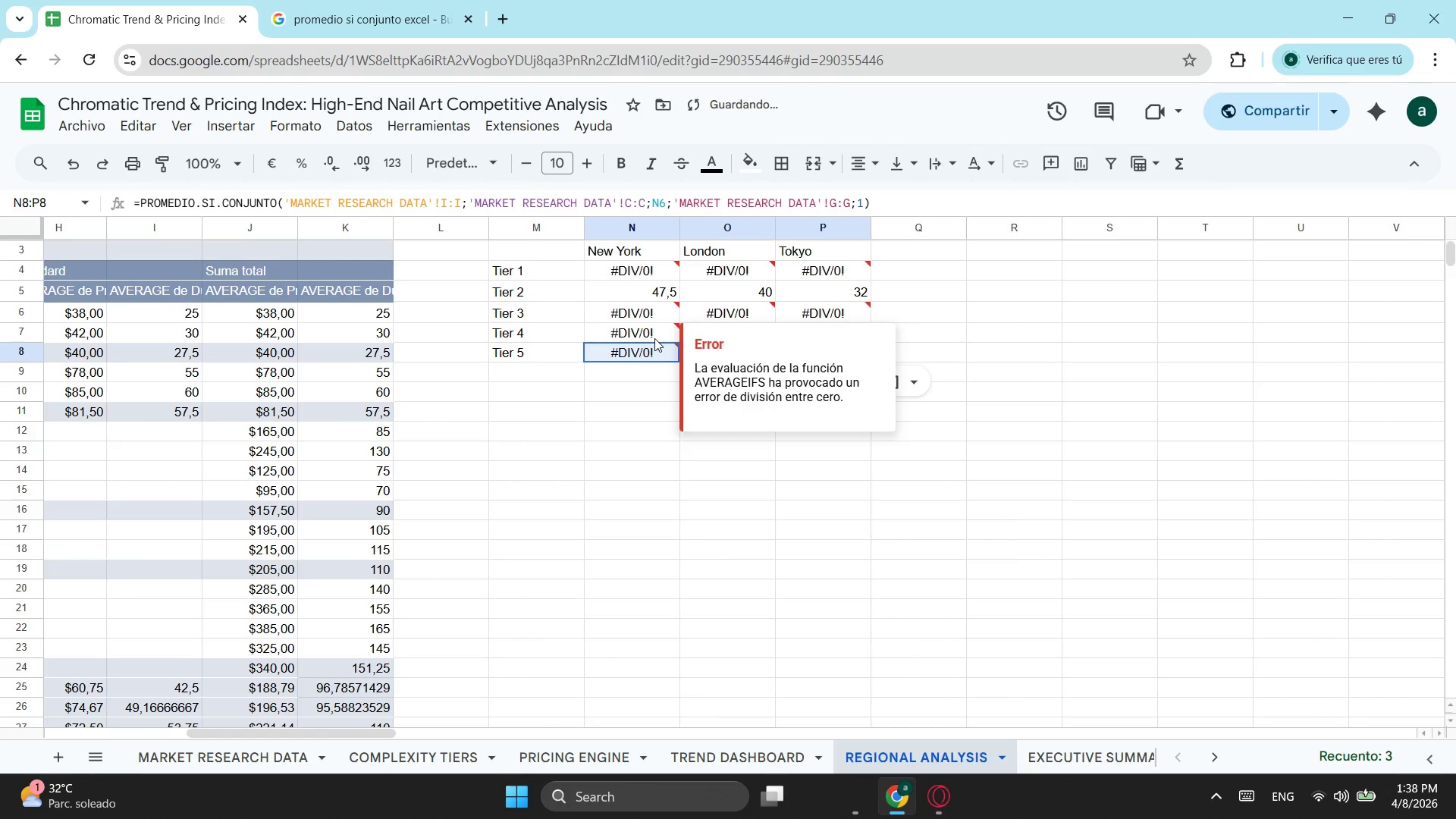 
left_click([645, 287])
 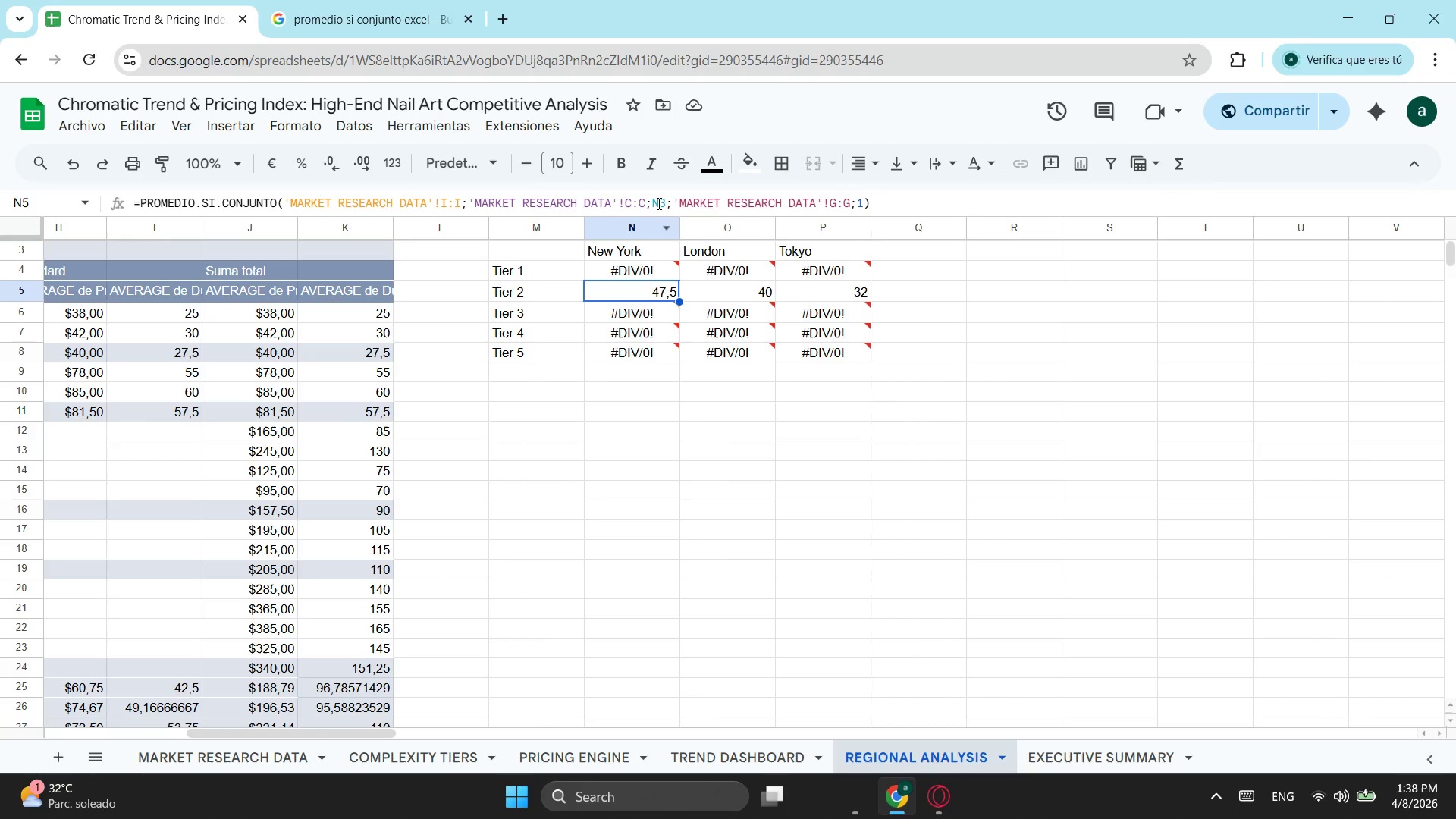 
left_click([657, 203])
 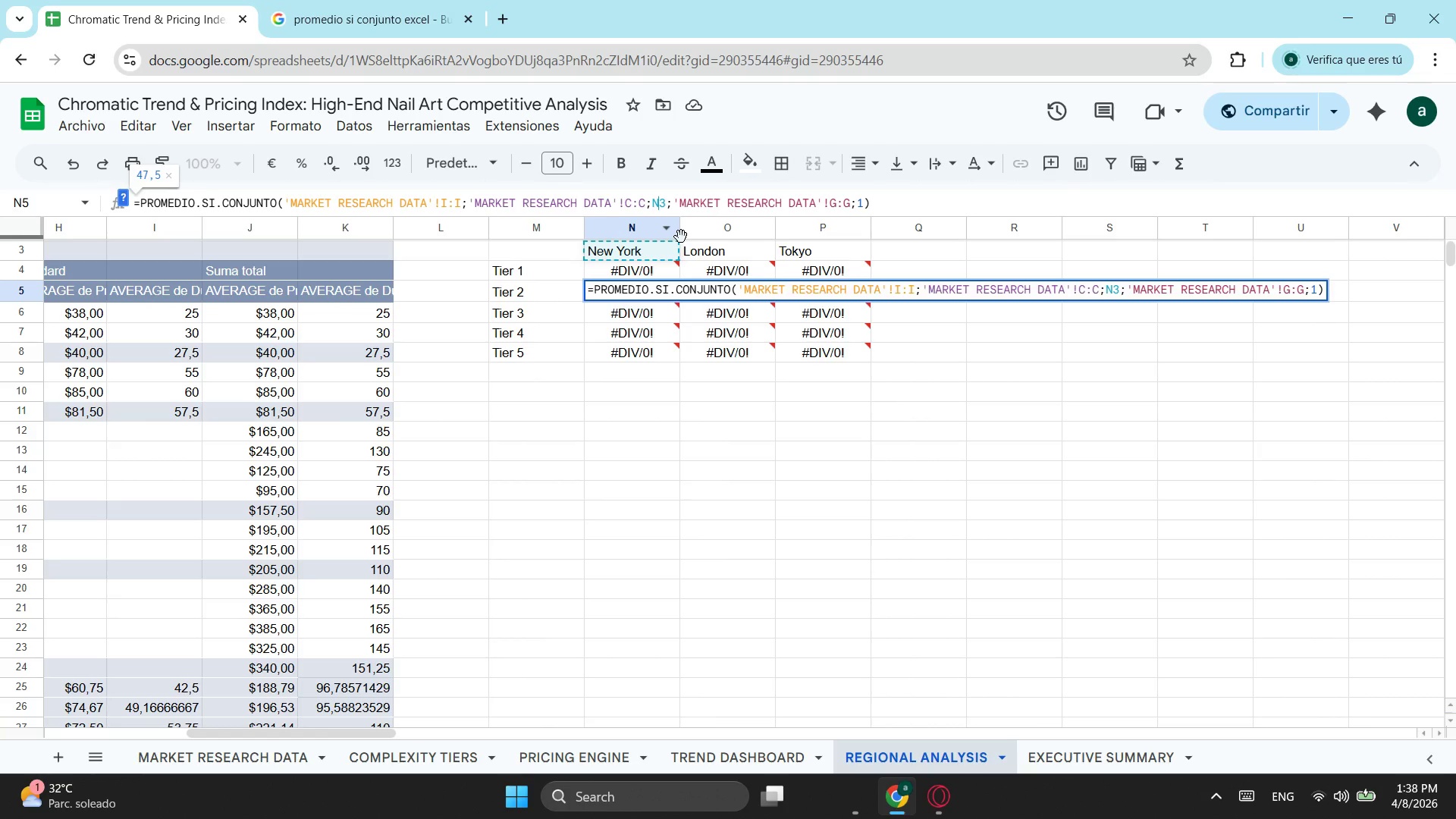 
key(Shift+ShiftLeft)
 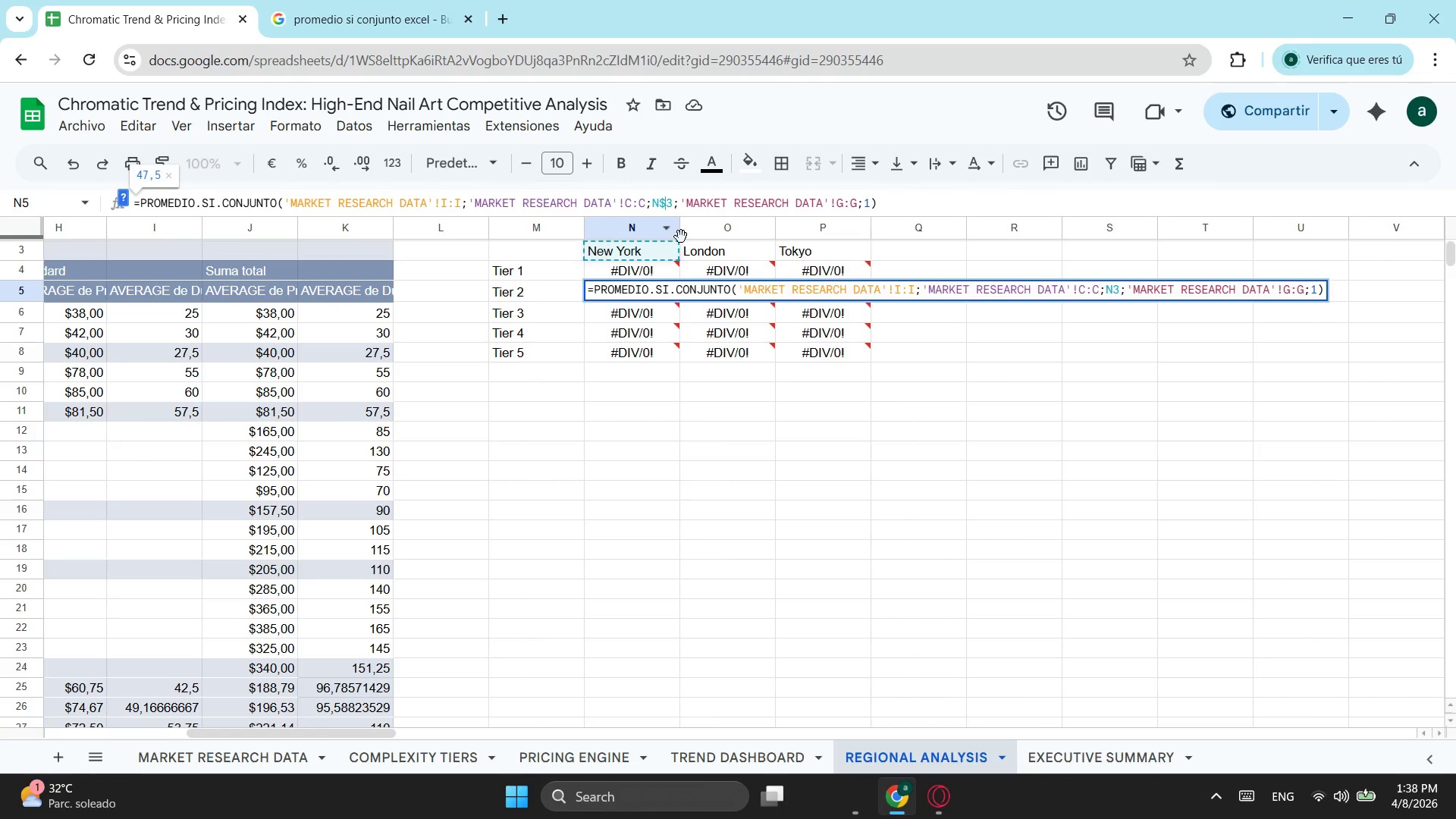 
key(Shift+4)
 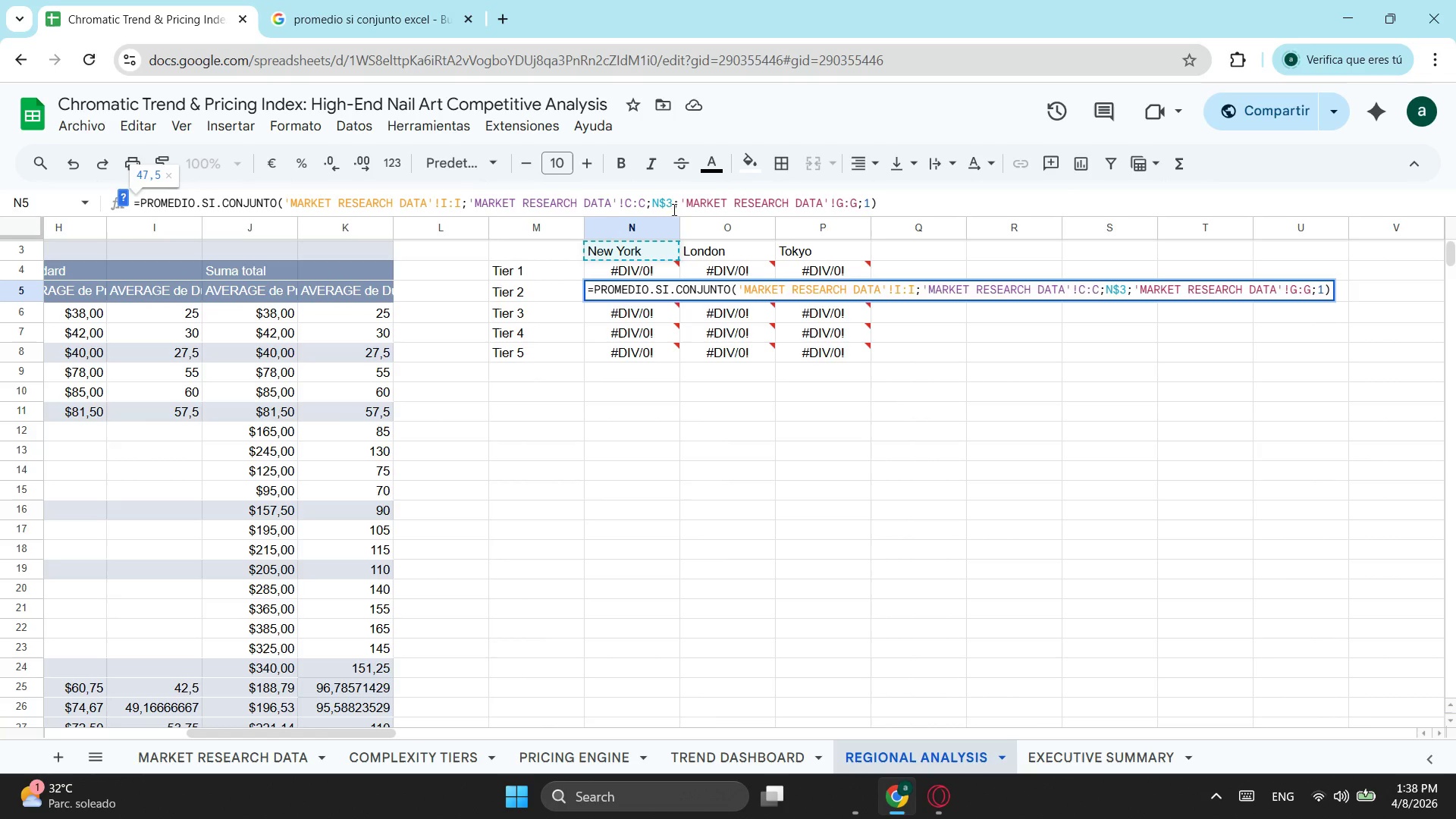 
left_click([670, 206])
 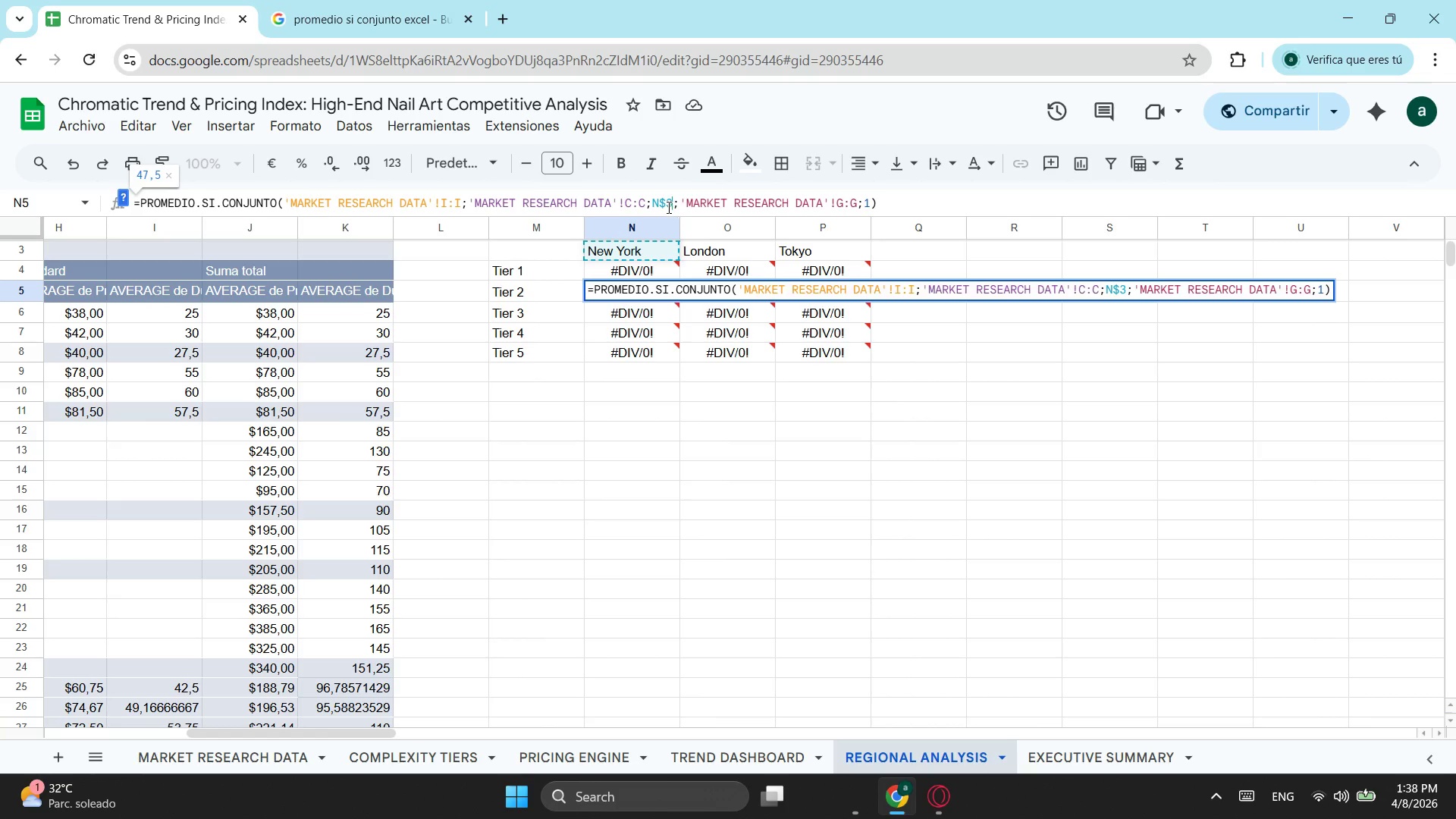 
key(Shift+ShiftLeft)
 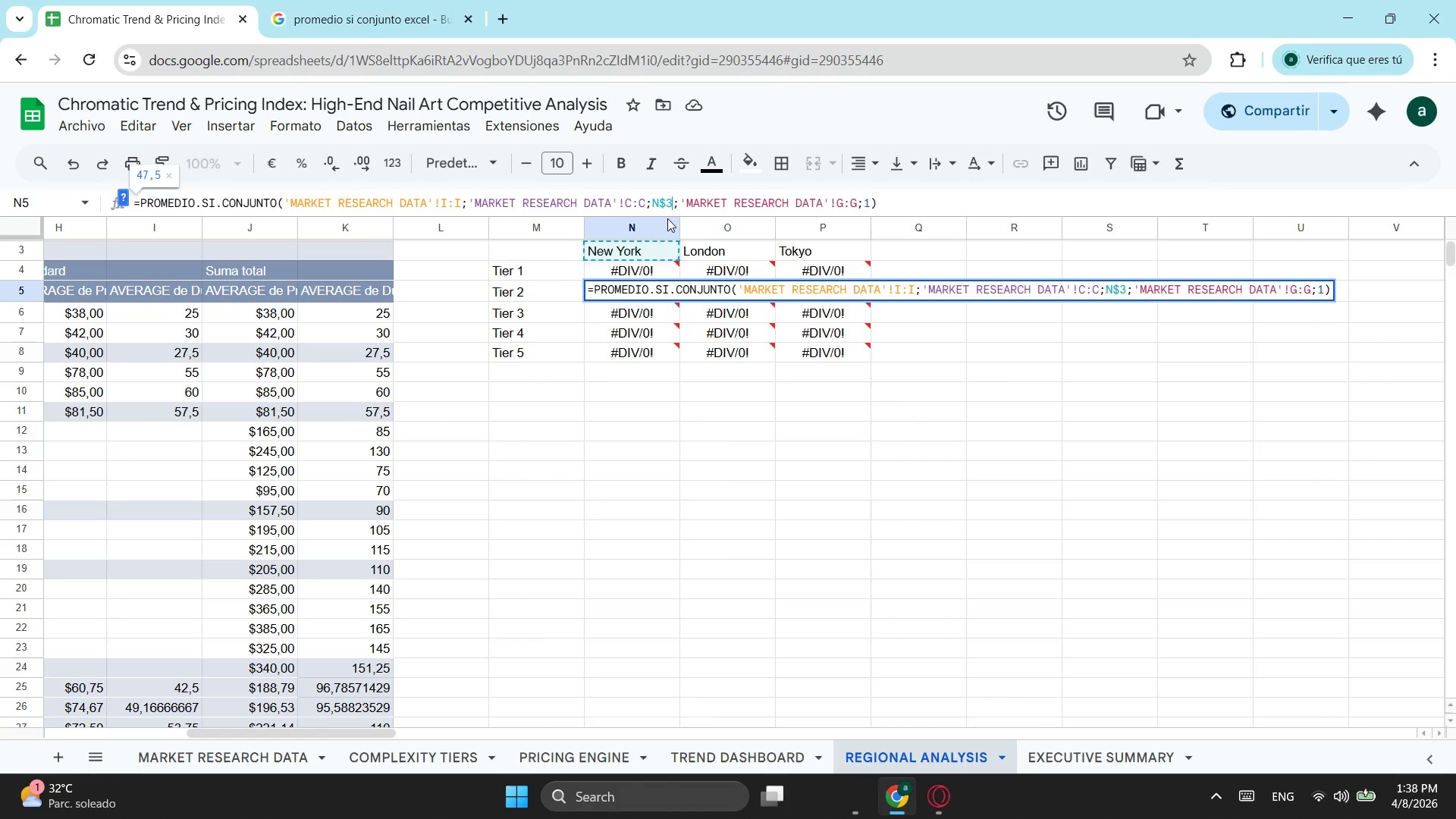 
key(Shift+4)
 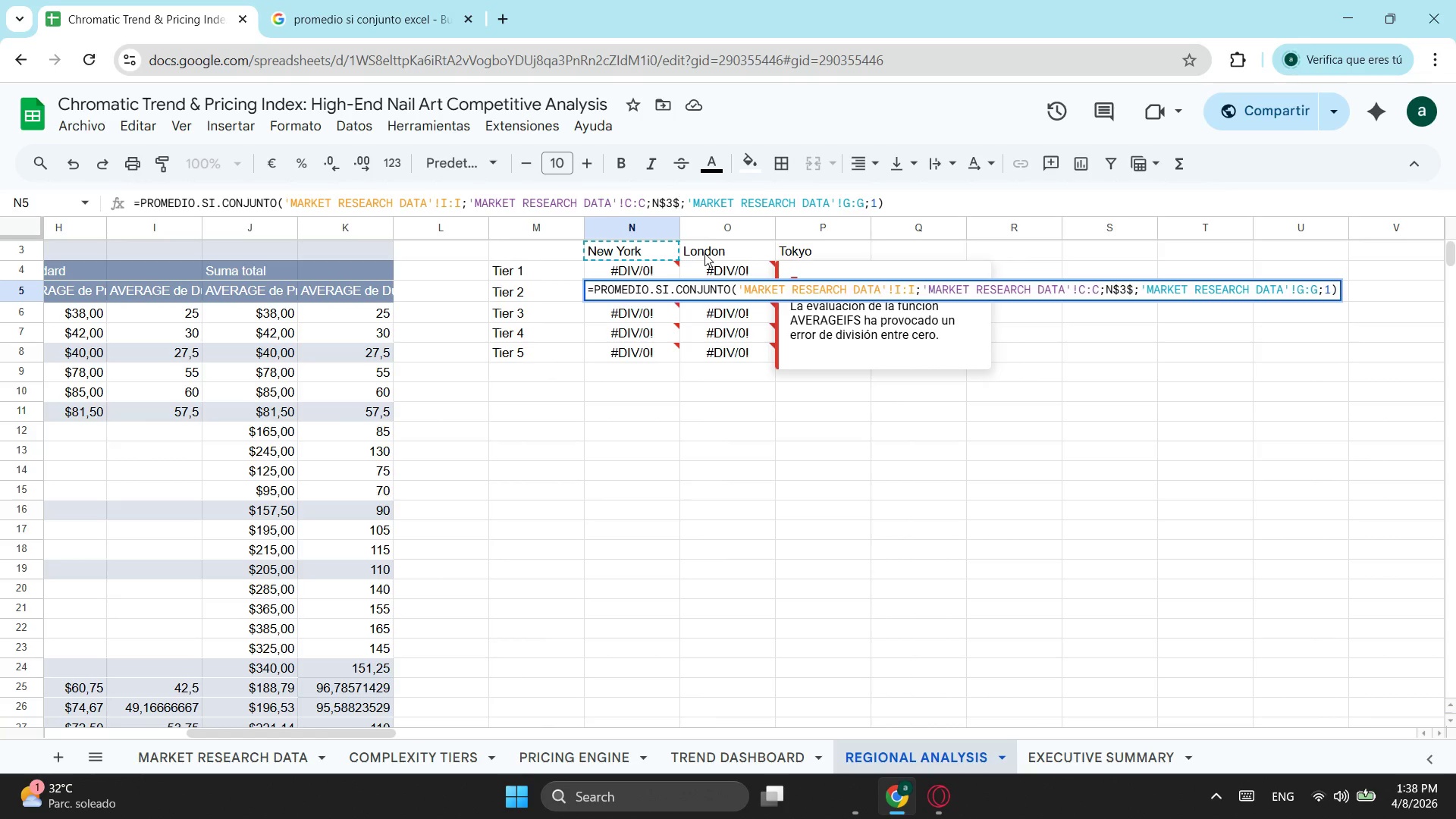 
key(ArrowLeft)
 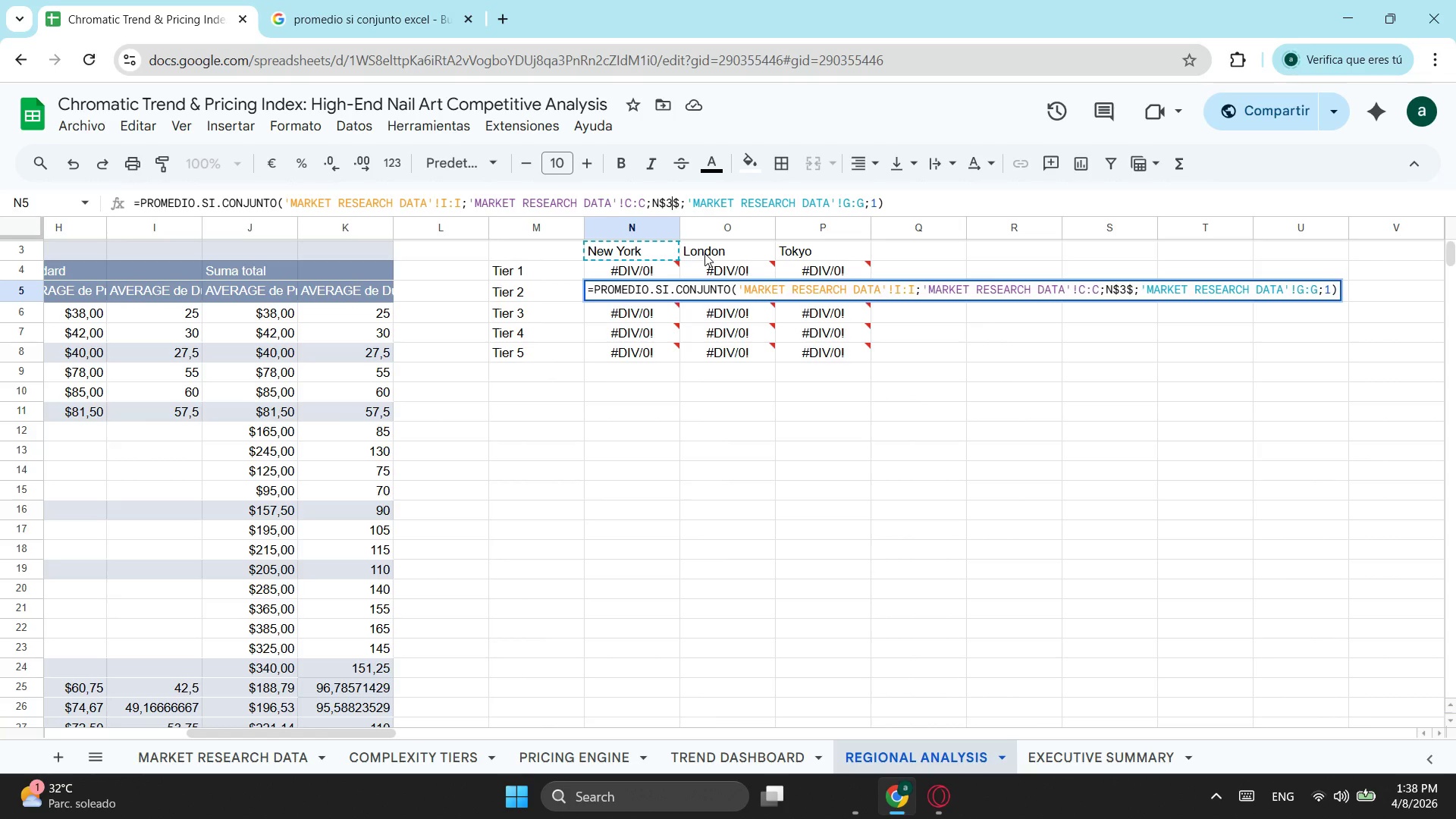 
key(ArrowRight)
 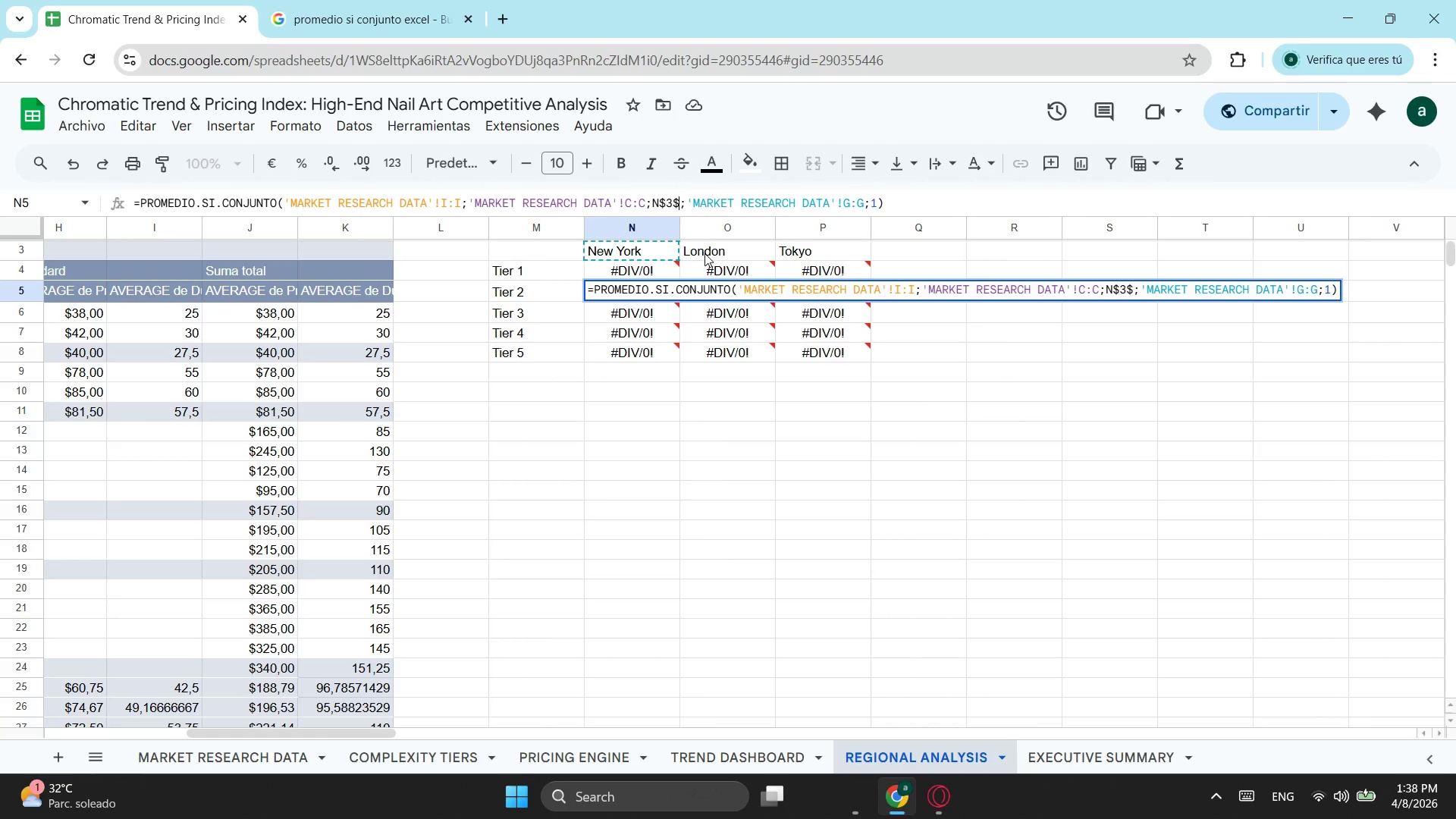 
key(Backspace)
 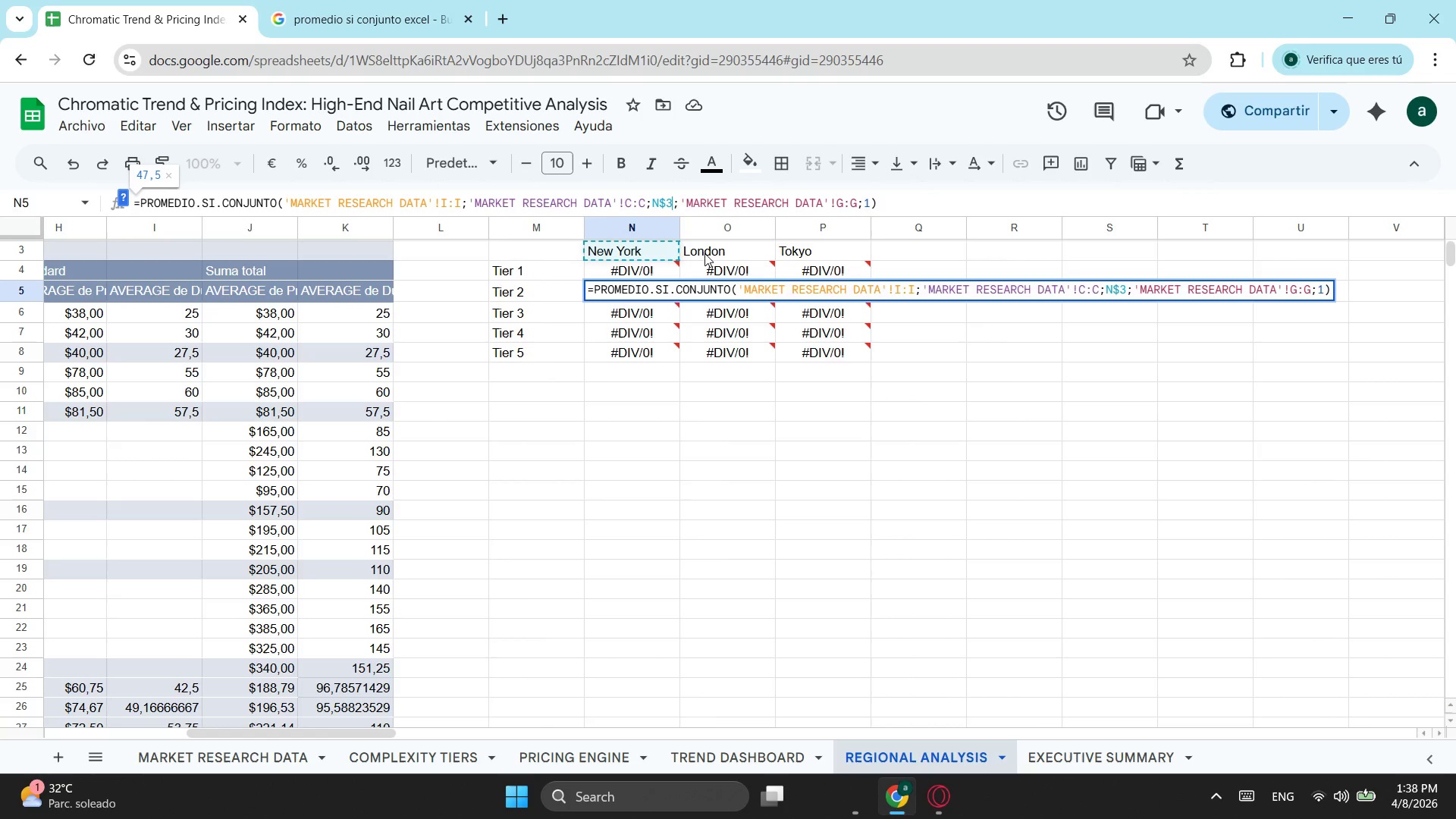 
key(ArrowLeft)
 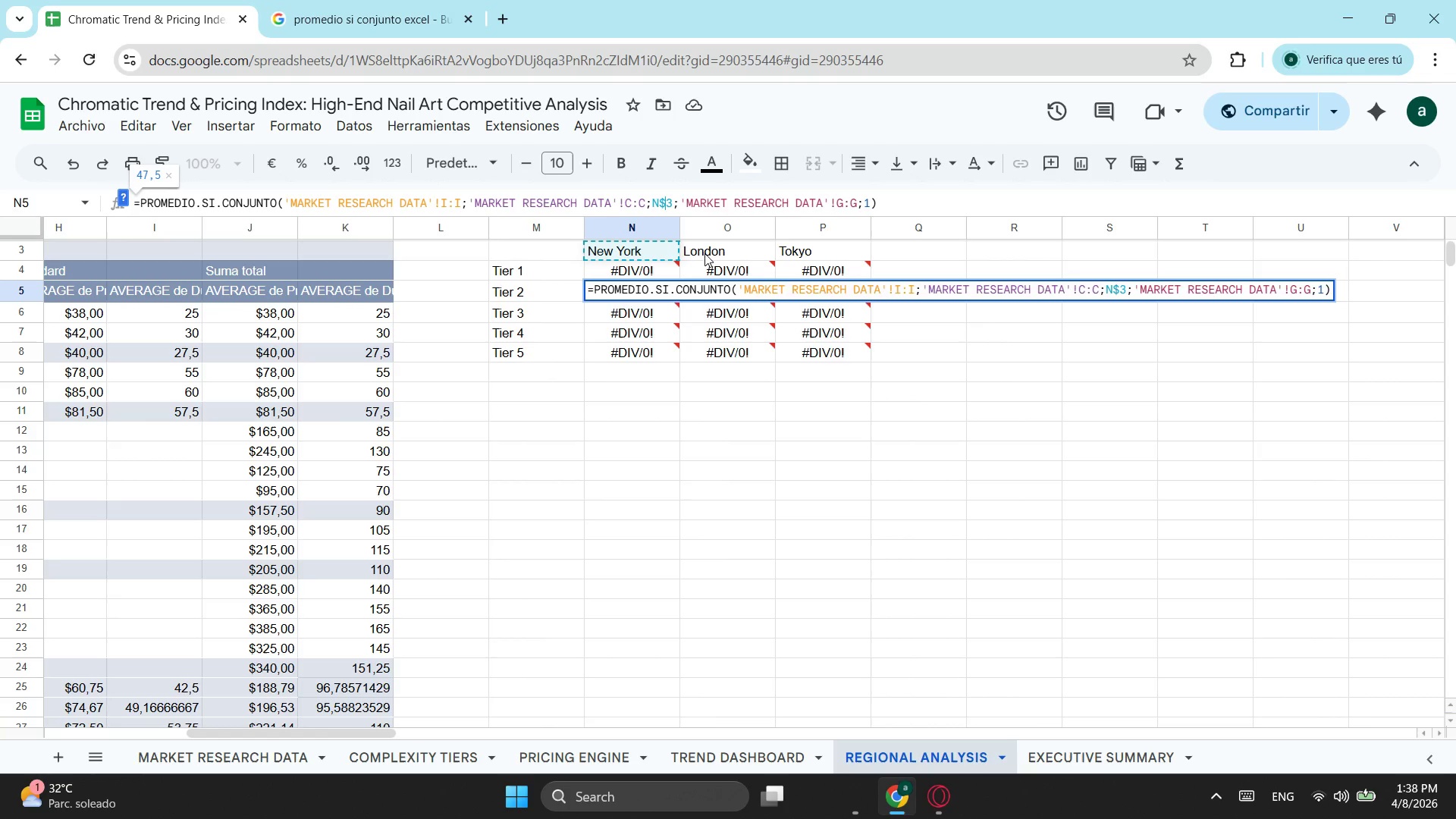 
key(ArrowLeft)
 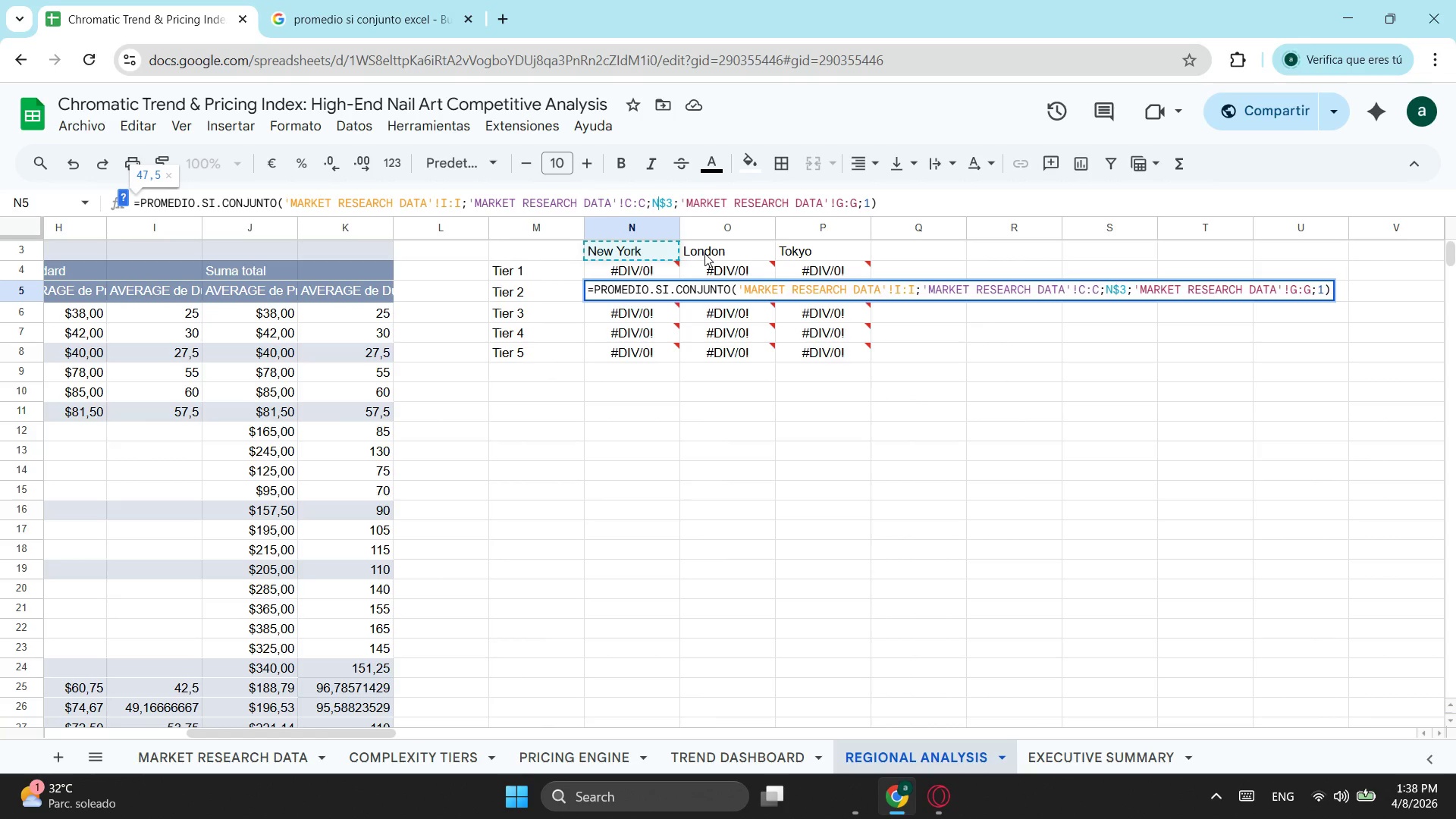 
key(ArrowLeft)
 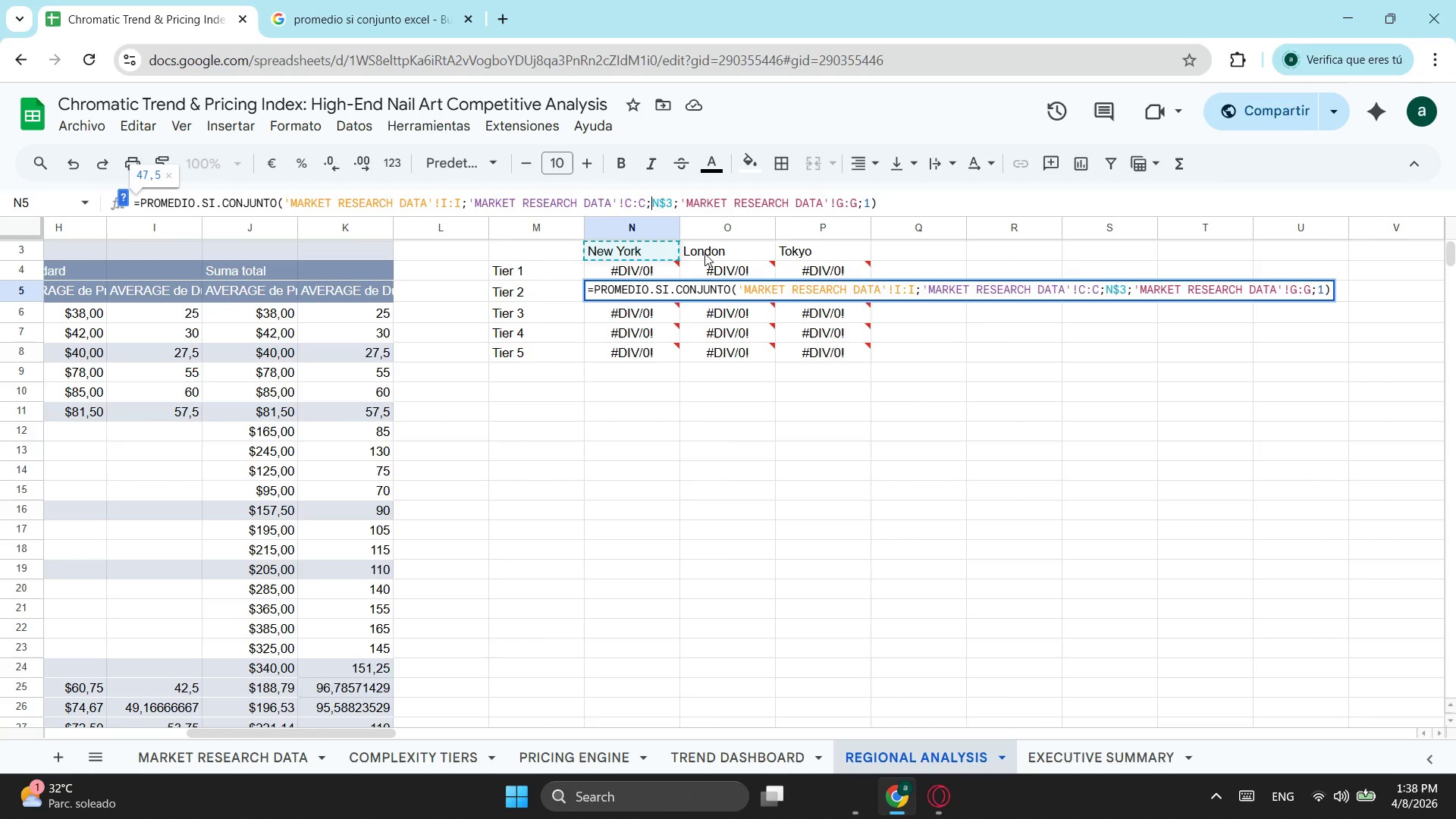 
key(Shift+ShiftLeft)
 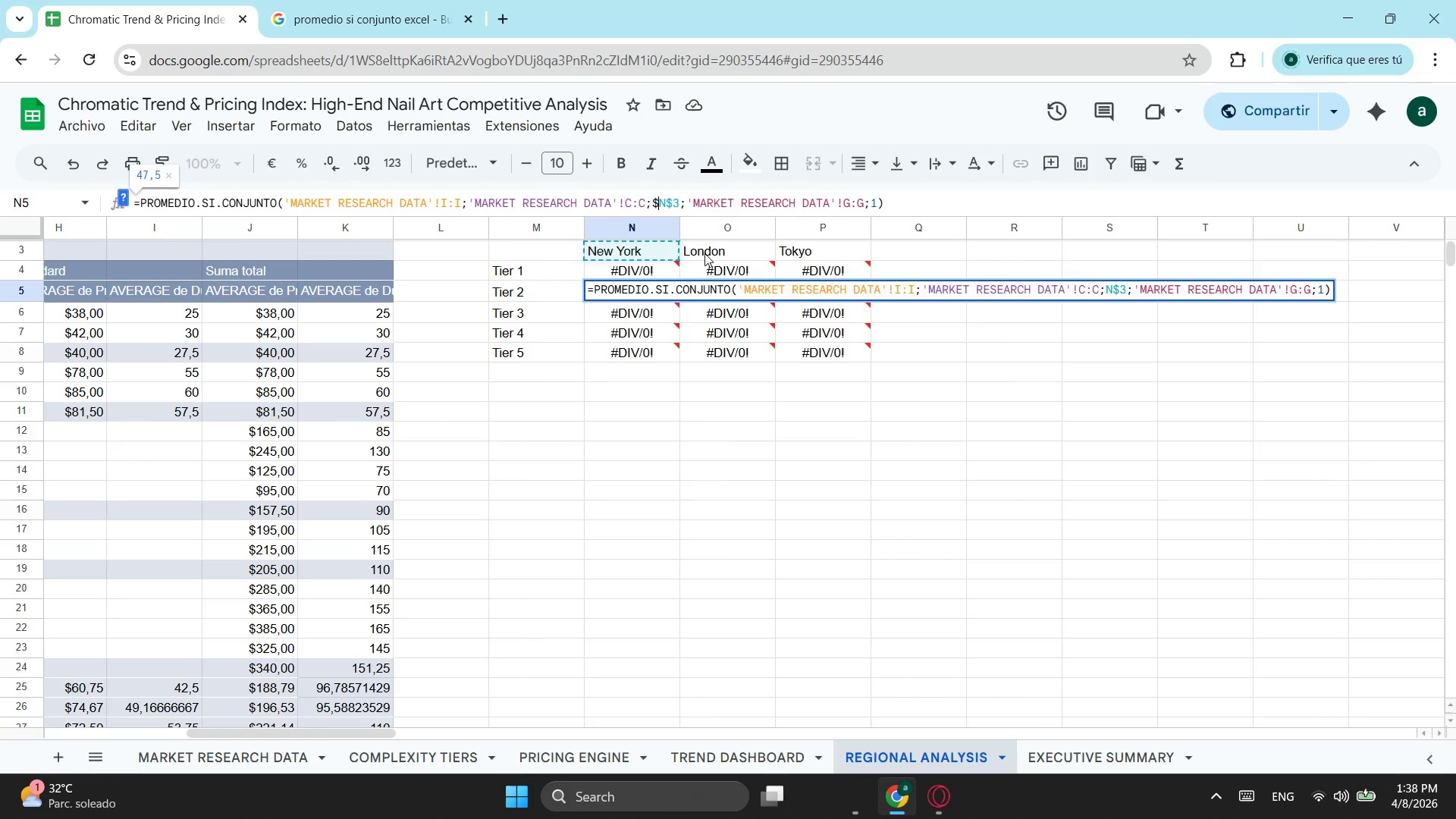 
key(Shift+4)
 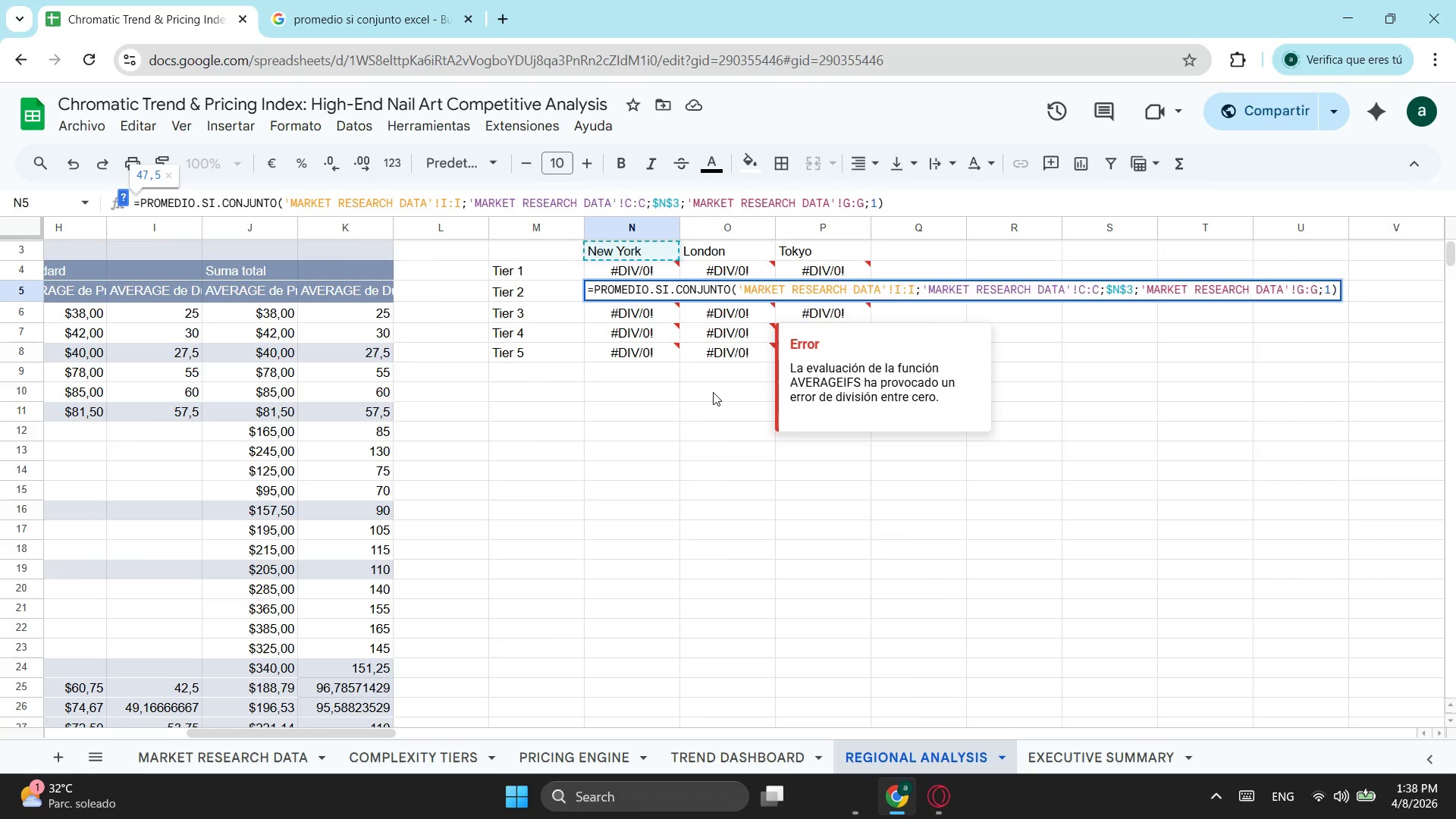 
key(Escape)
 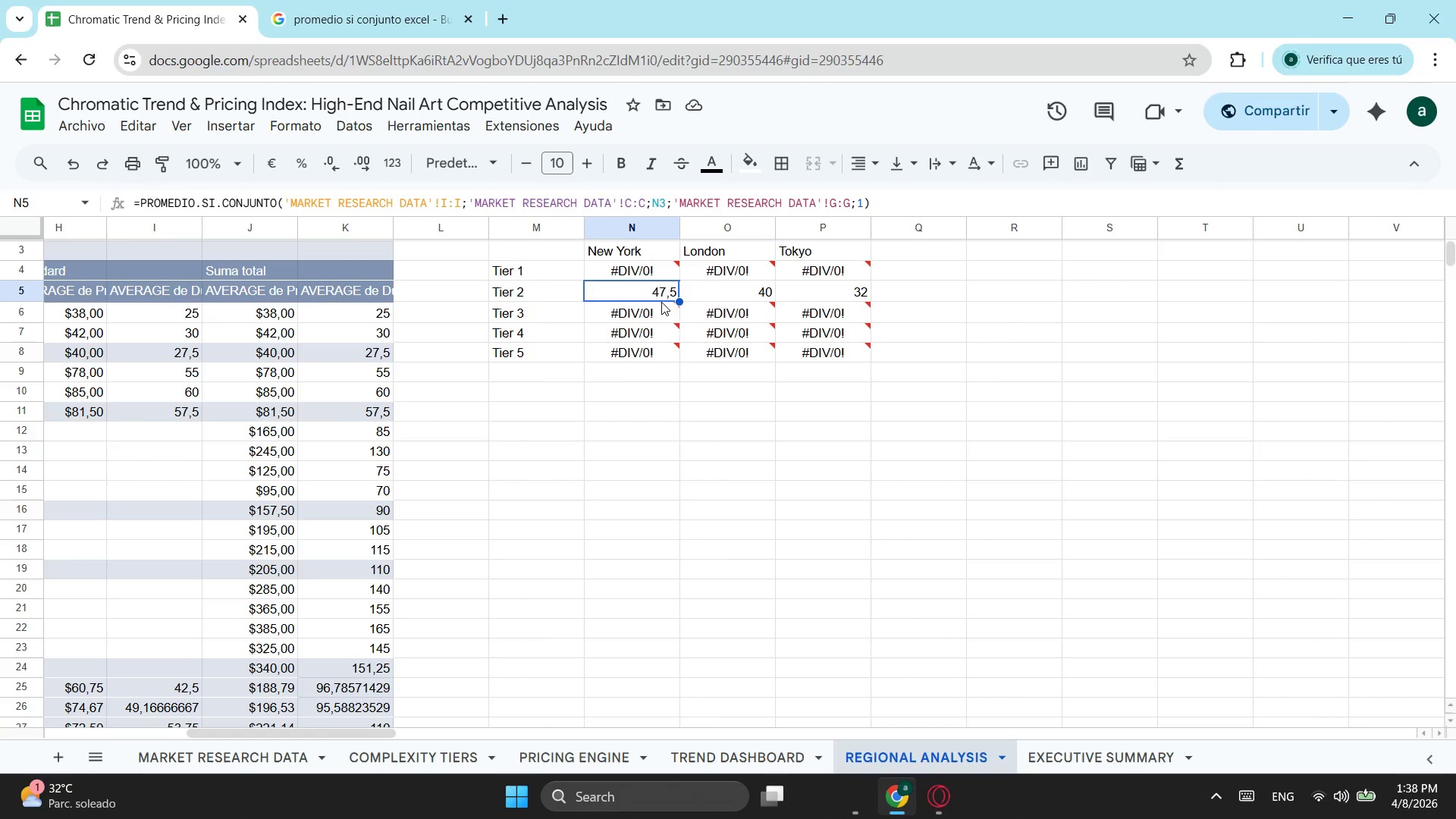 
left_click([658, 292])
 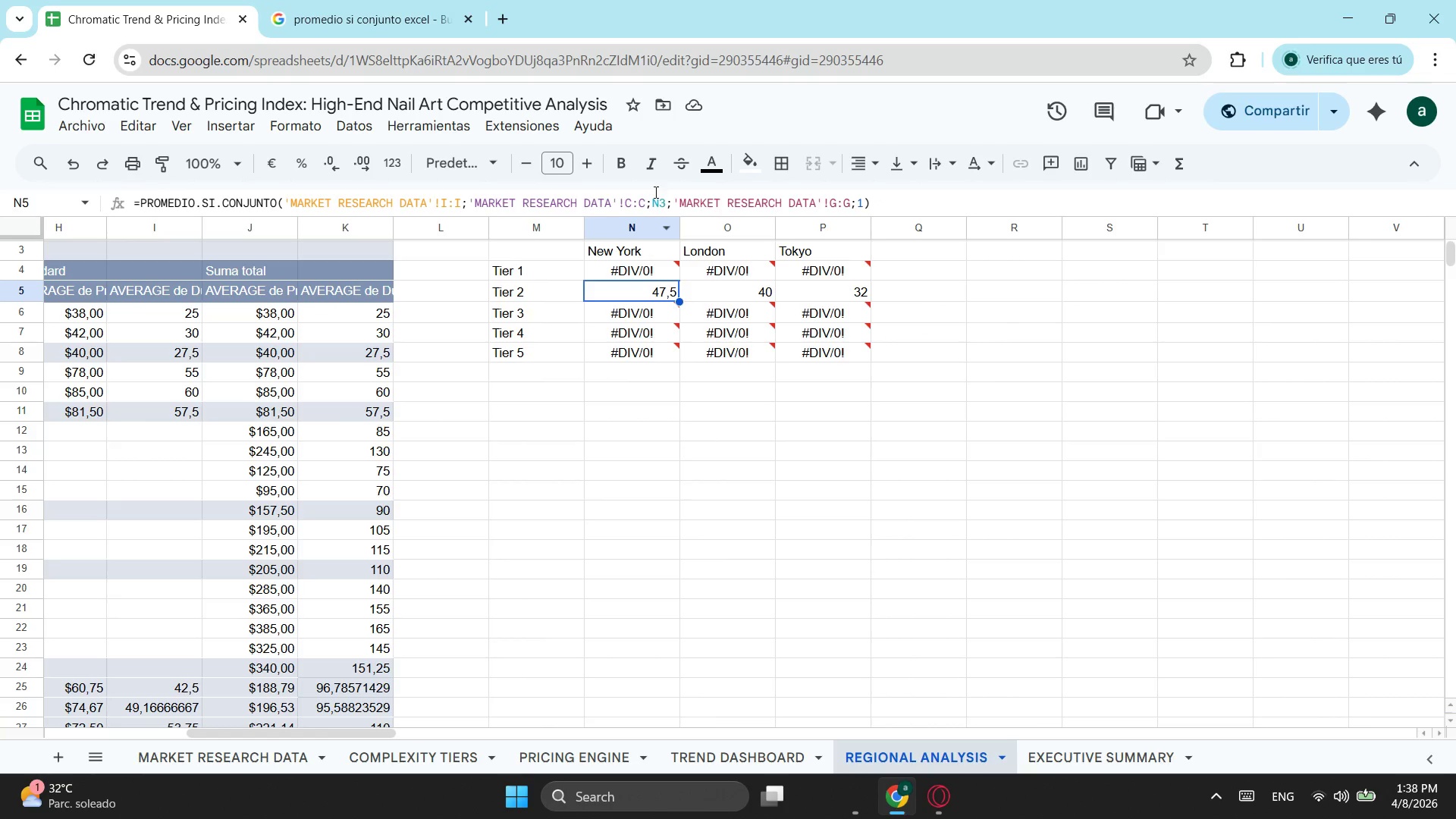 
left_click_drag(start_coordinate=[653, 190], to_coordinate=[651, 200])
 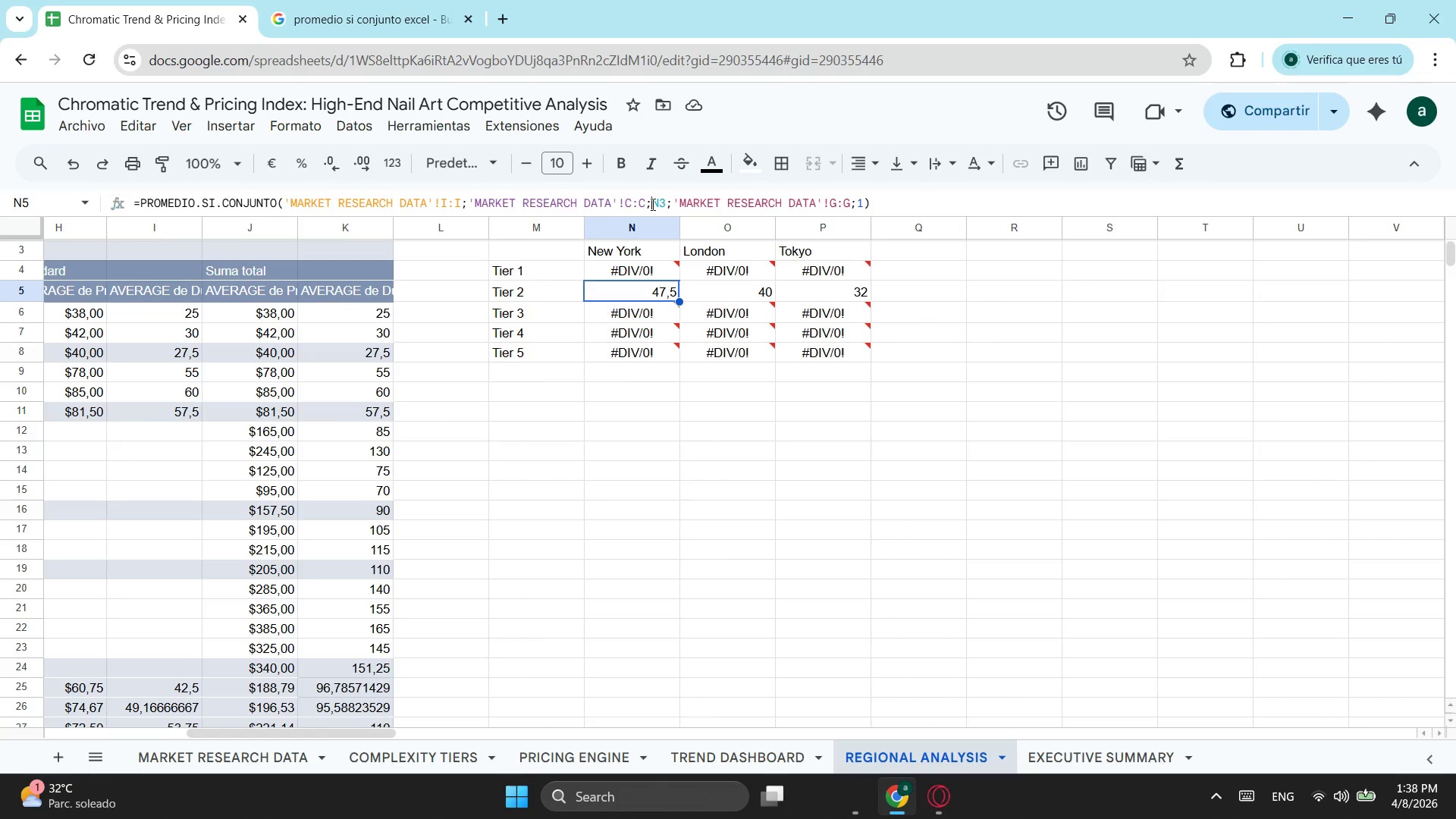 
double_click([651, 204])
 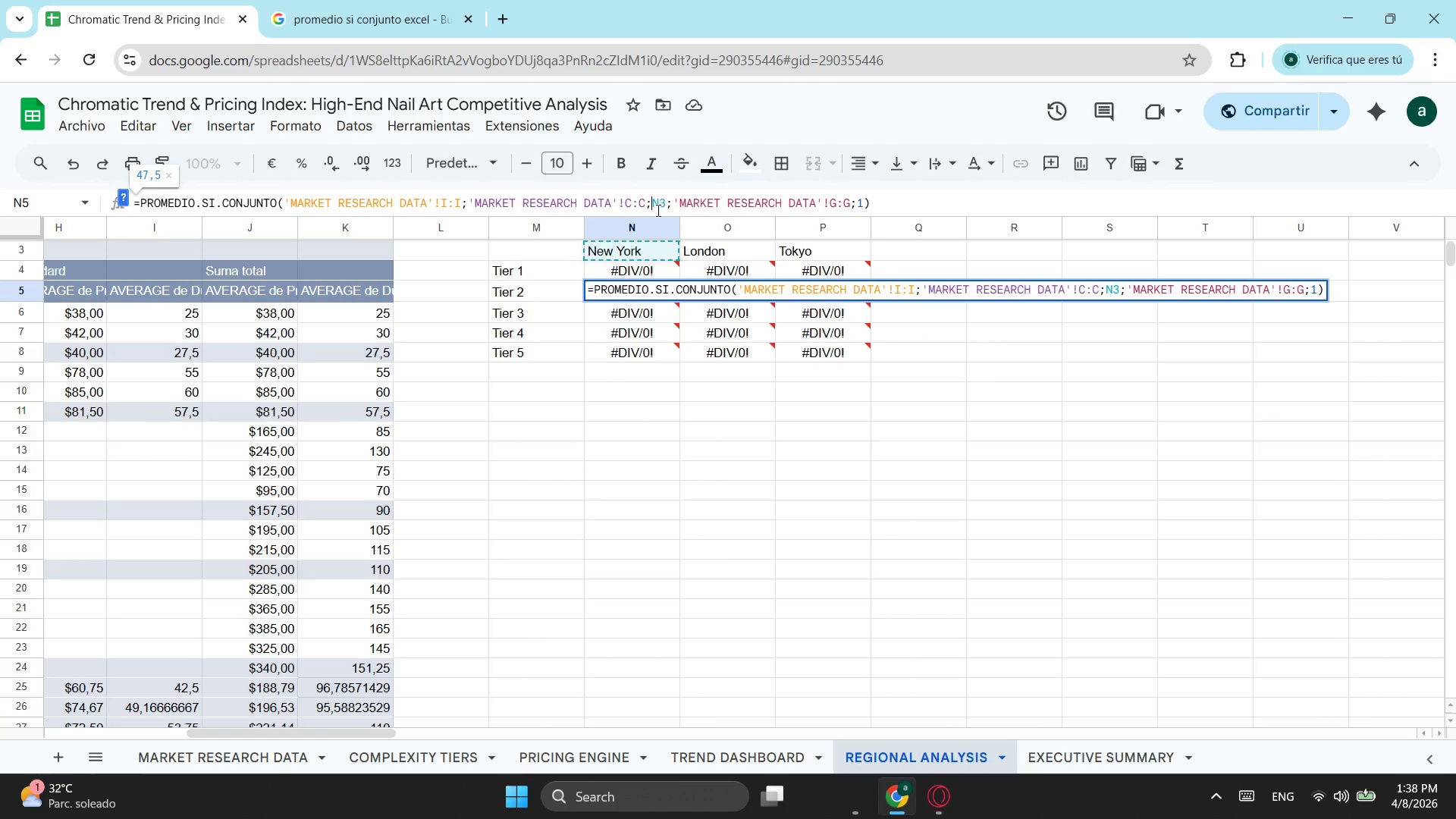 
key(Shift+4)
 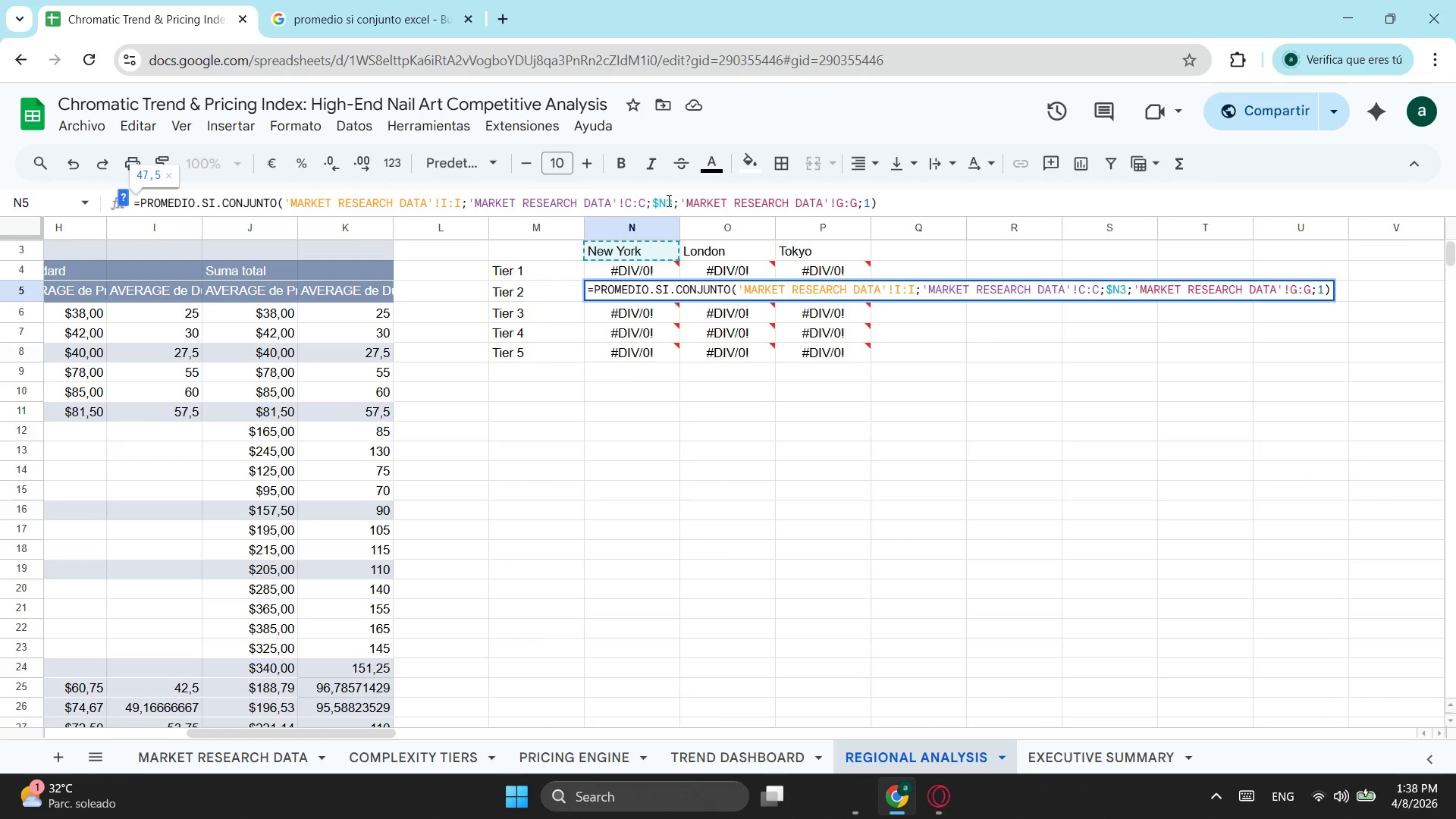 
left_click([667, 200])
 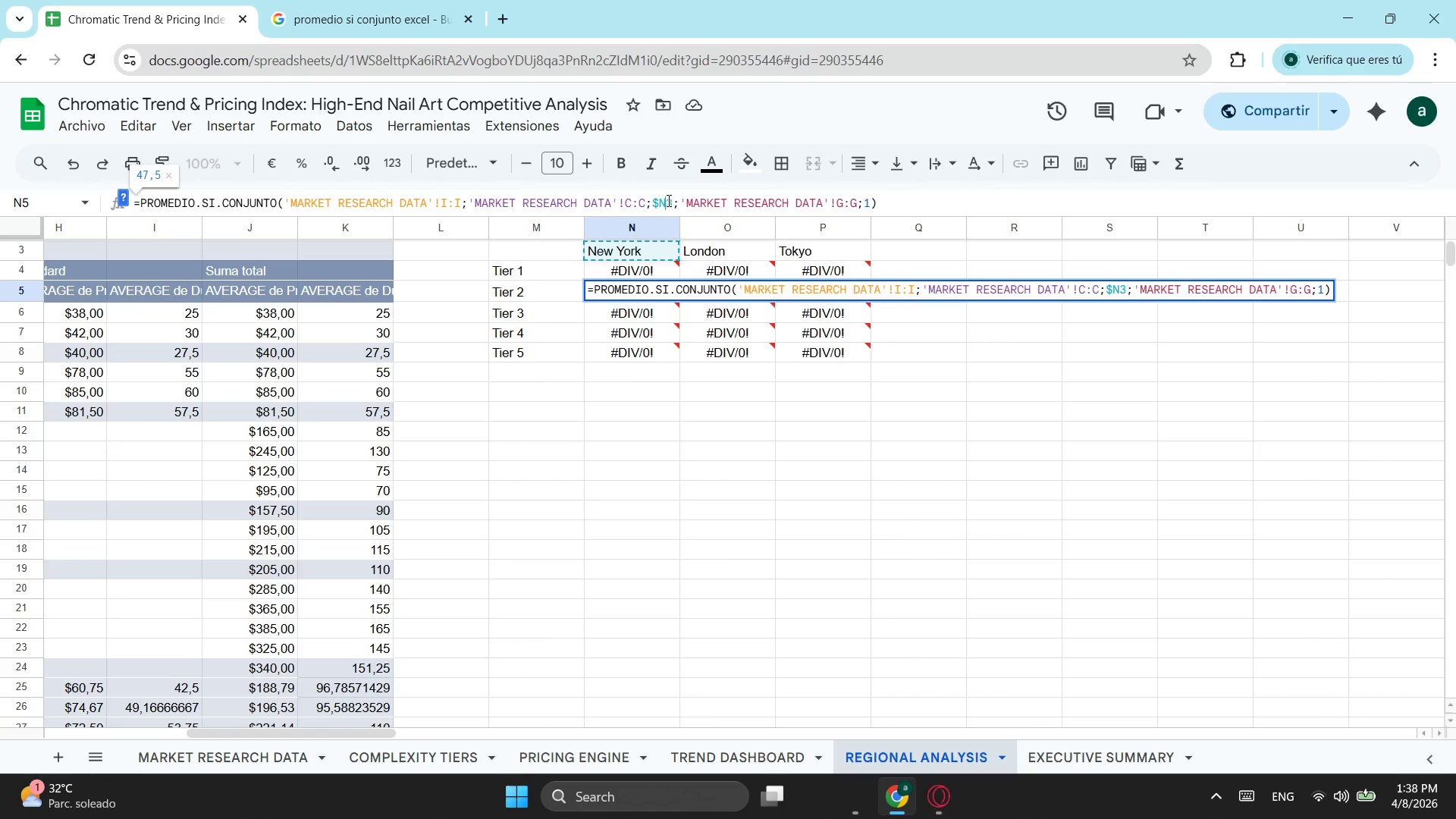 
key(Shift+ShiftLeft)
 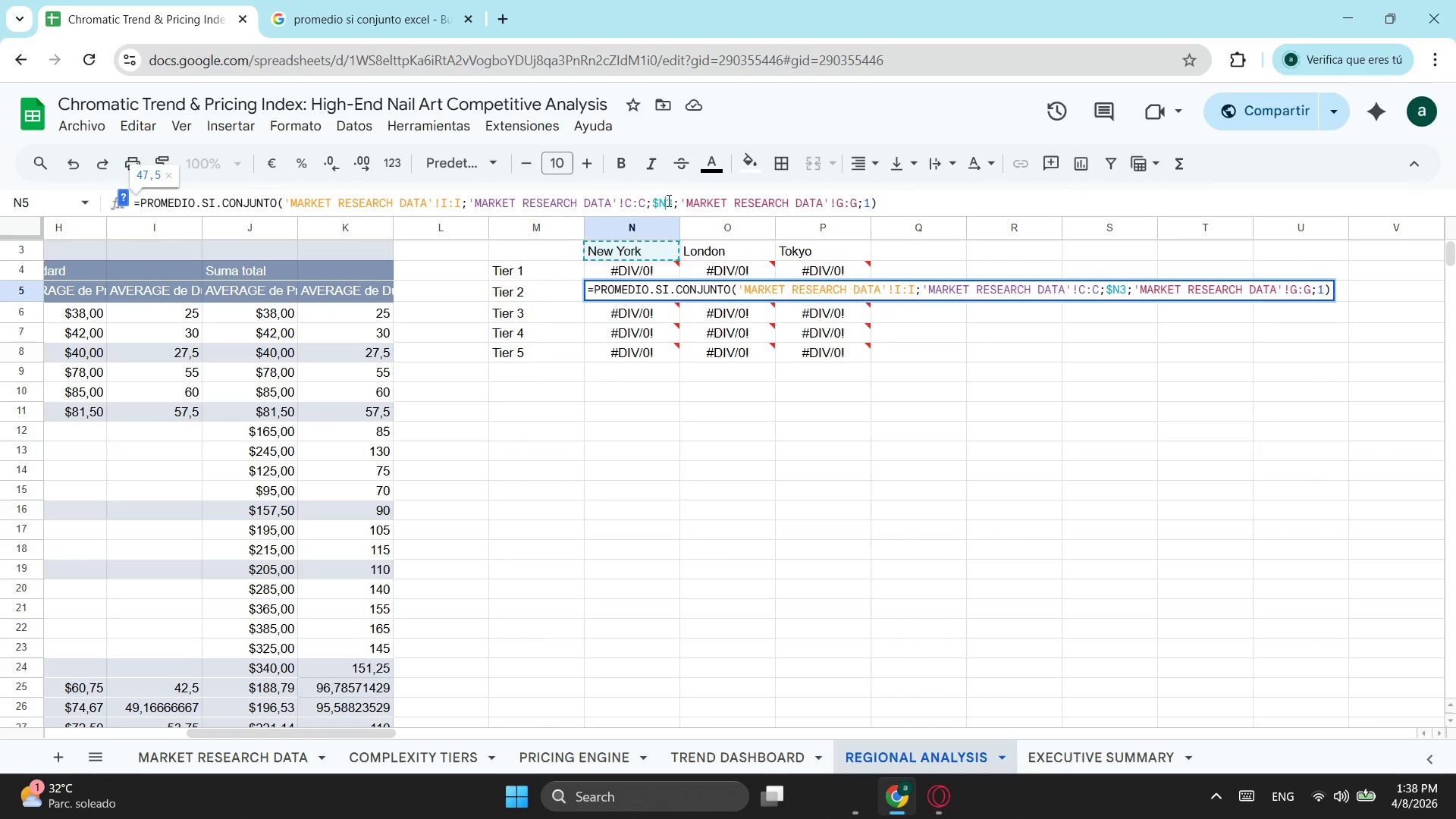 
key(Shift+4)
 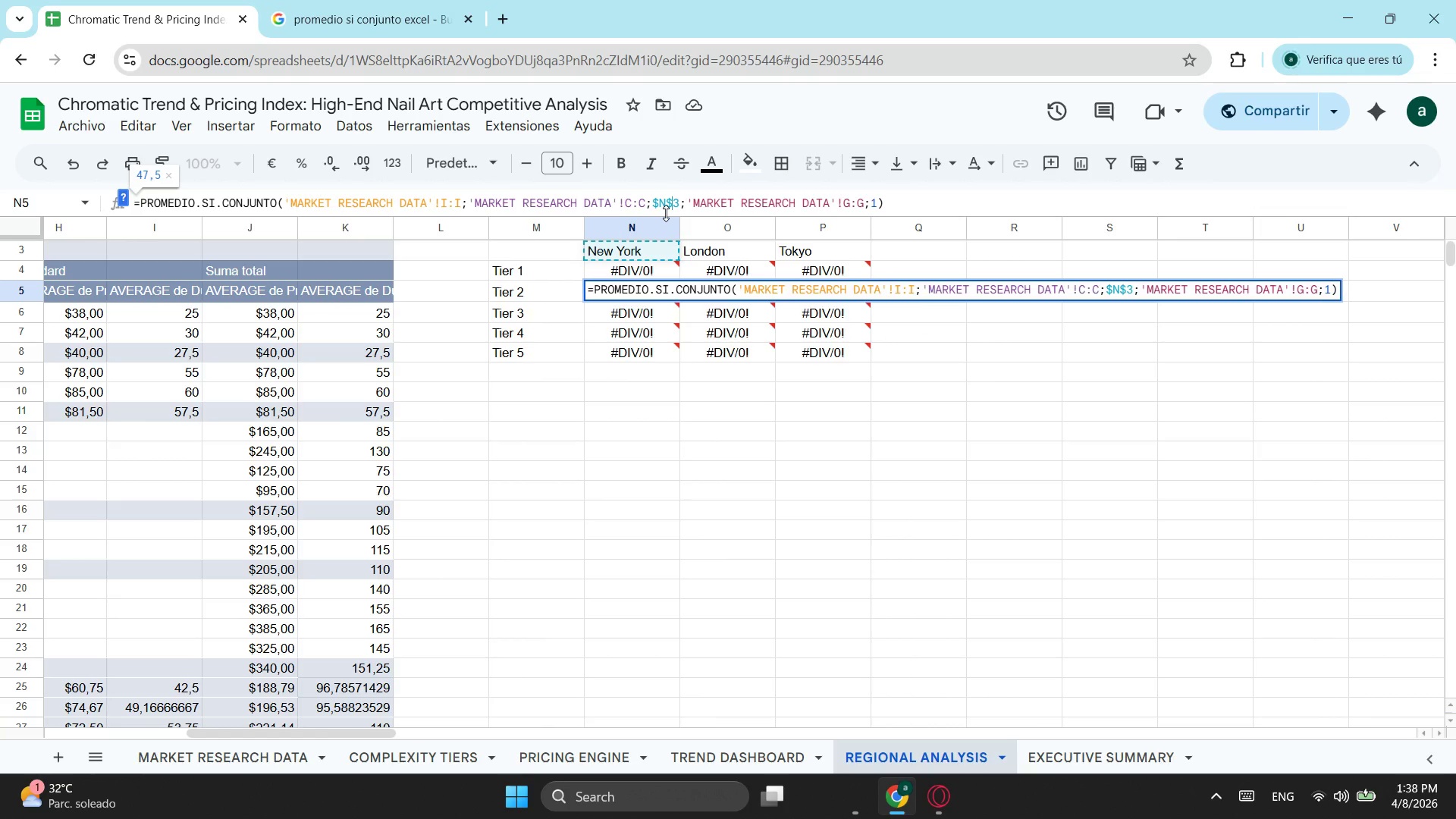 
key(Enter)
 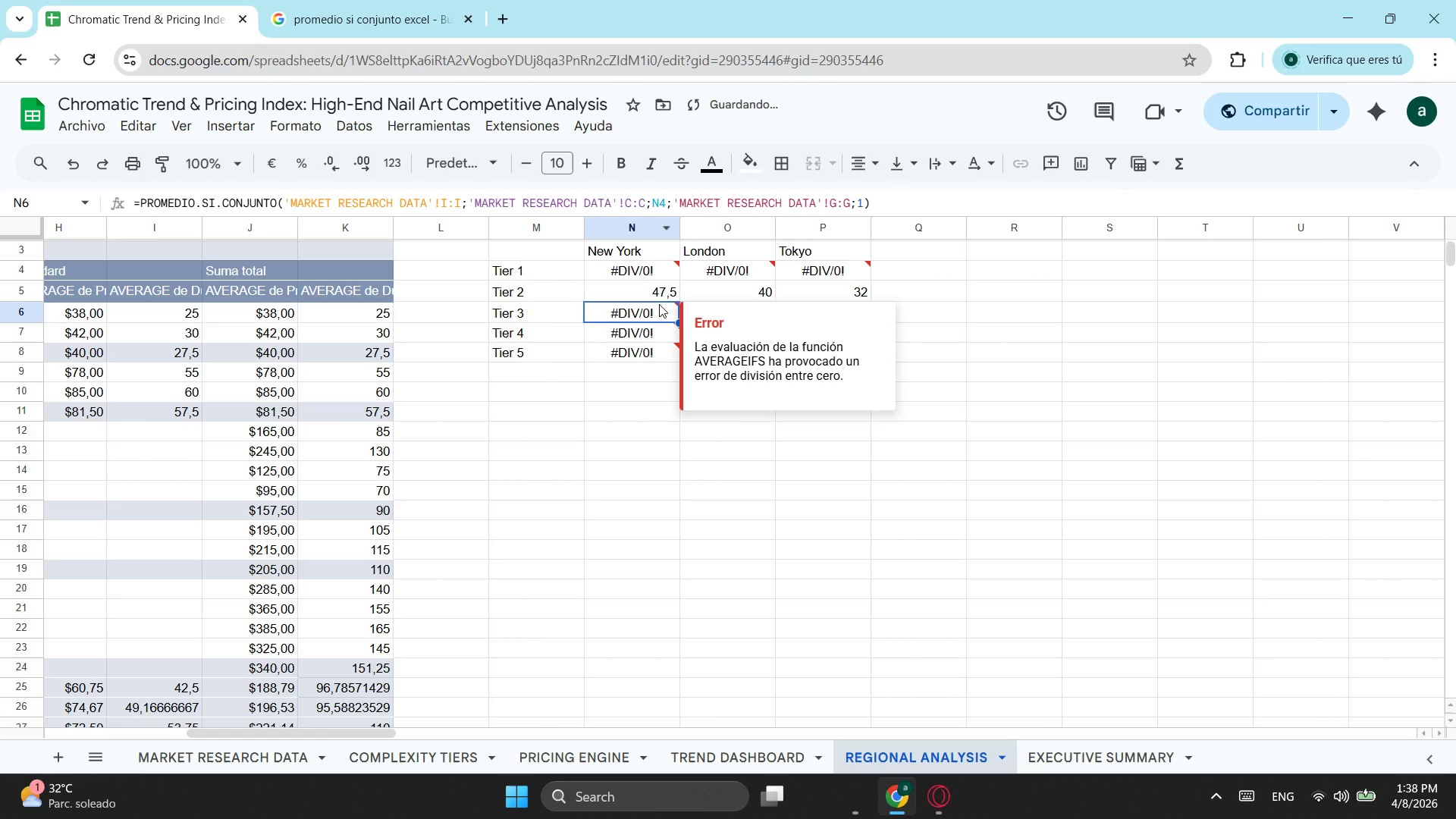 
left_click([658, 297])
 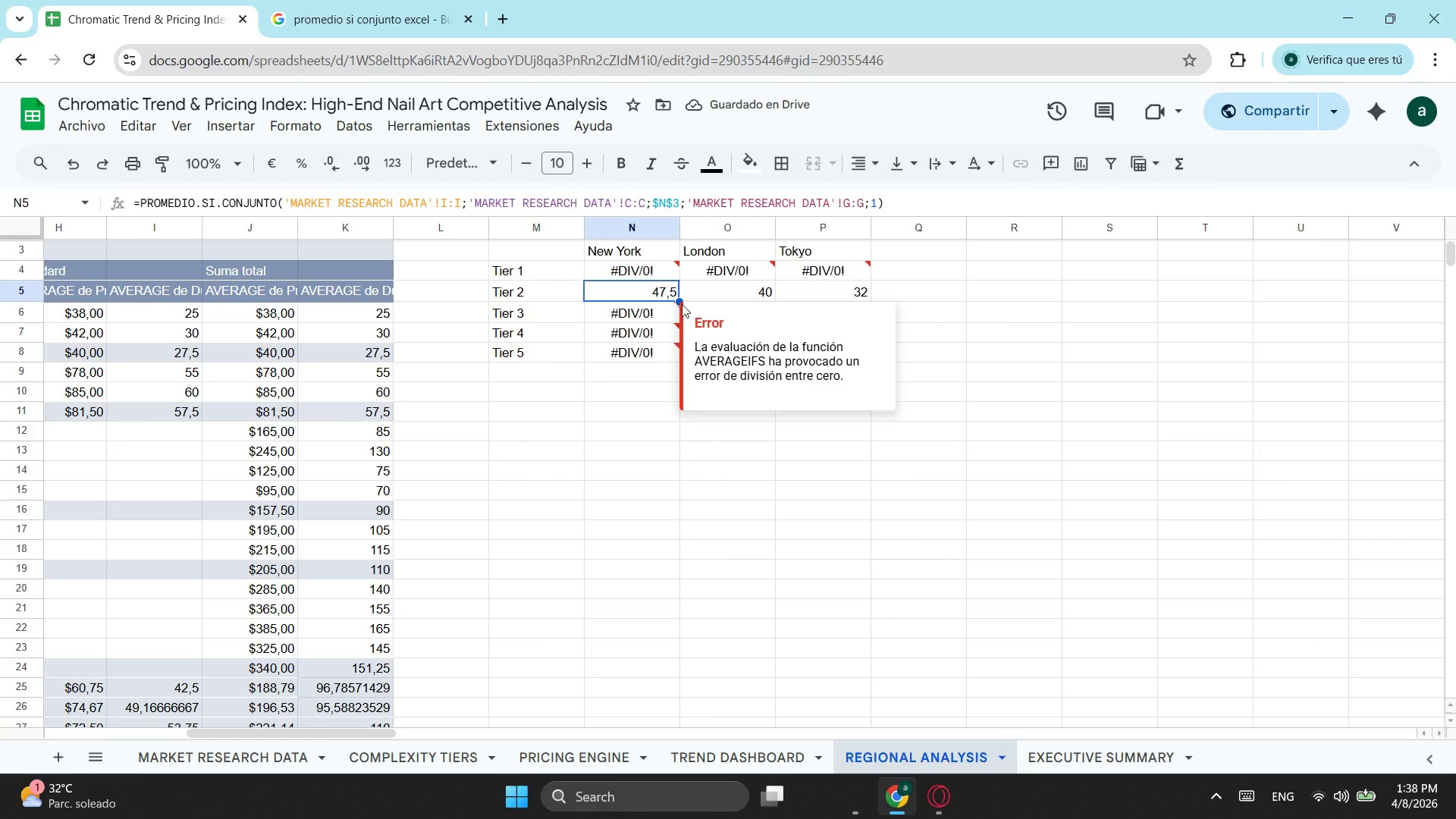 
left_click_drag(start_coordinate=[679, 299], to_coordinate=[670, 350])
 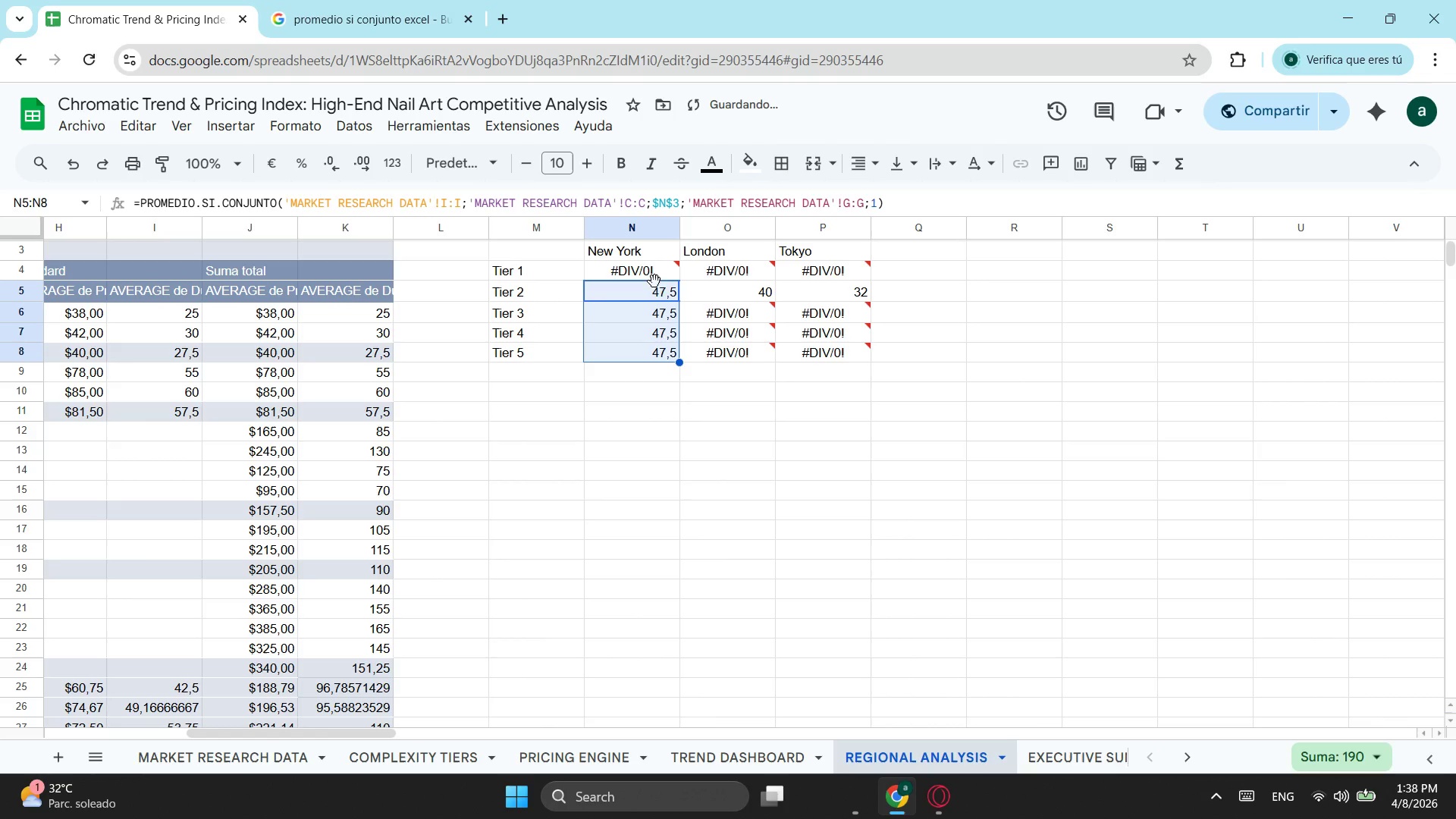 
left_click([657, 291])
 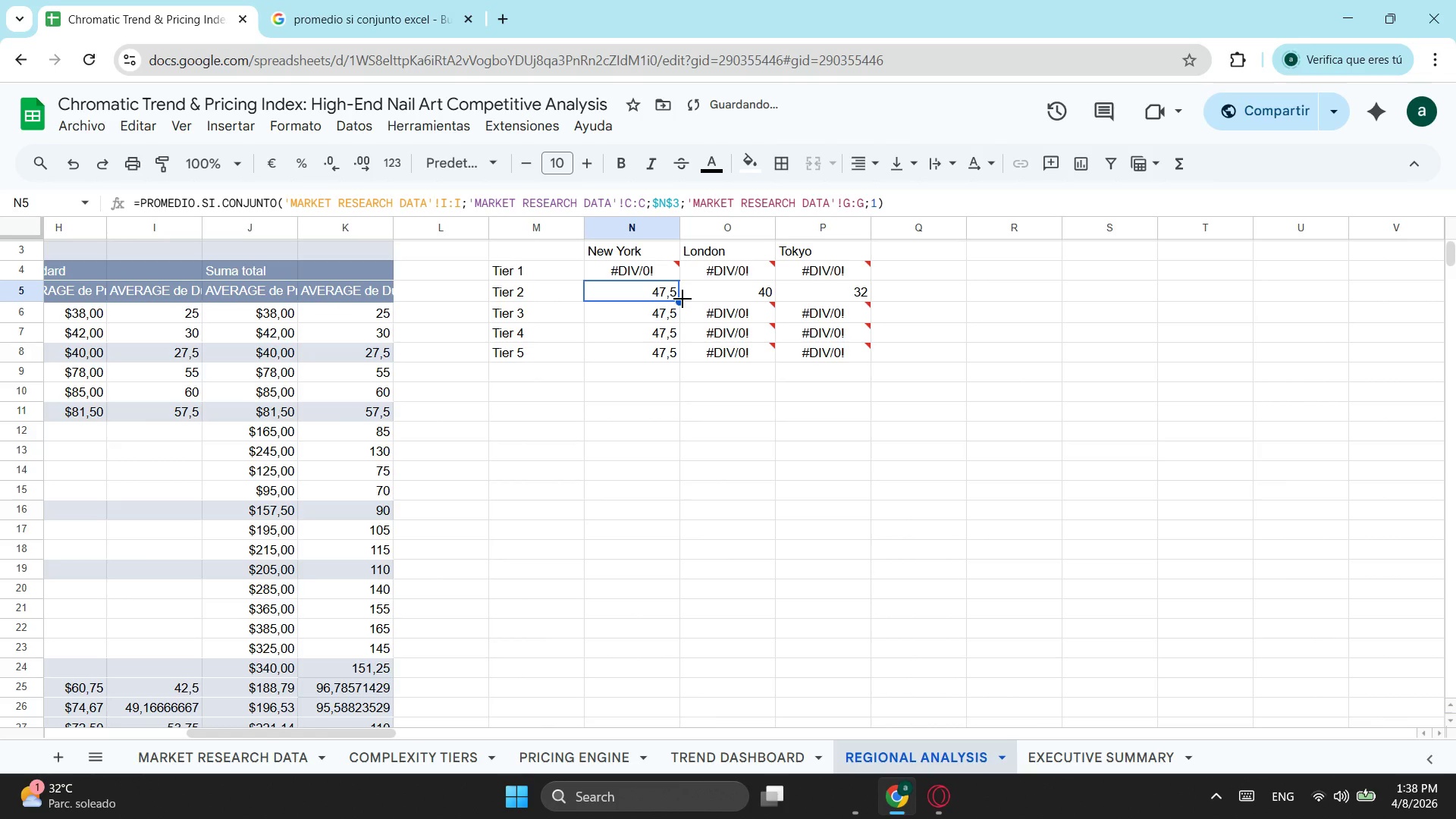 
left_click_drag(start_coordinate=[679, 300], to_coordinate=[674, 271])
 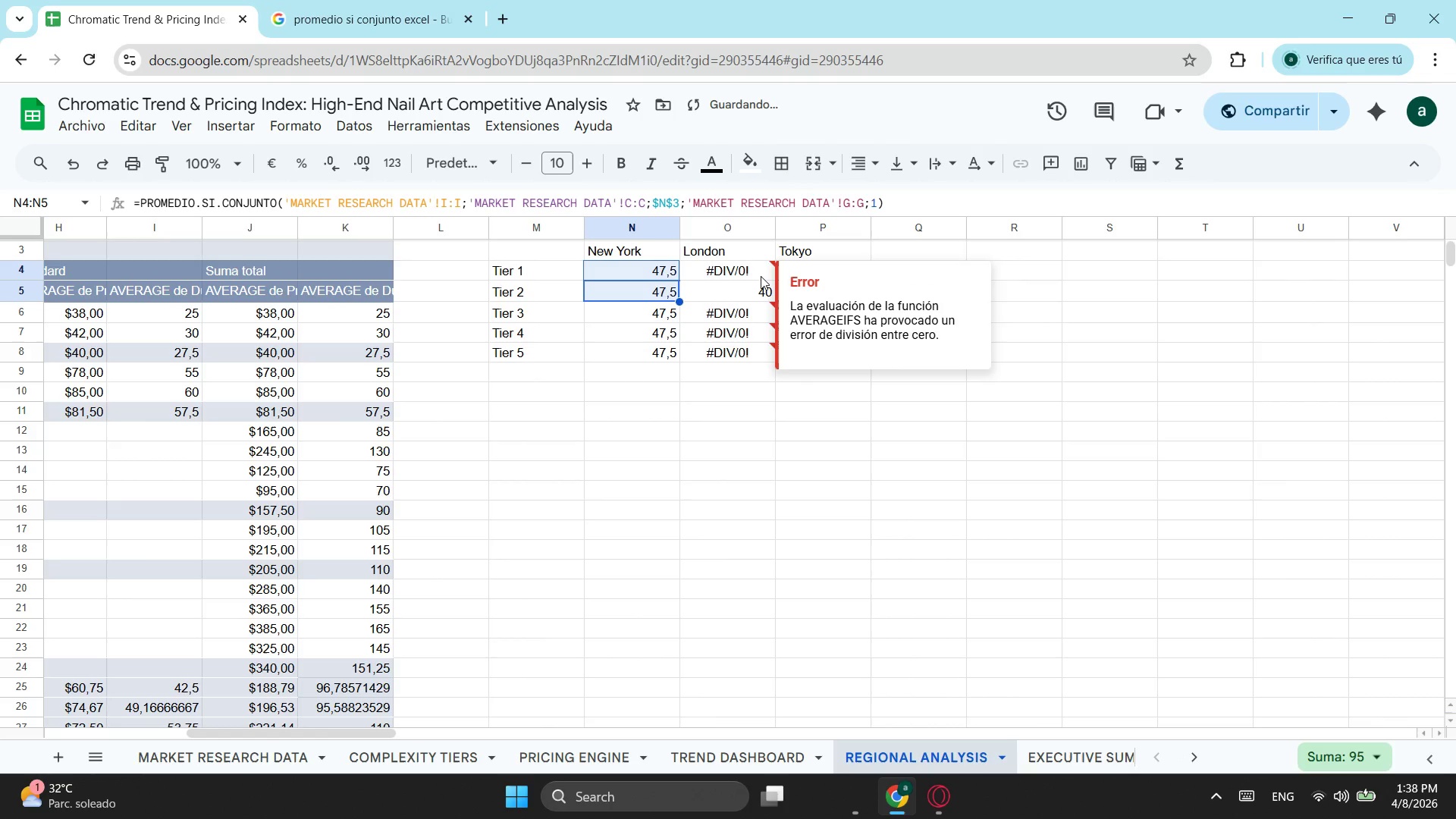 
left_click([760, 275])
 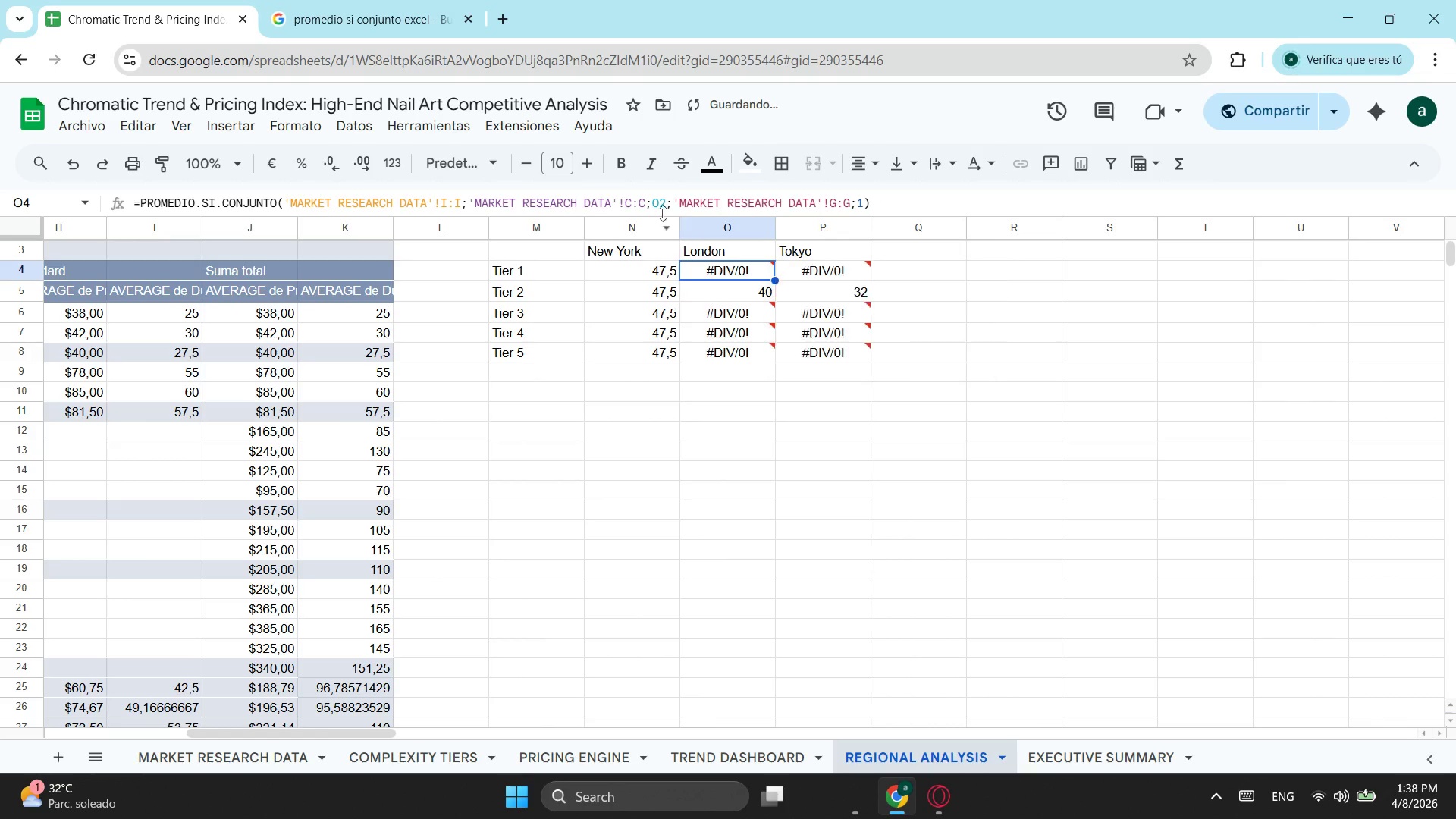 
left_click([656, 201])
 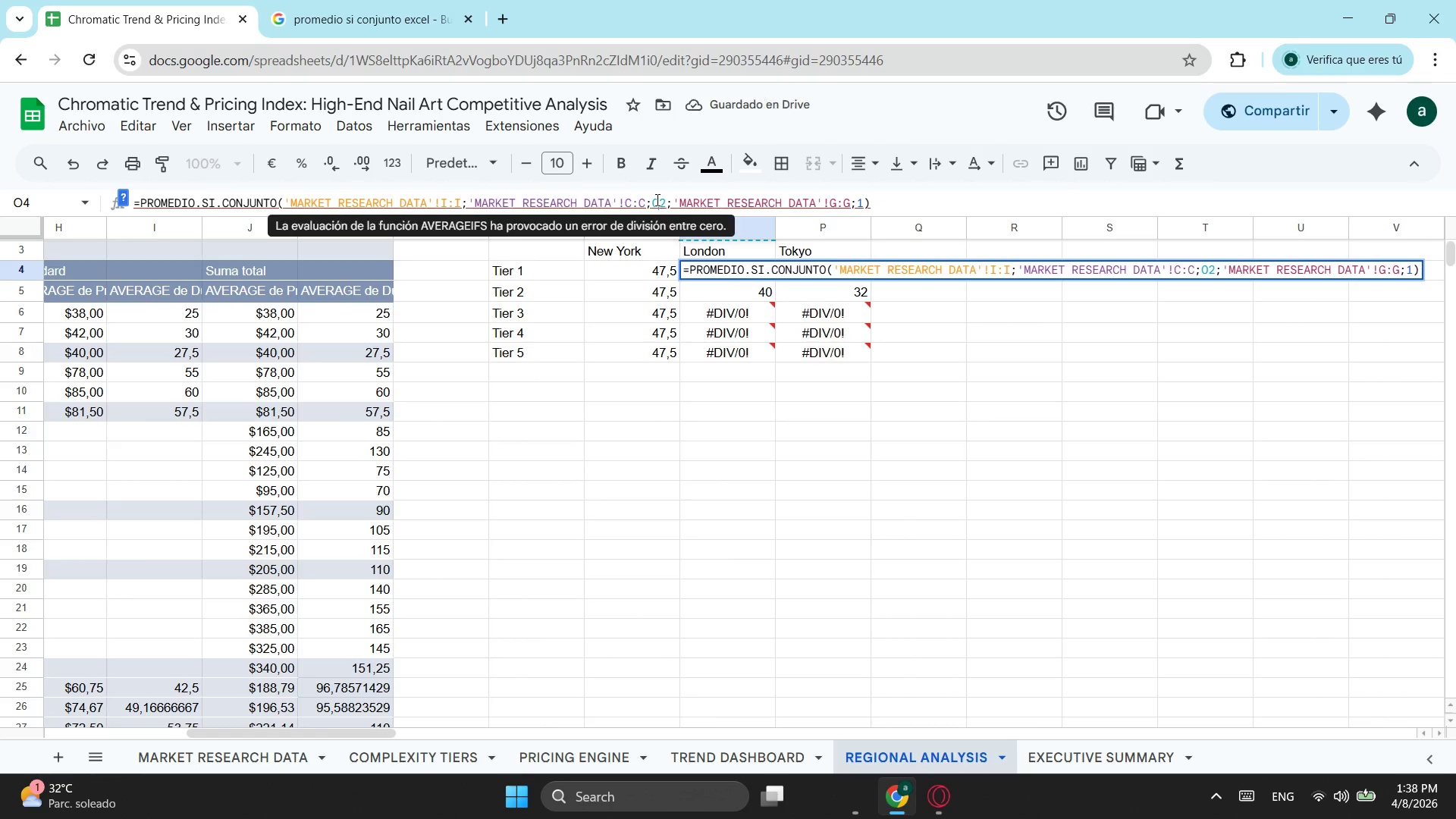 
left_click([656, 199])
 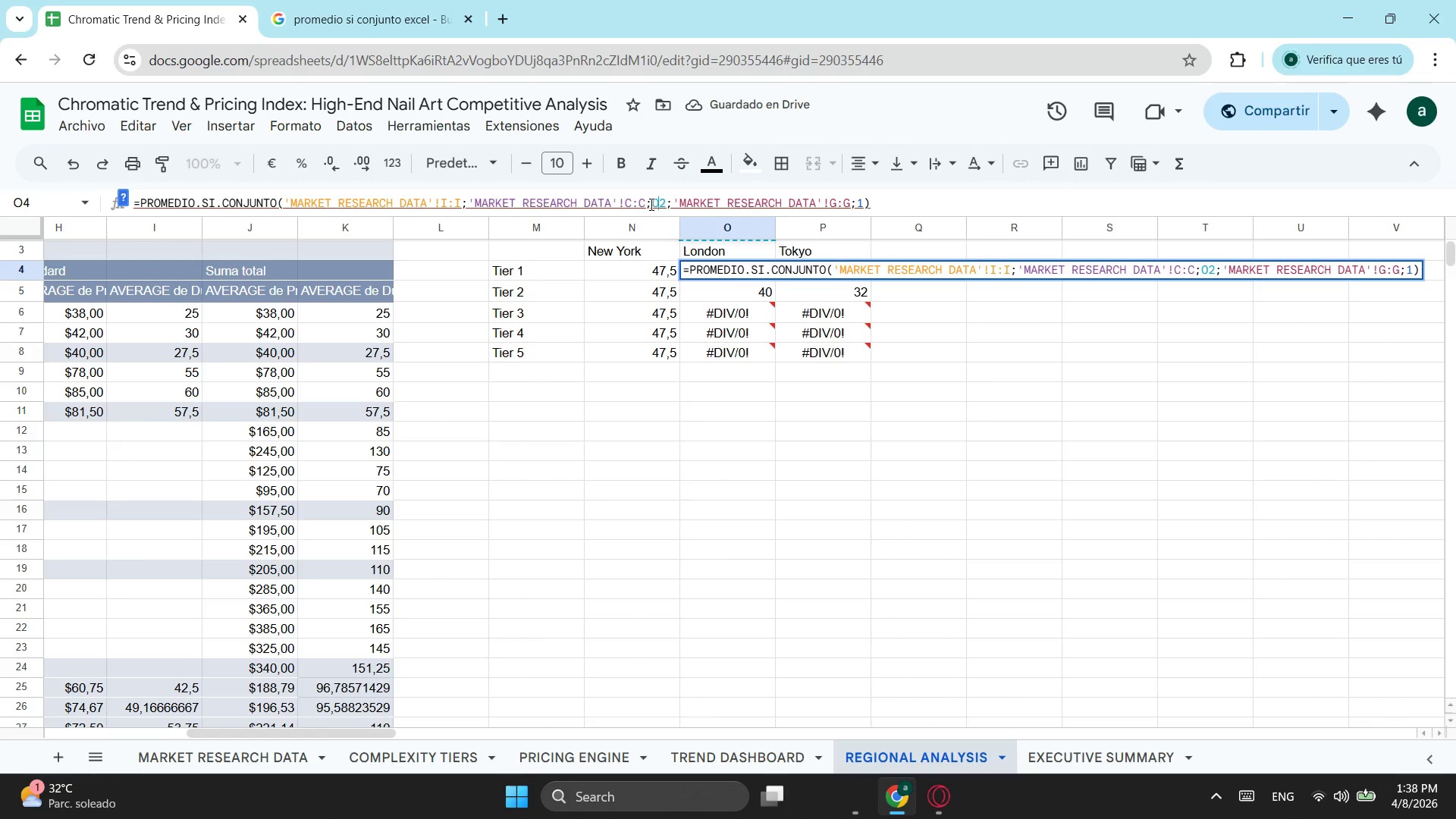 
left_click([650, 204])
 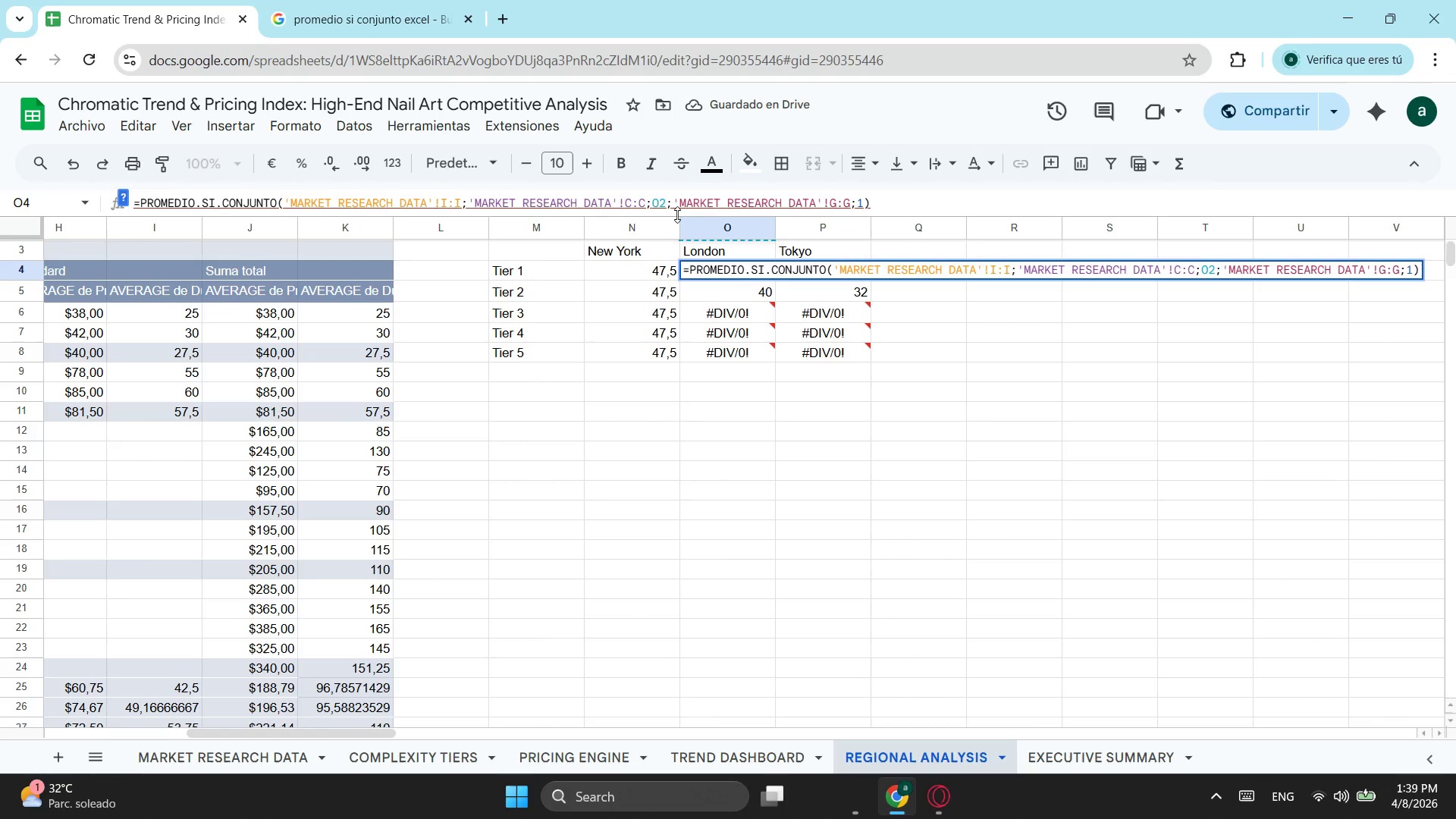 
key(Shift+ShiftLeft)
 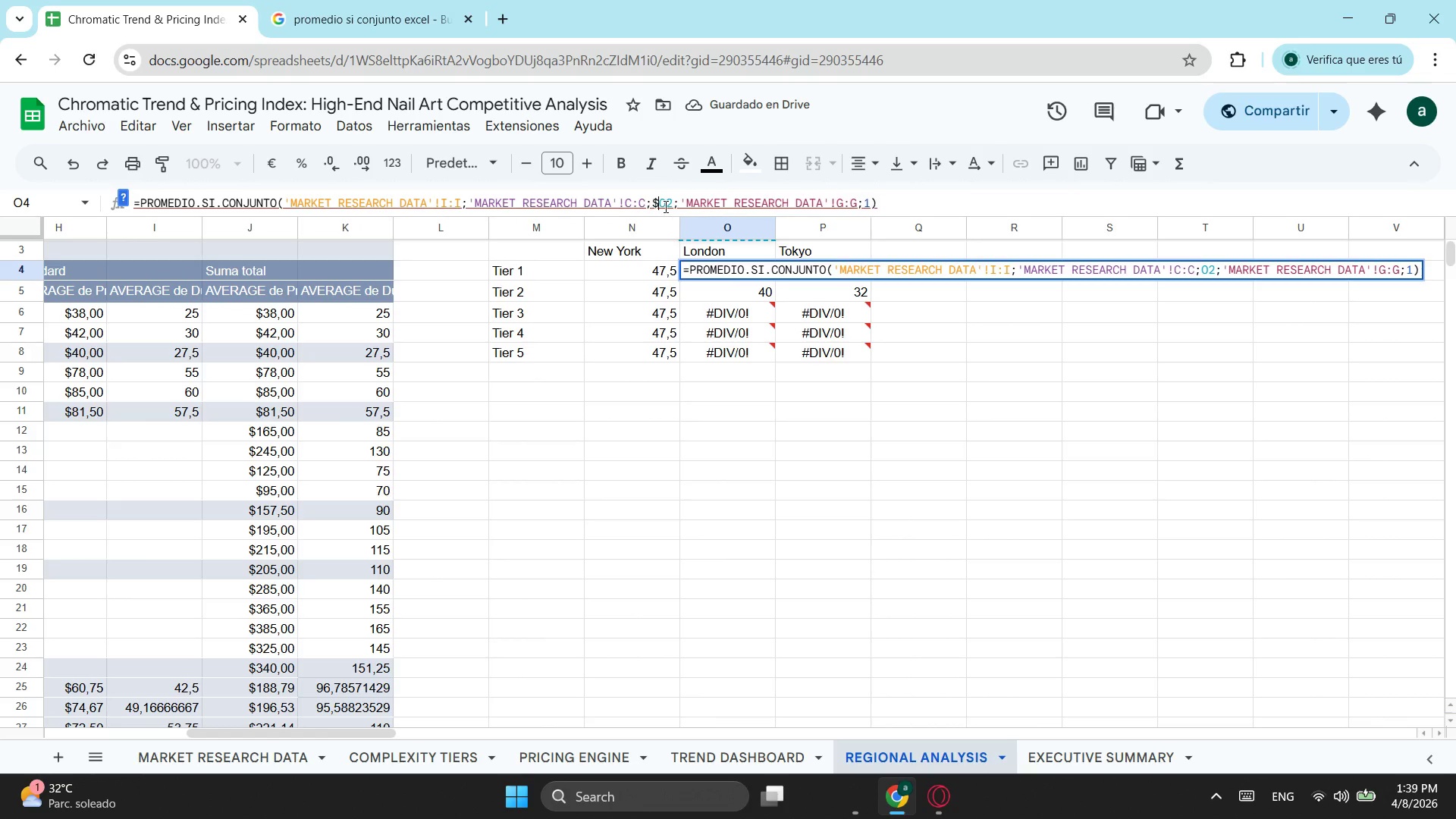 
key(Shift+4)
 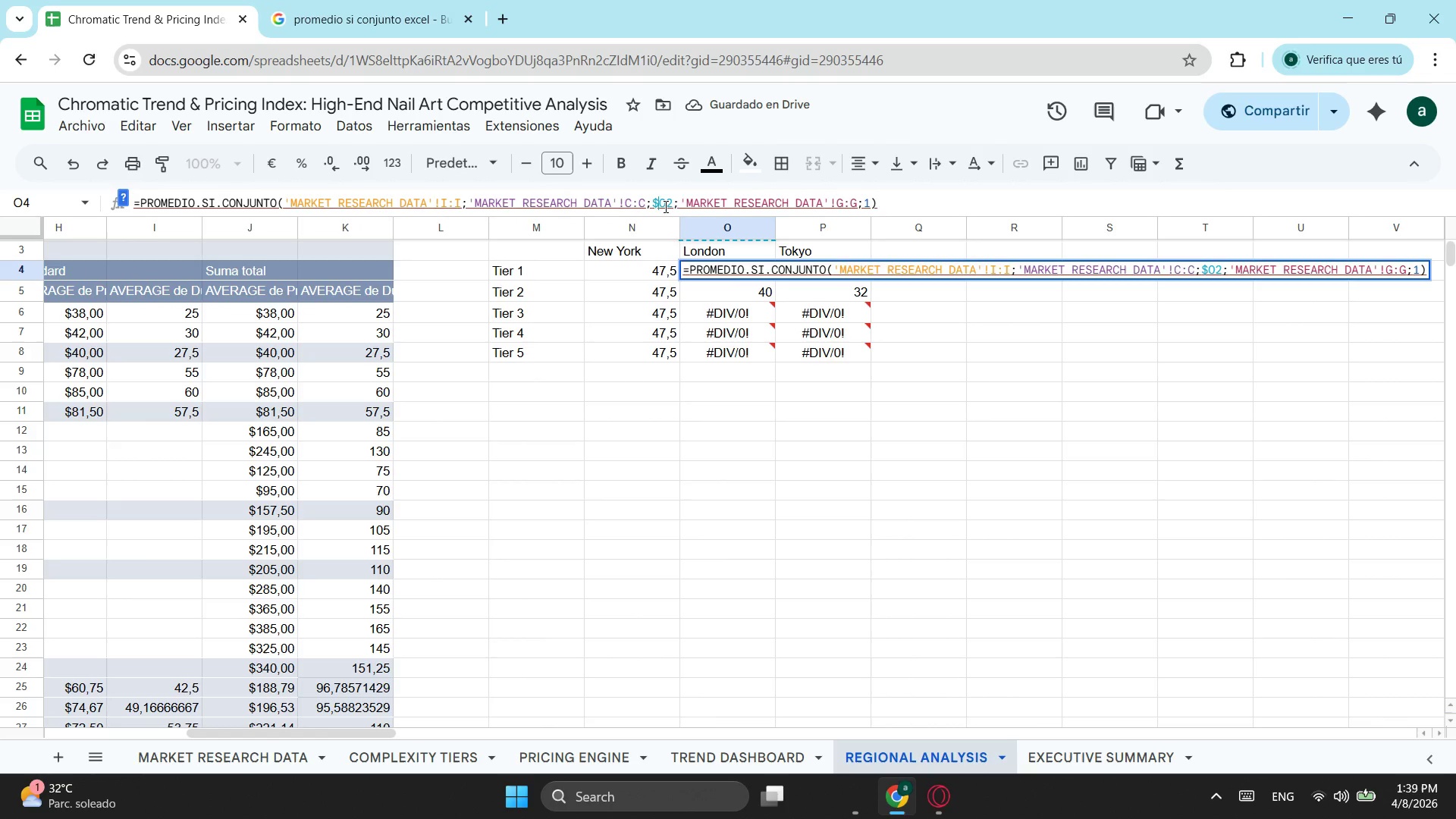 
left_click([664, 206])
 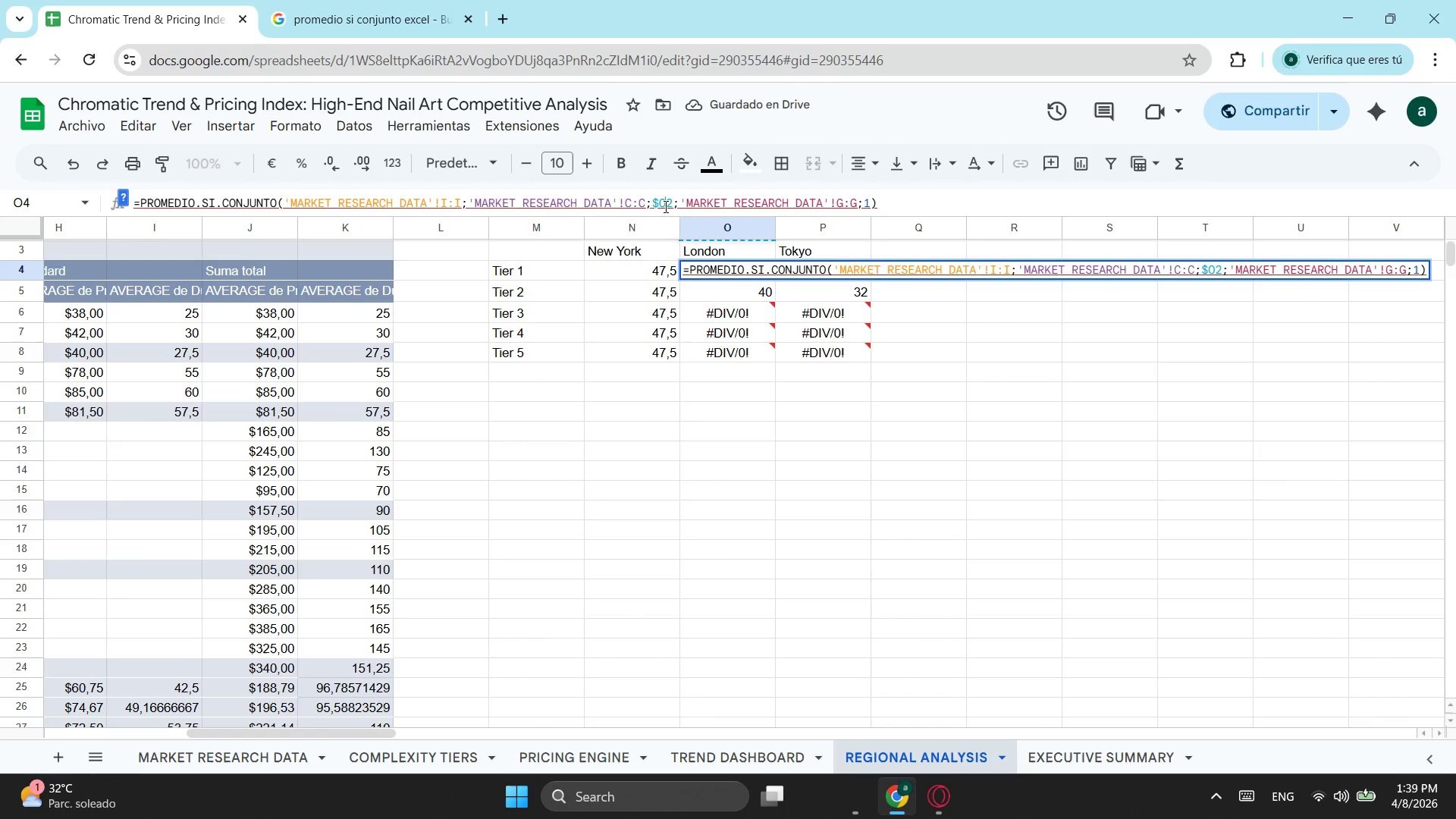 
key(Shift+ShiftLeft)
 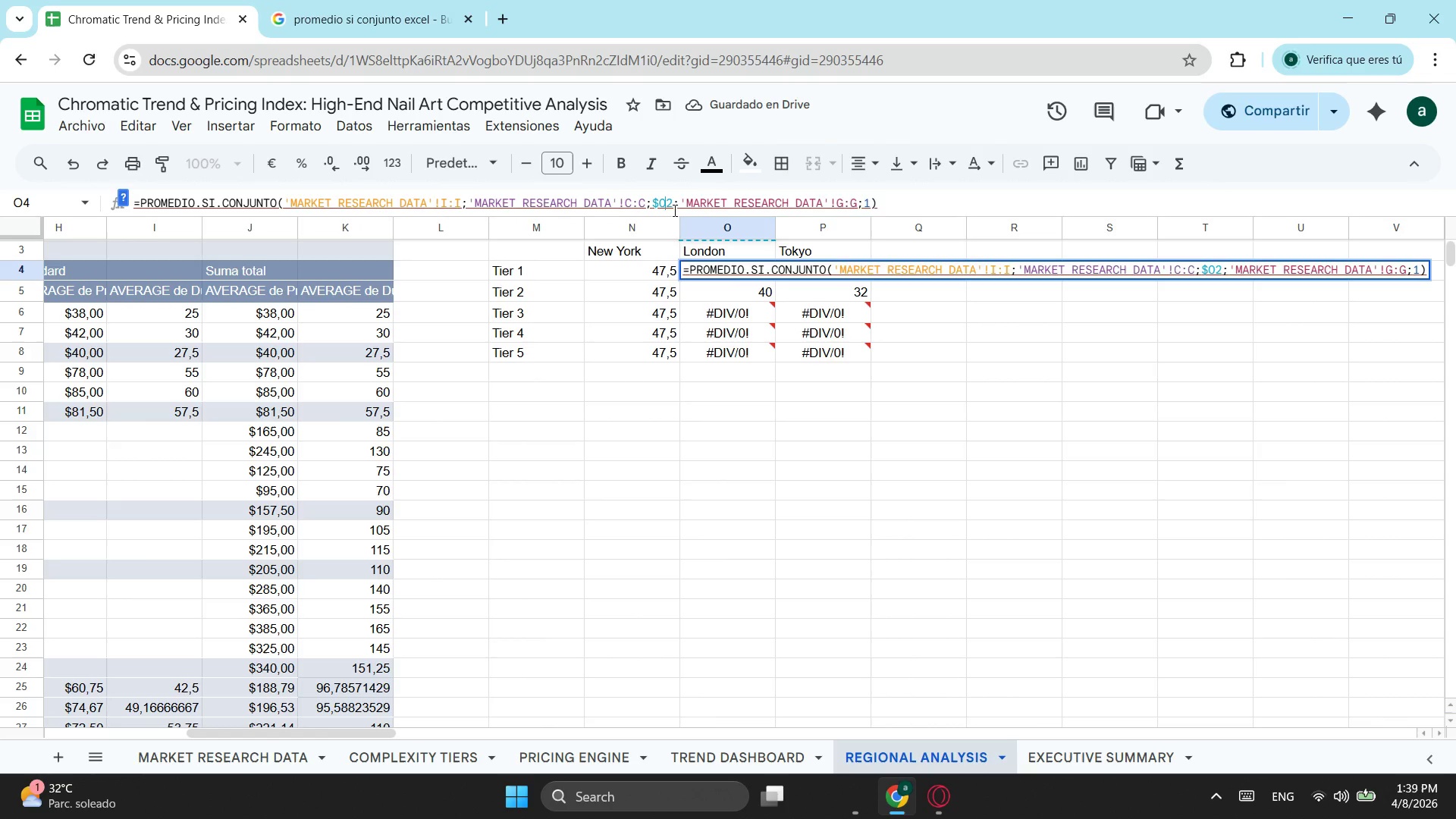 
key(Shift+4)
 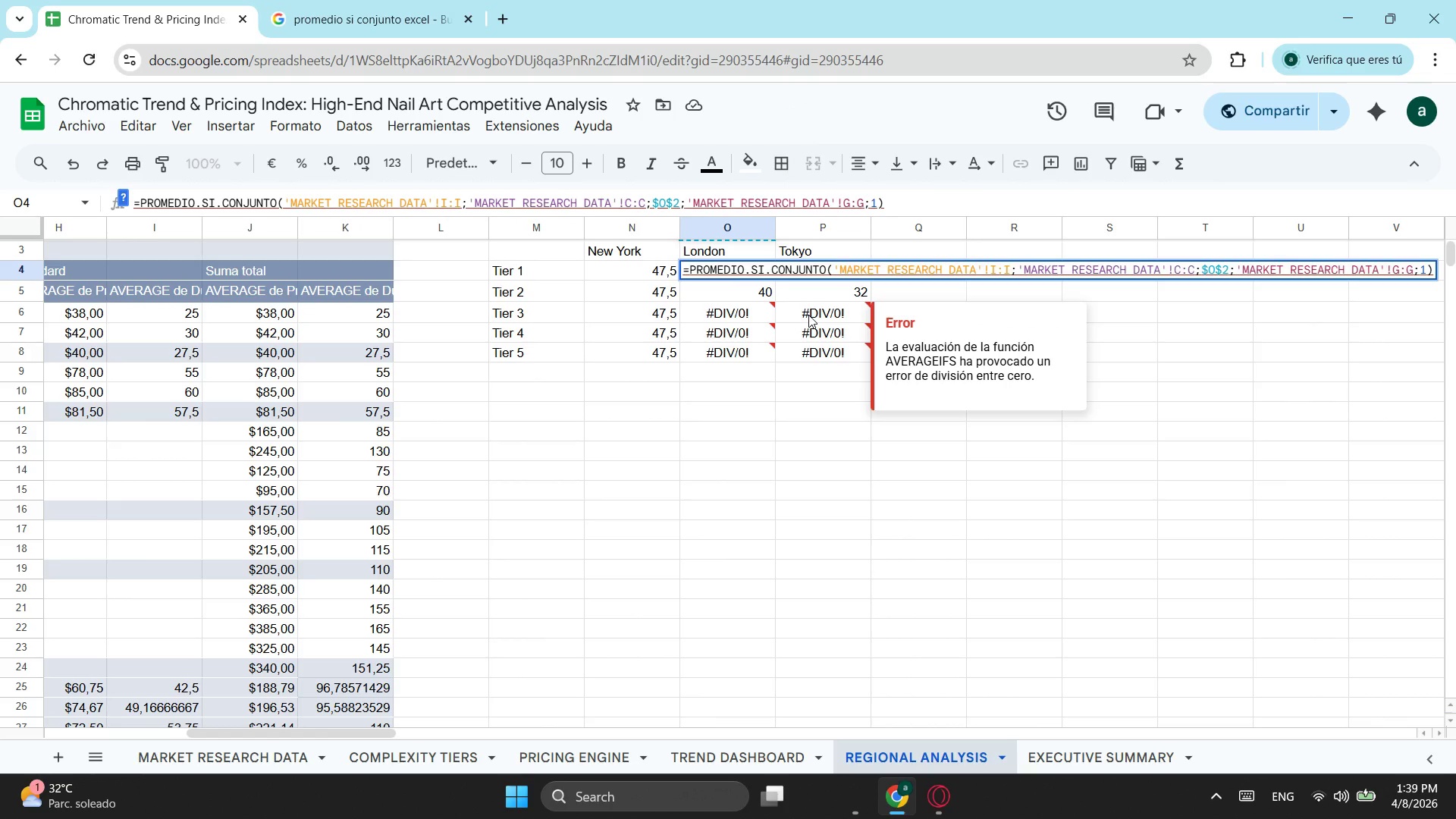 
key(Enter)
 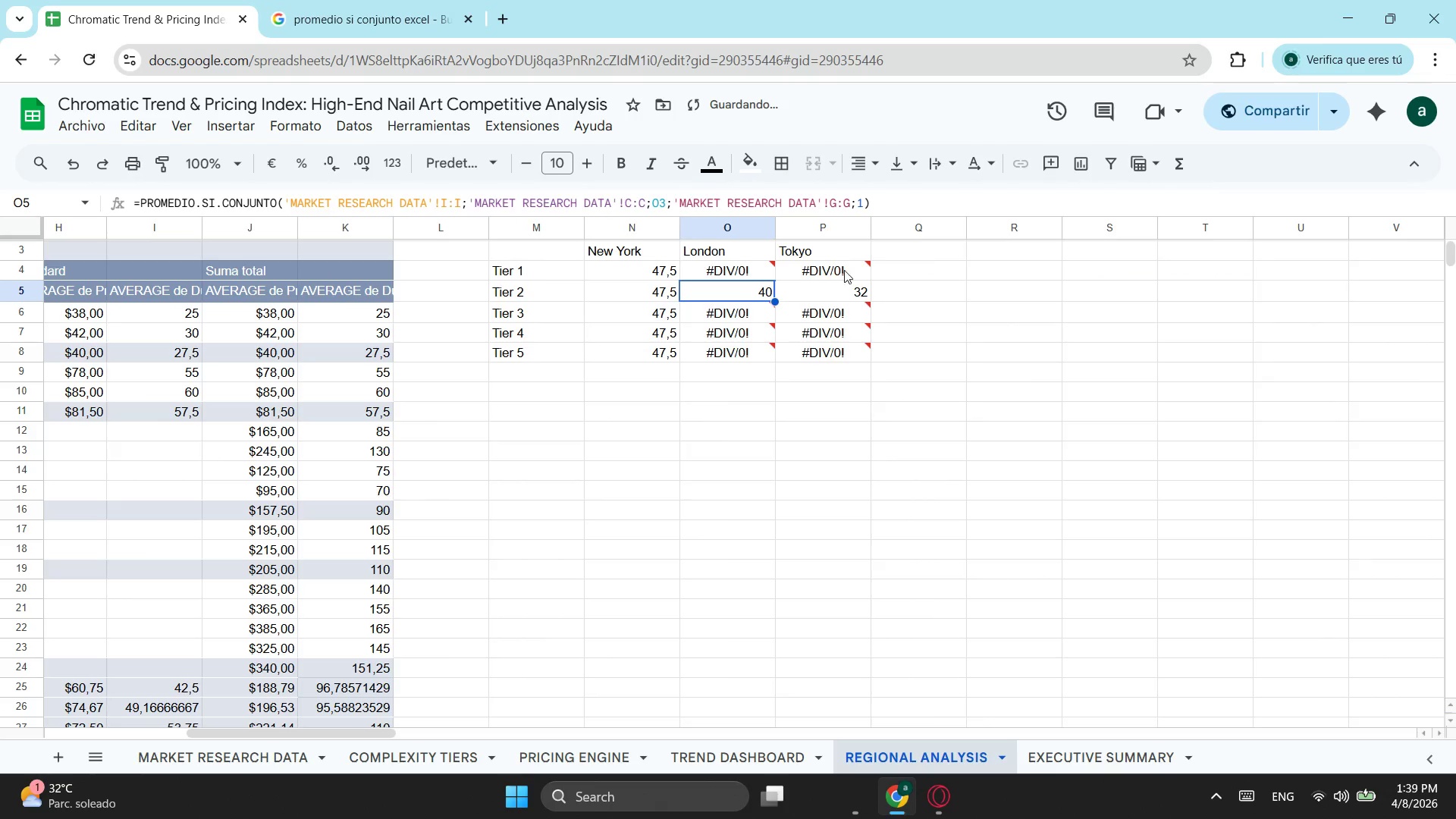 
left_click([854, 293])
 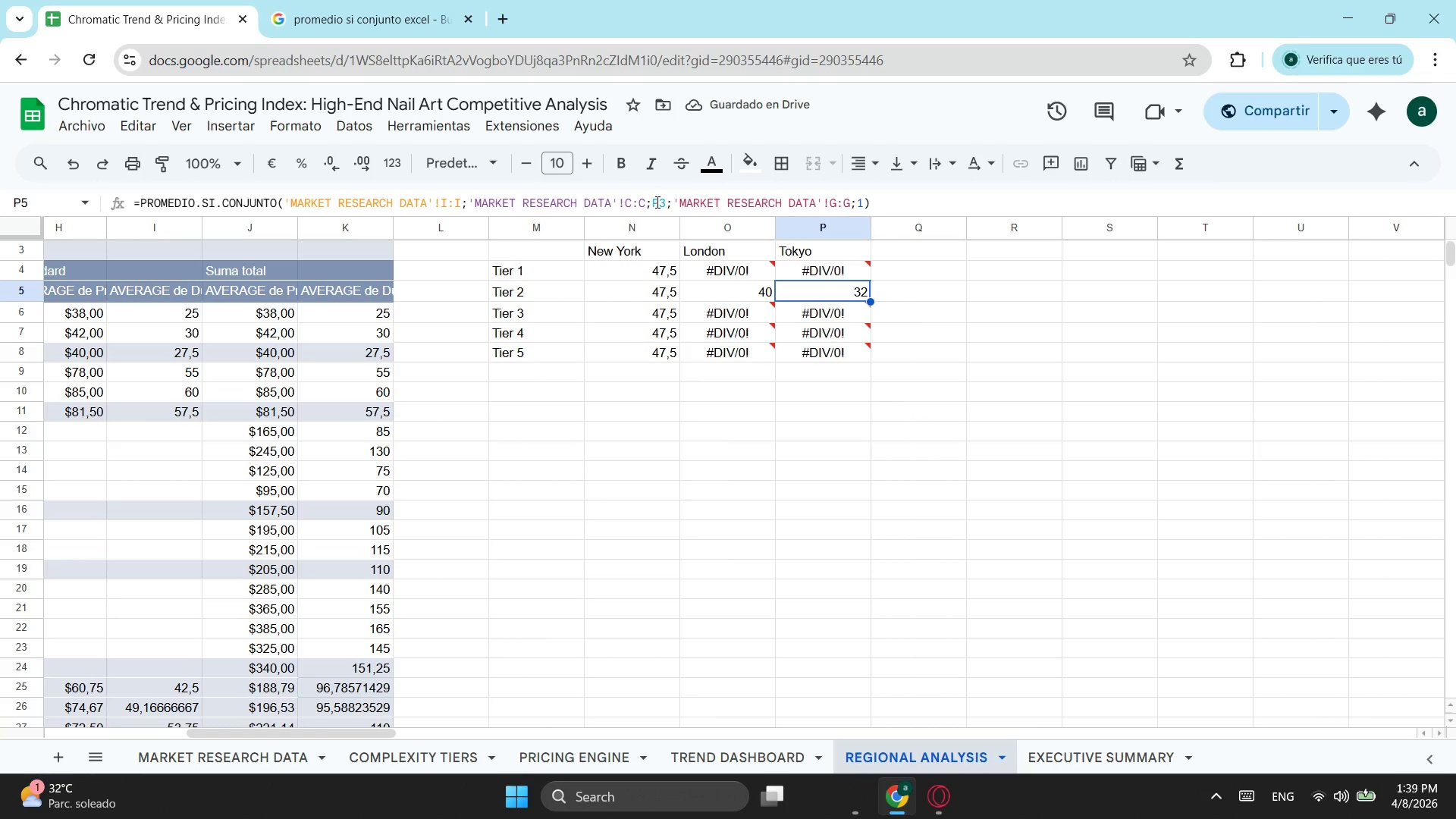 
left_click([651, 202])
 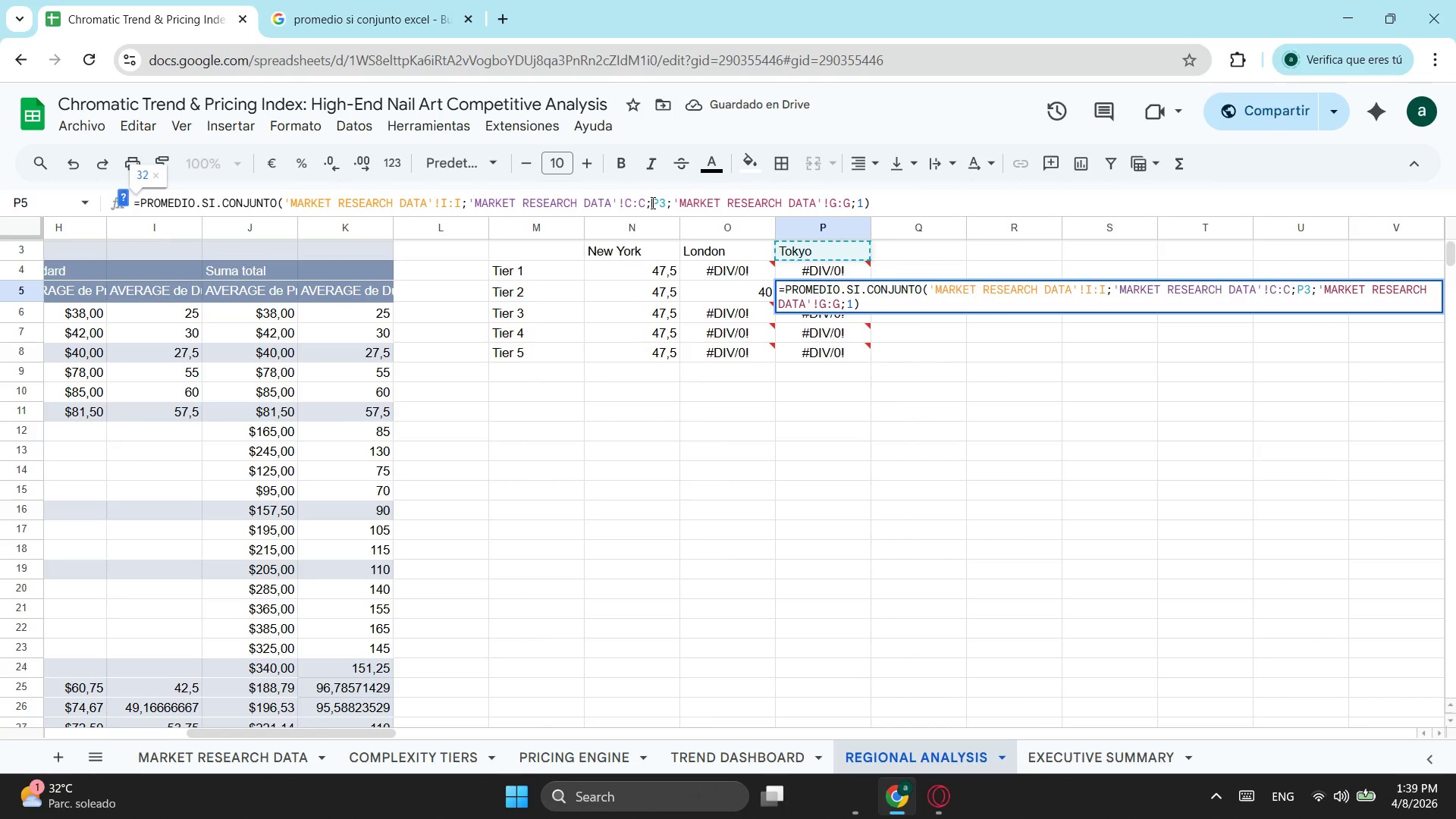 
key(Shift+ShiftLeft)
 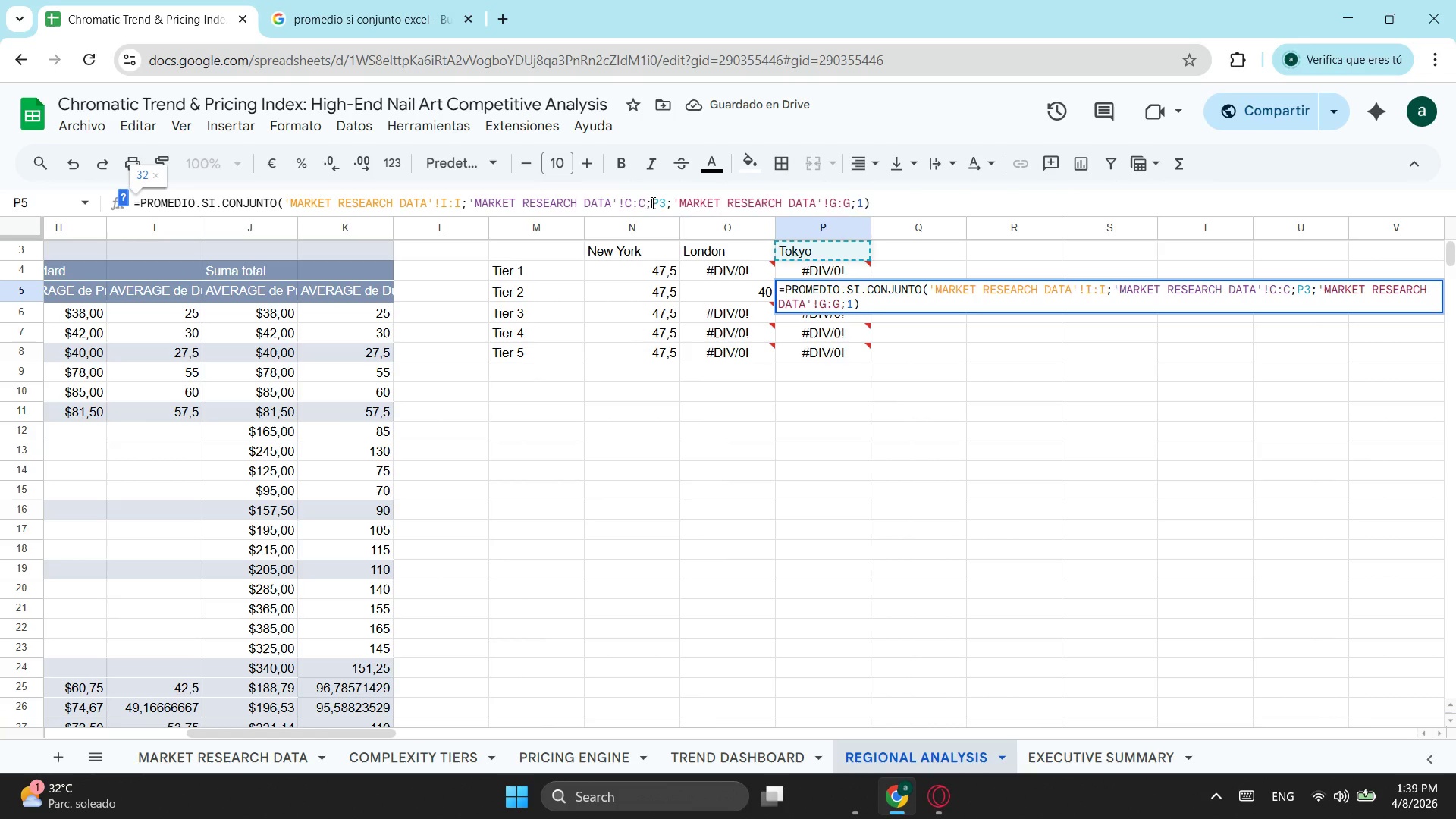 
key(Shift+4)
 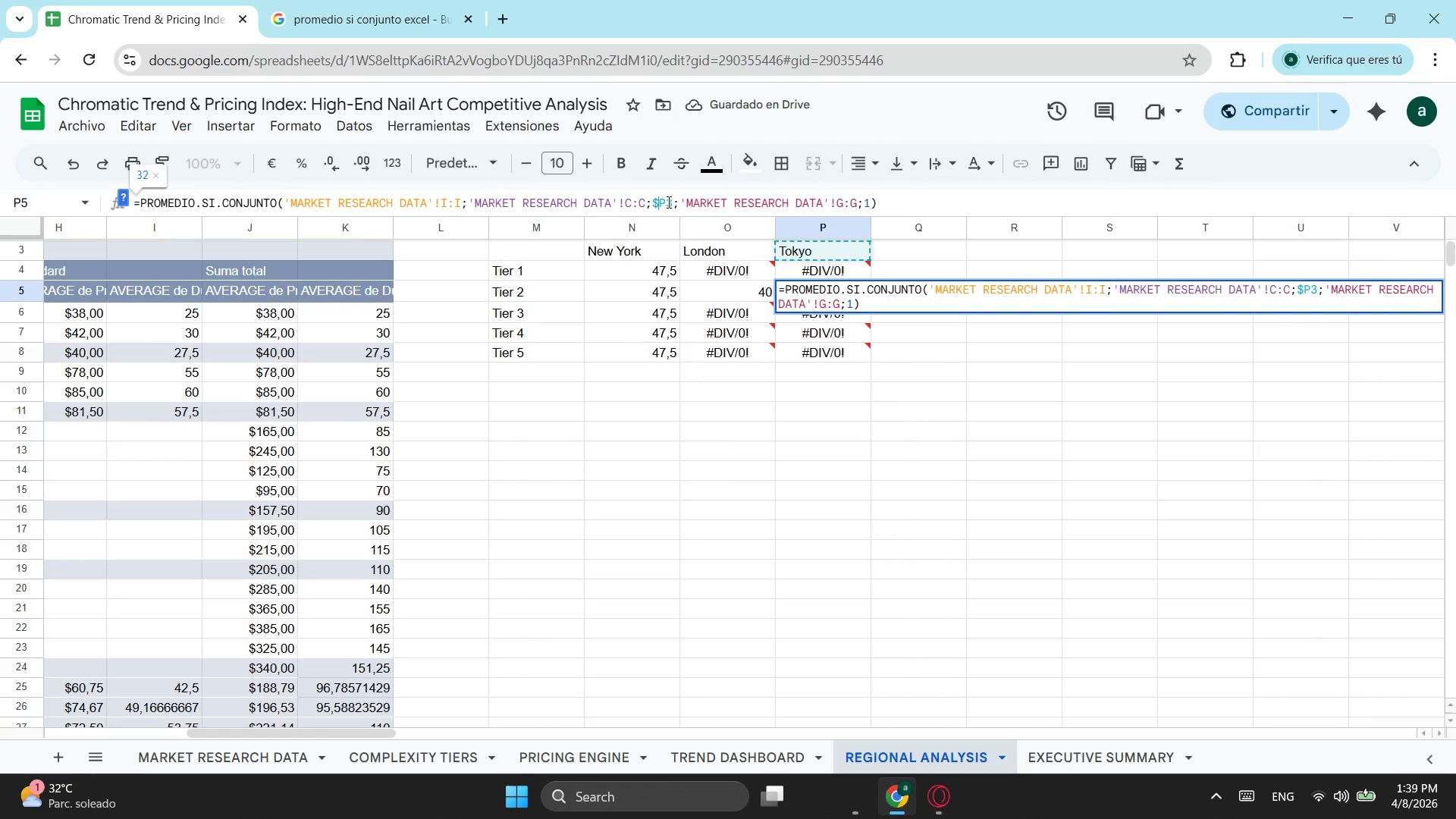 
left_click([667, 202])
 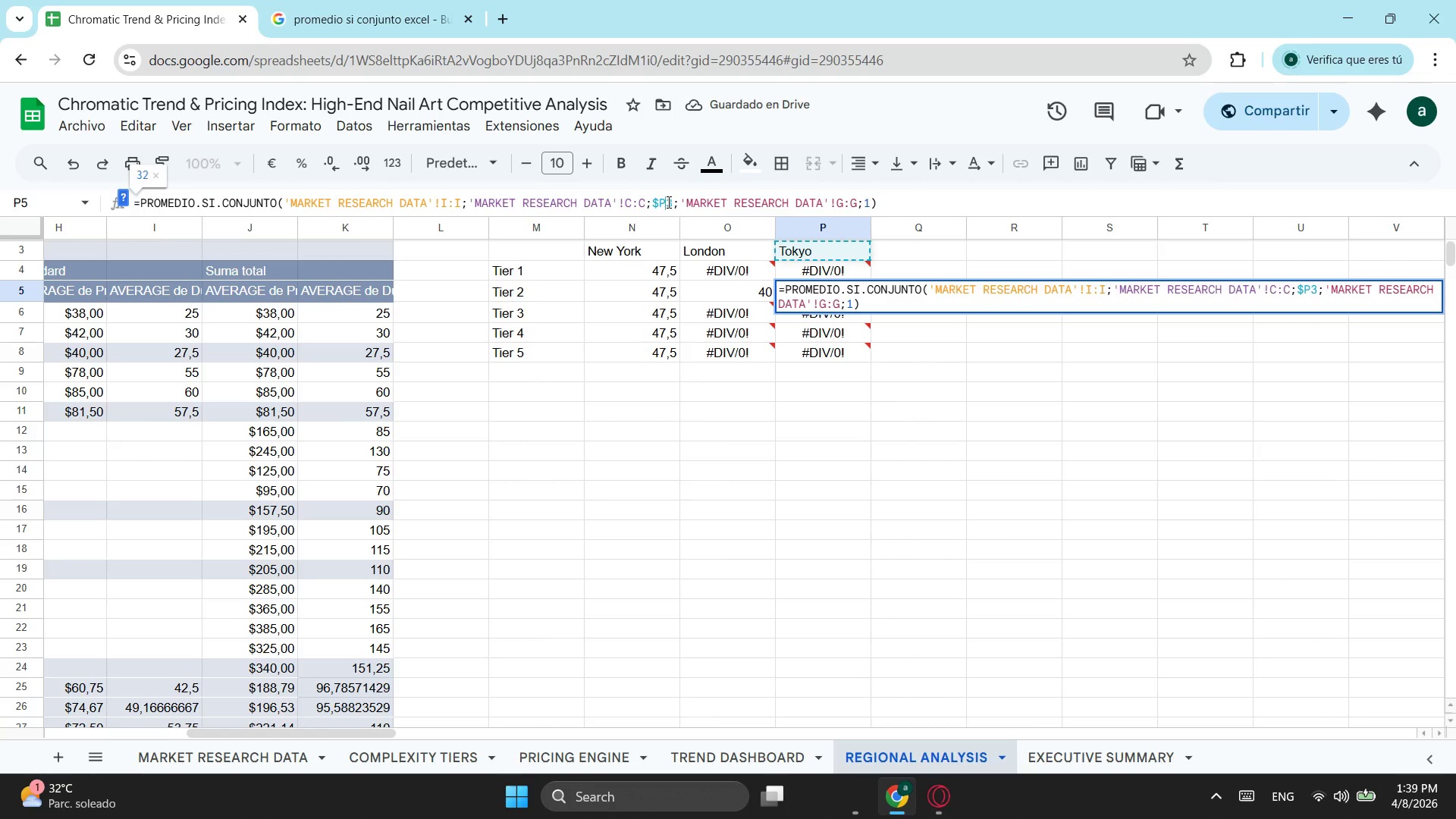 
key(Shift+ShiftLeft)
 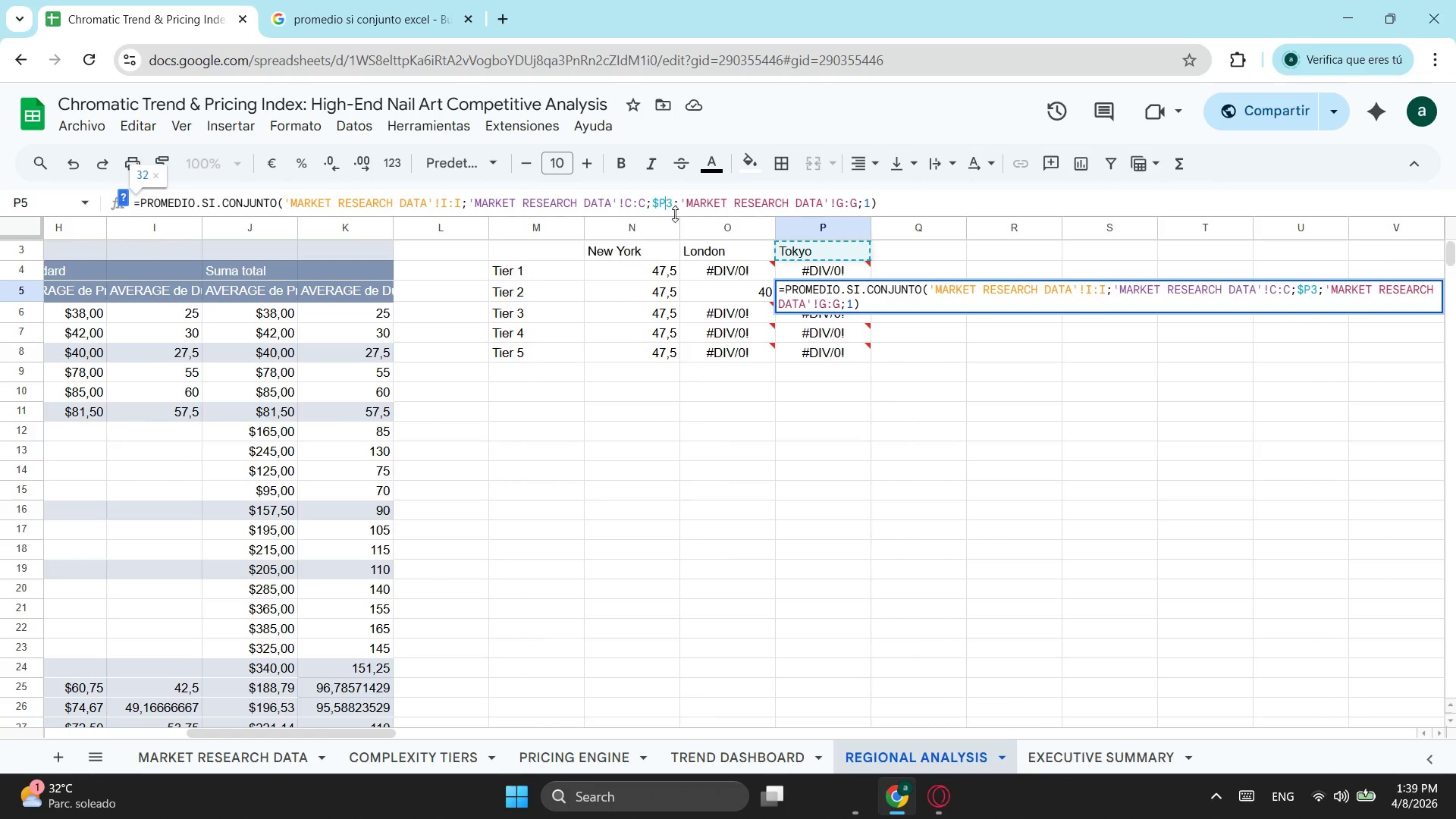 
key(Shift+4)
 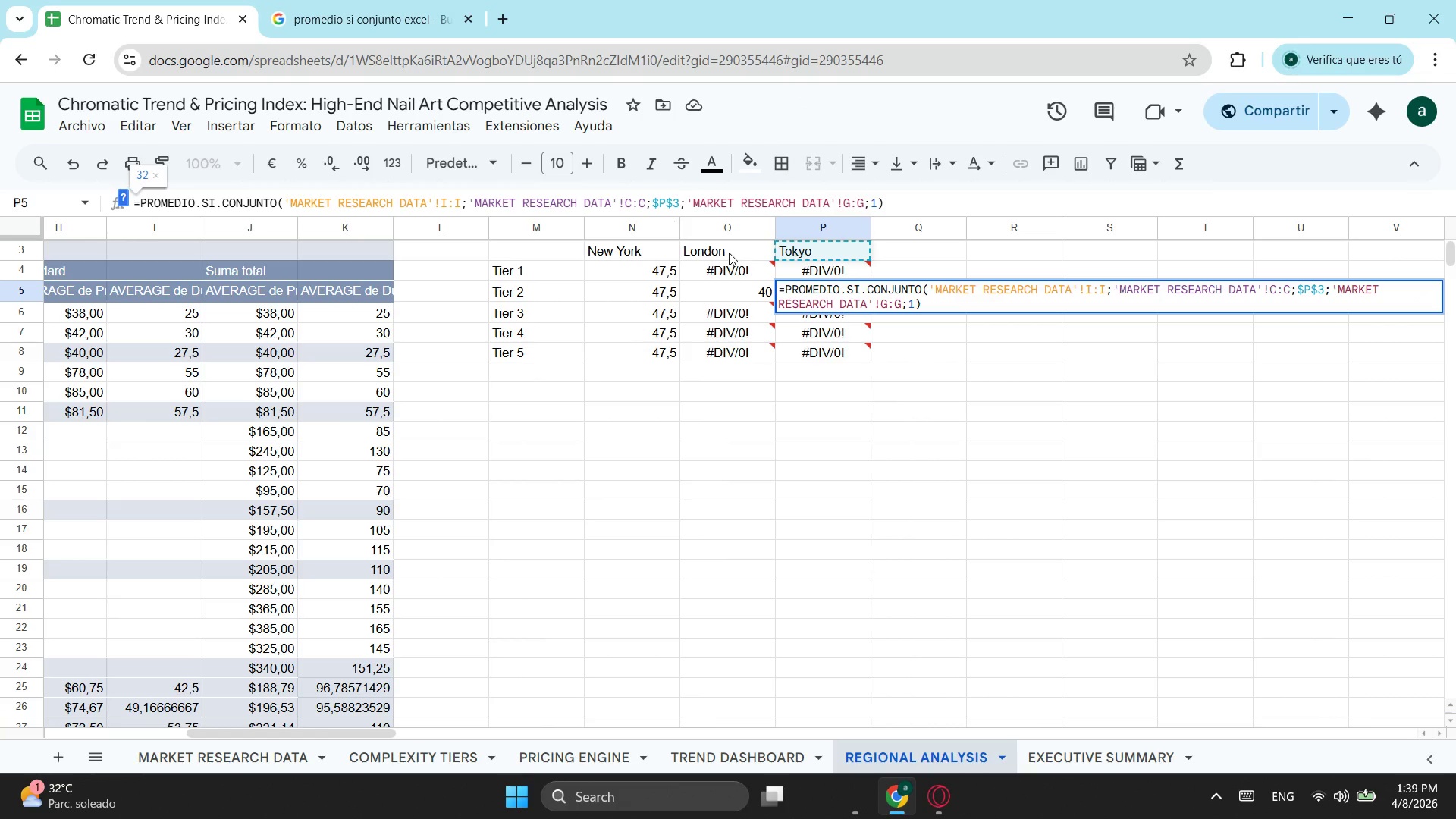 
hold_key(key=Enter, duration=12.09)
 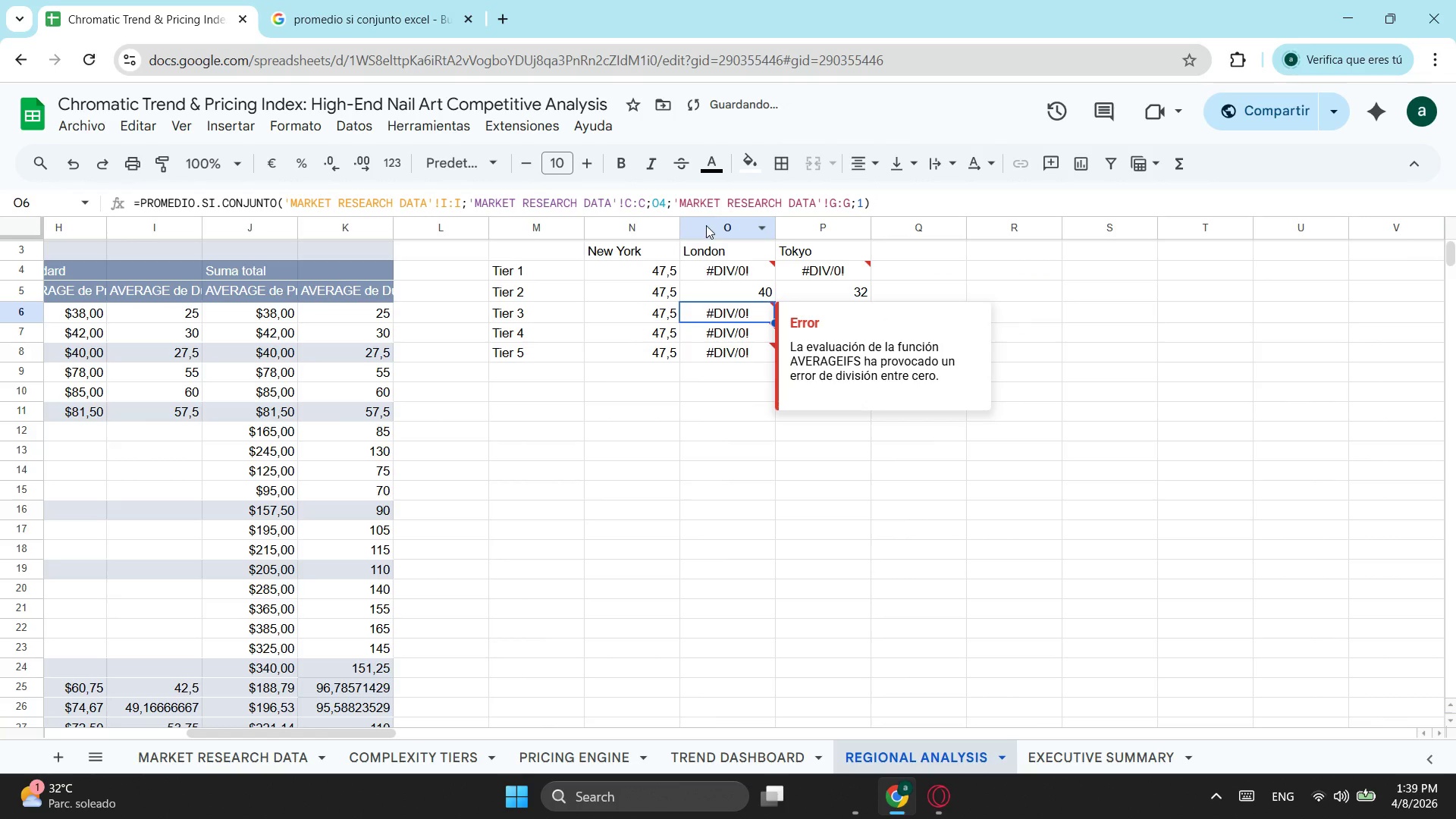 
left_click([754, 291])
 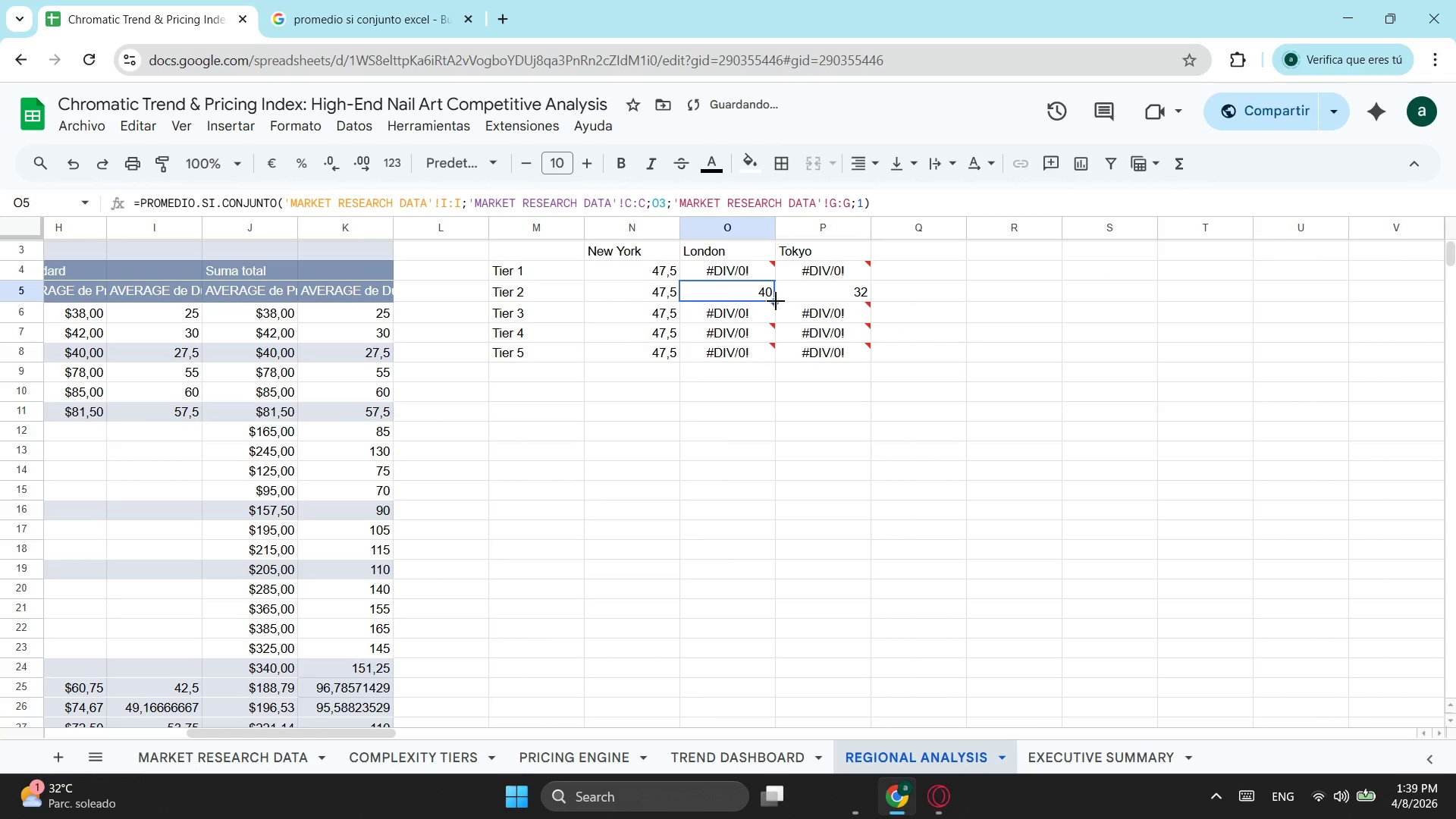 
left_click_drag(start_coordinate=[776, 301], to_coordinate=[777, 350])
 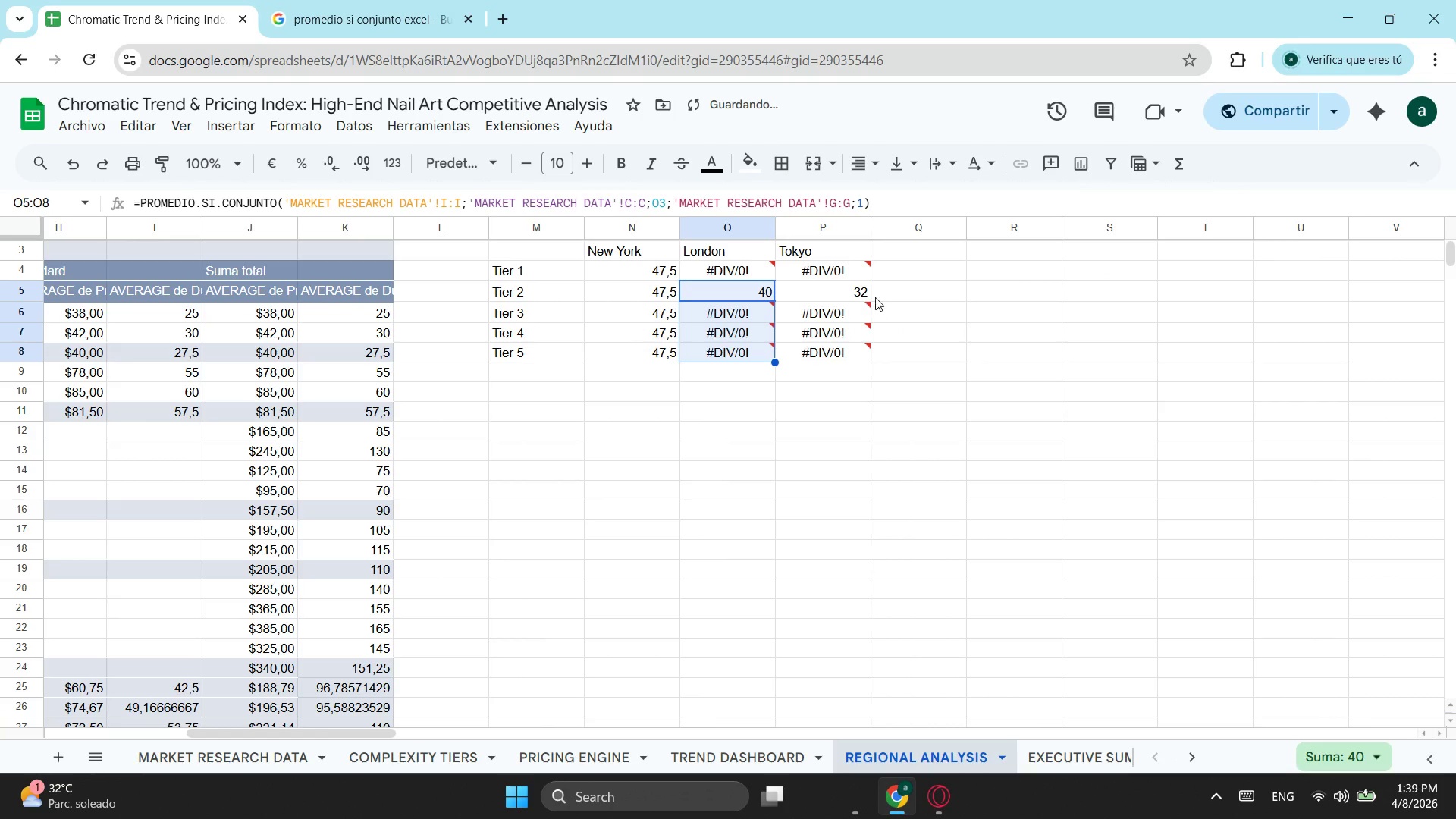 
left_click([871, 290])
 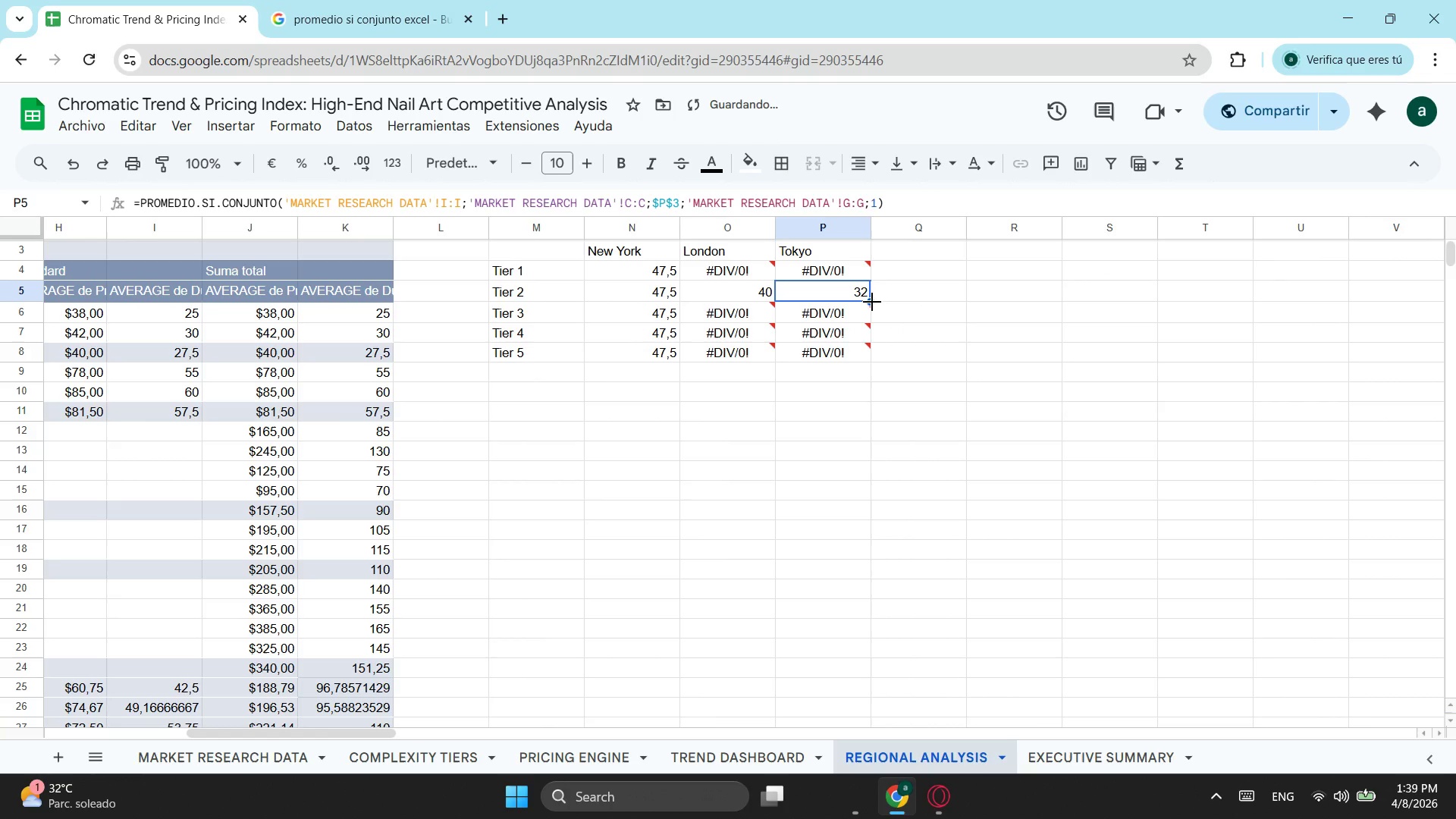 
left_click_drag(start_coordinate=[869, 300], to_coordinate=[859, 345])
 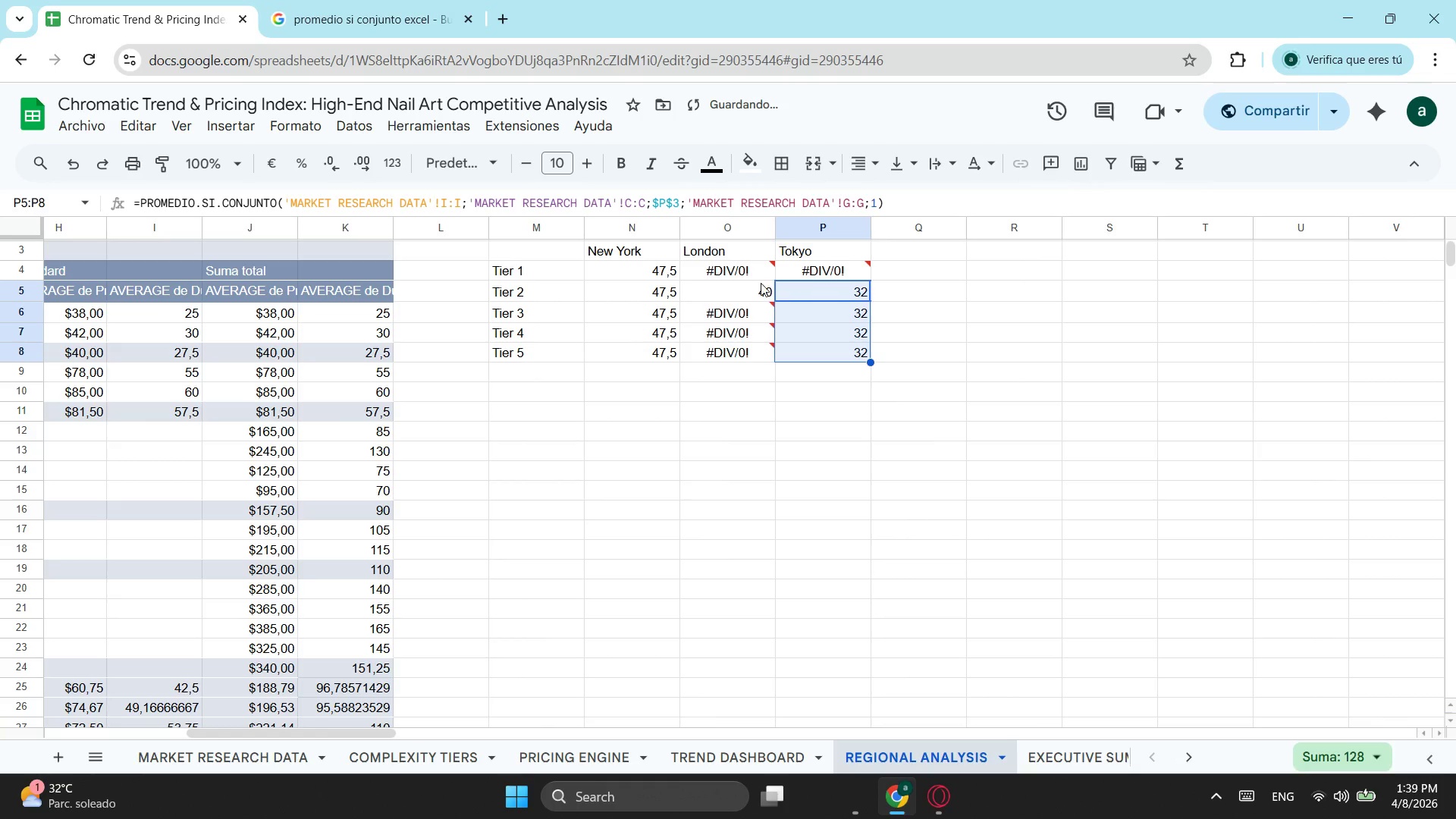 
left_click([755, 290])
 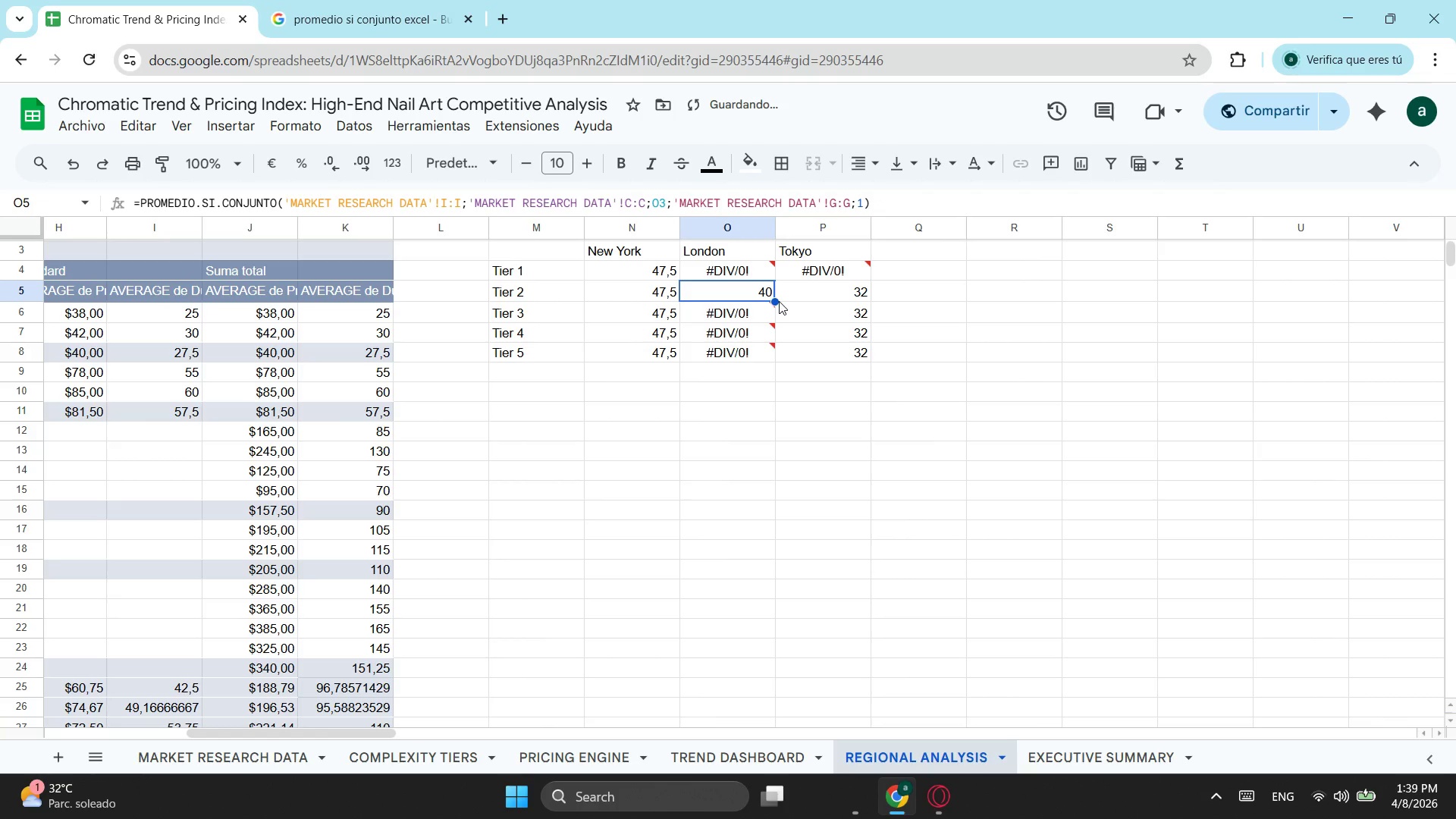 
left_click([764, 294])
 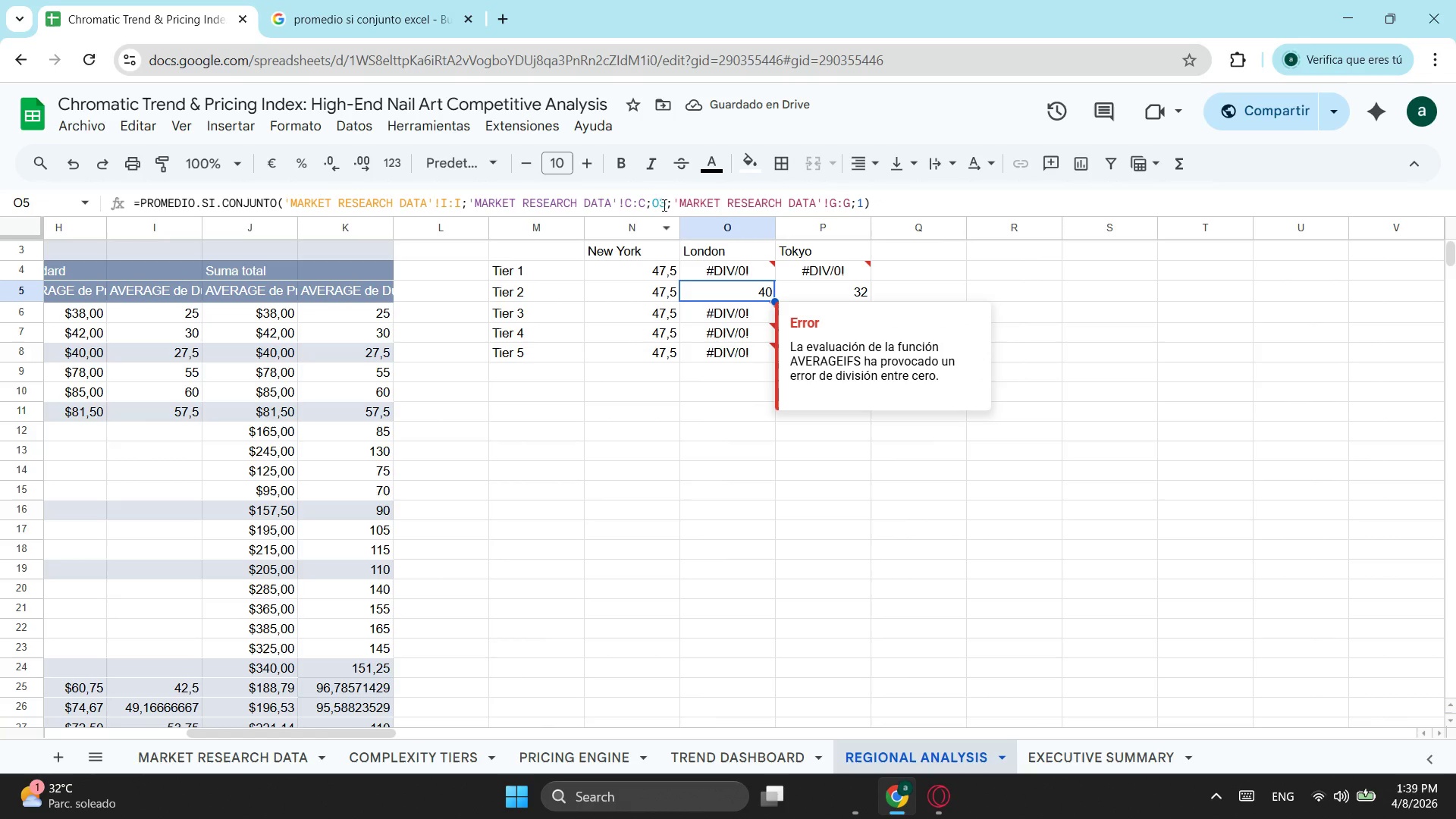 
left_click([656, 199])
 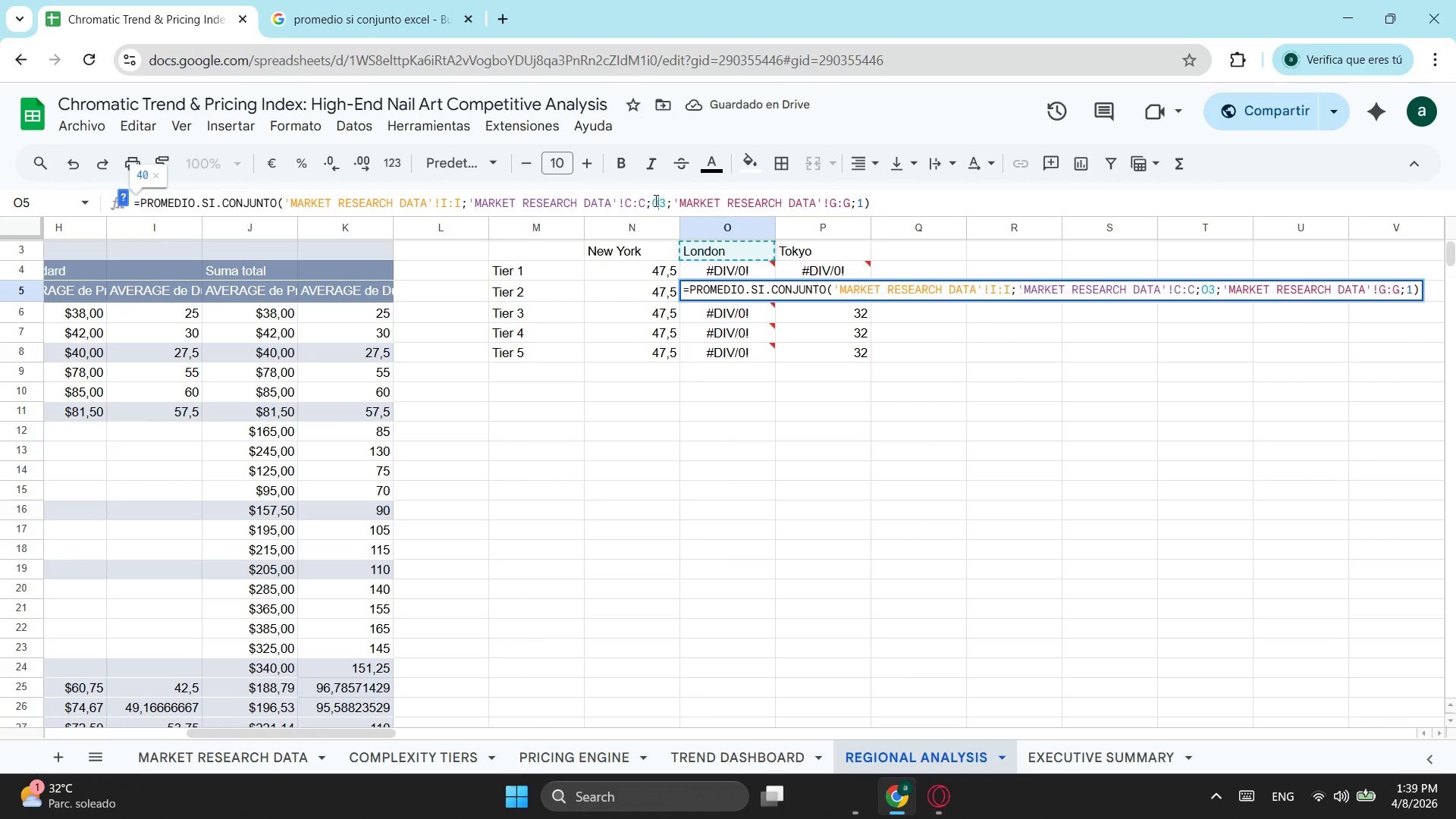 
left_click([654, 200])
 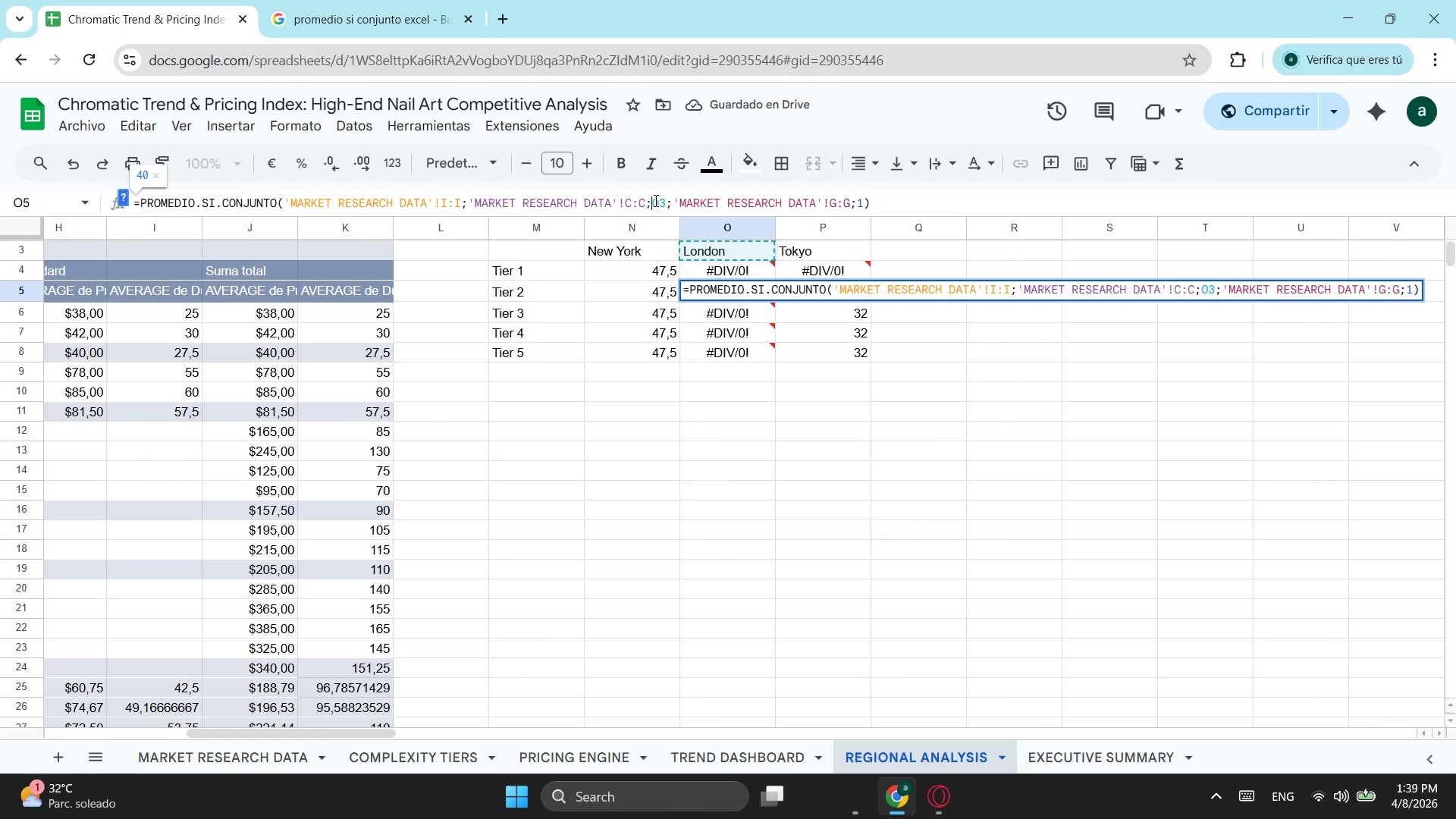 
key(Shift+ShiftLeft)
 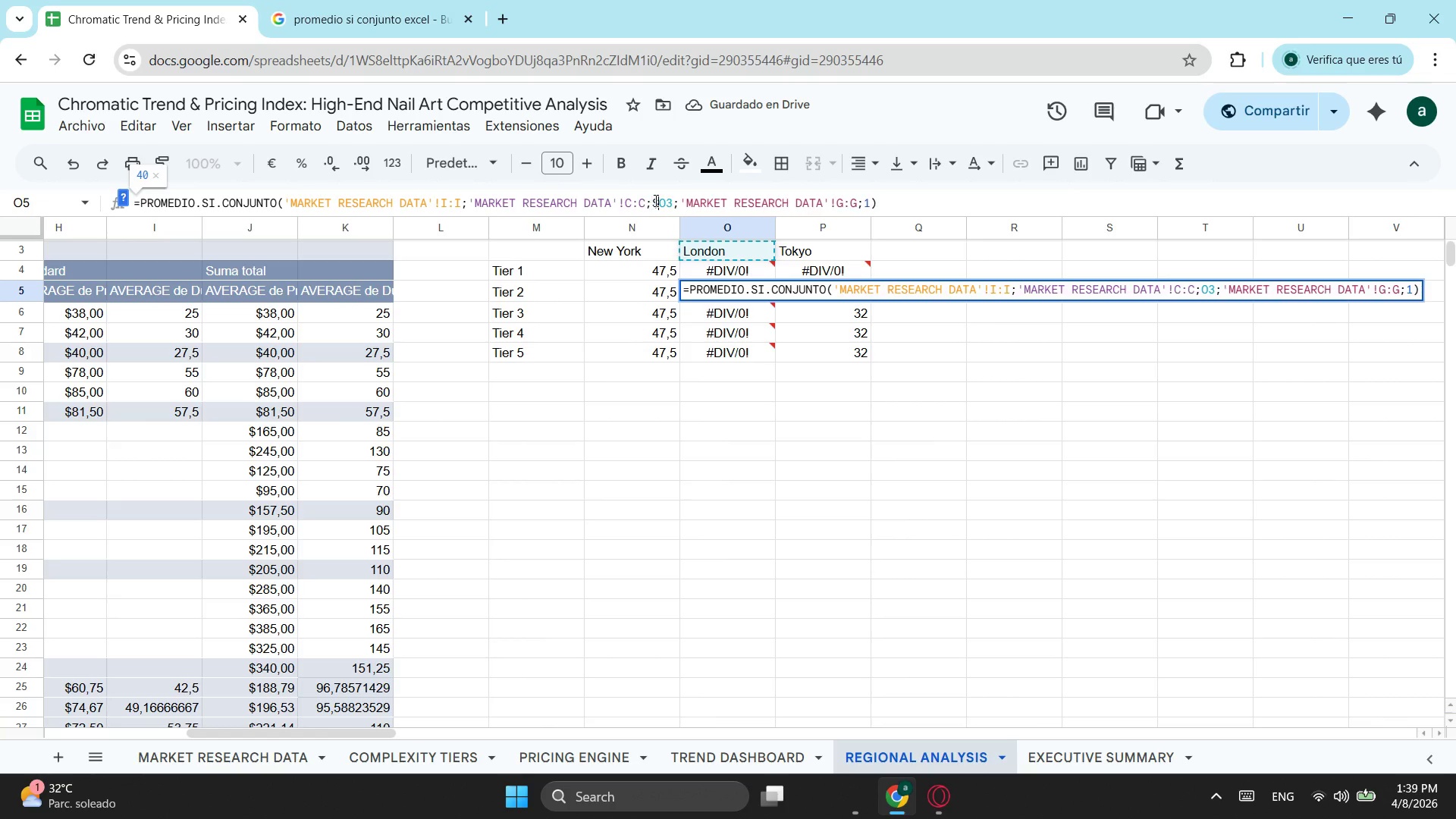 
key(Shift+4)
 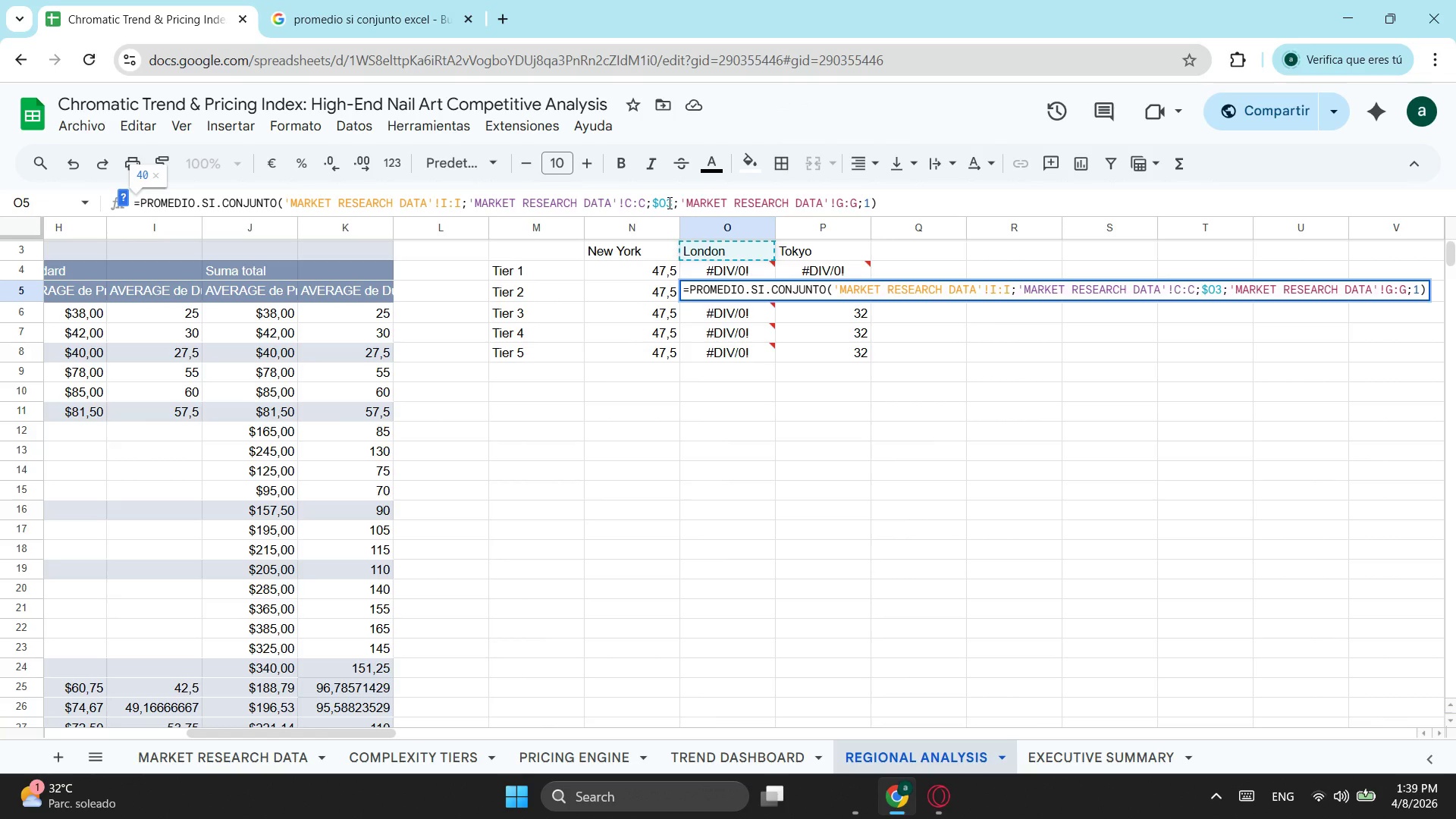 
left_click([668, 202])
 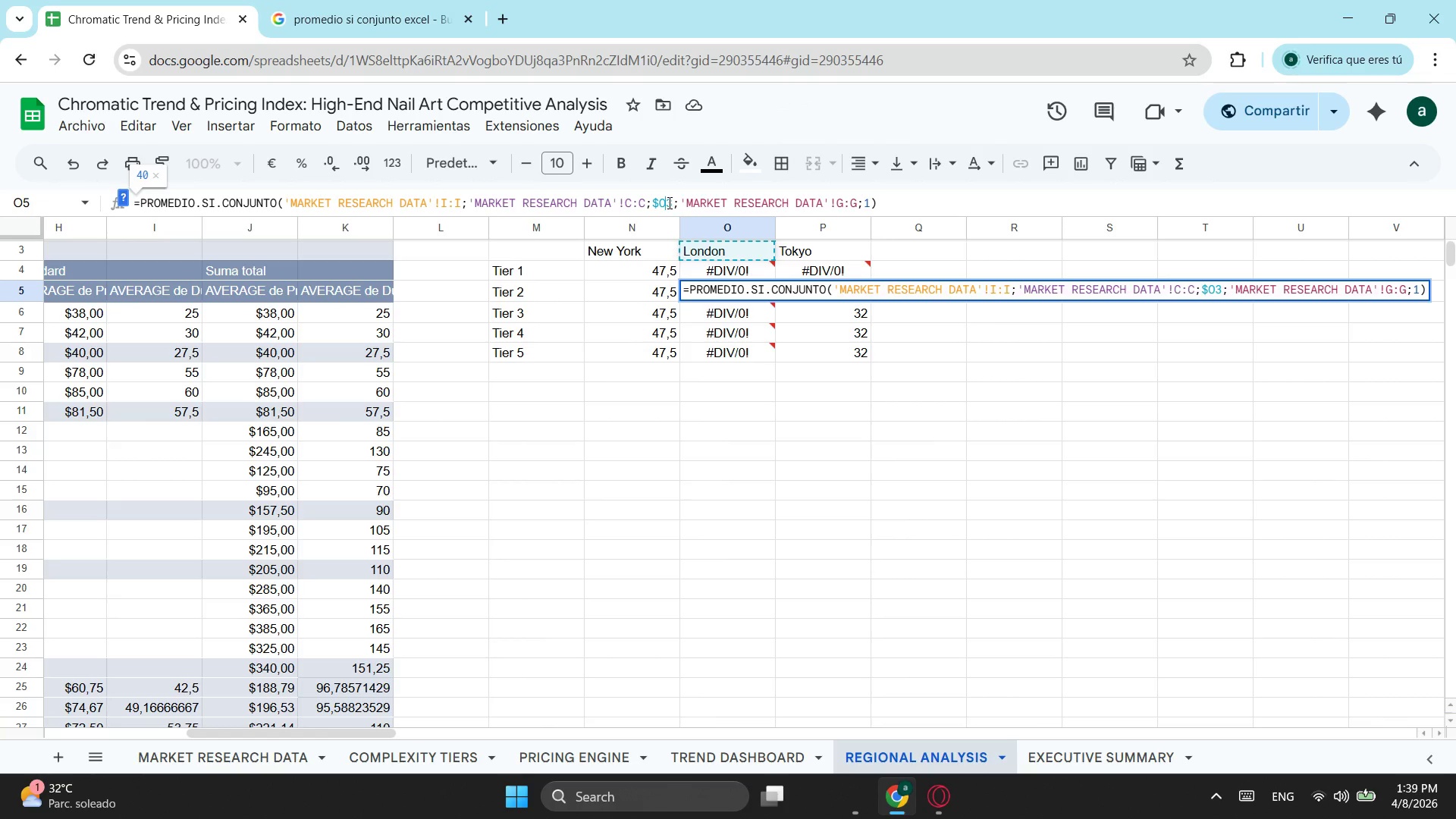 
key(Shift+ShiftLeft)
 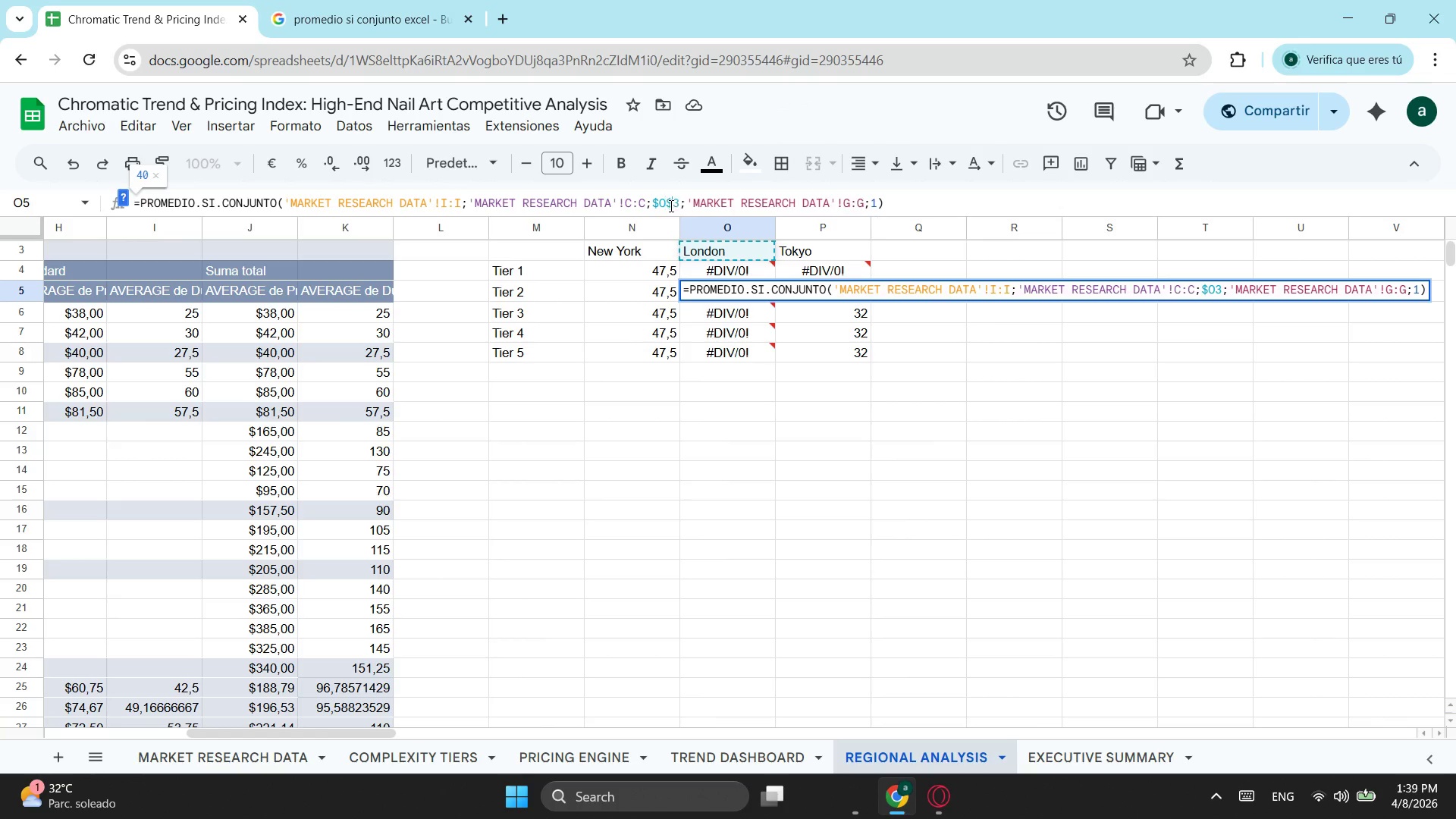 
key(Shift+4)
 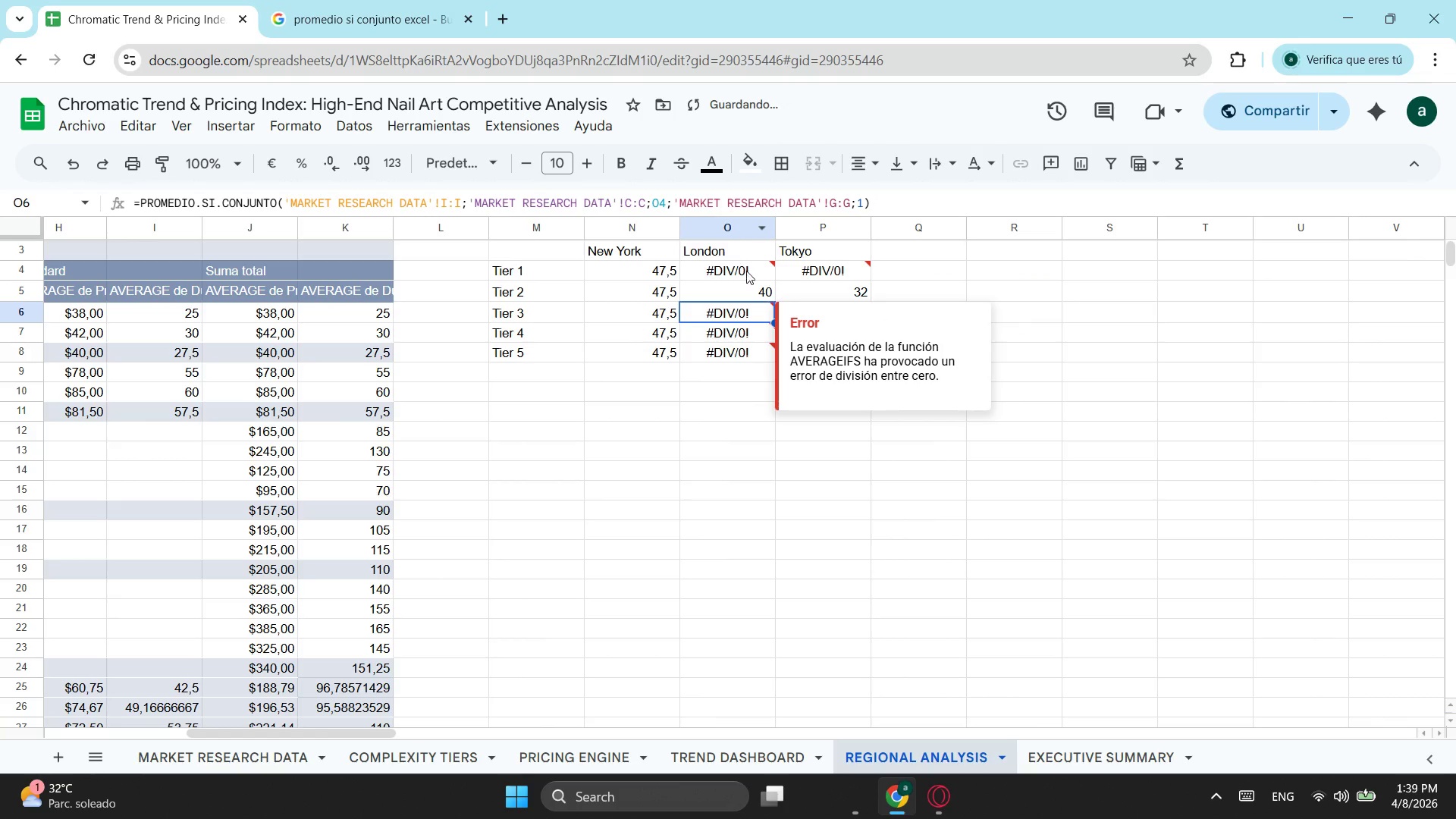 
left_click([770, 291])
 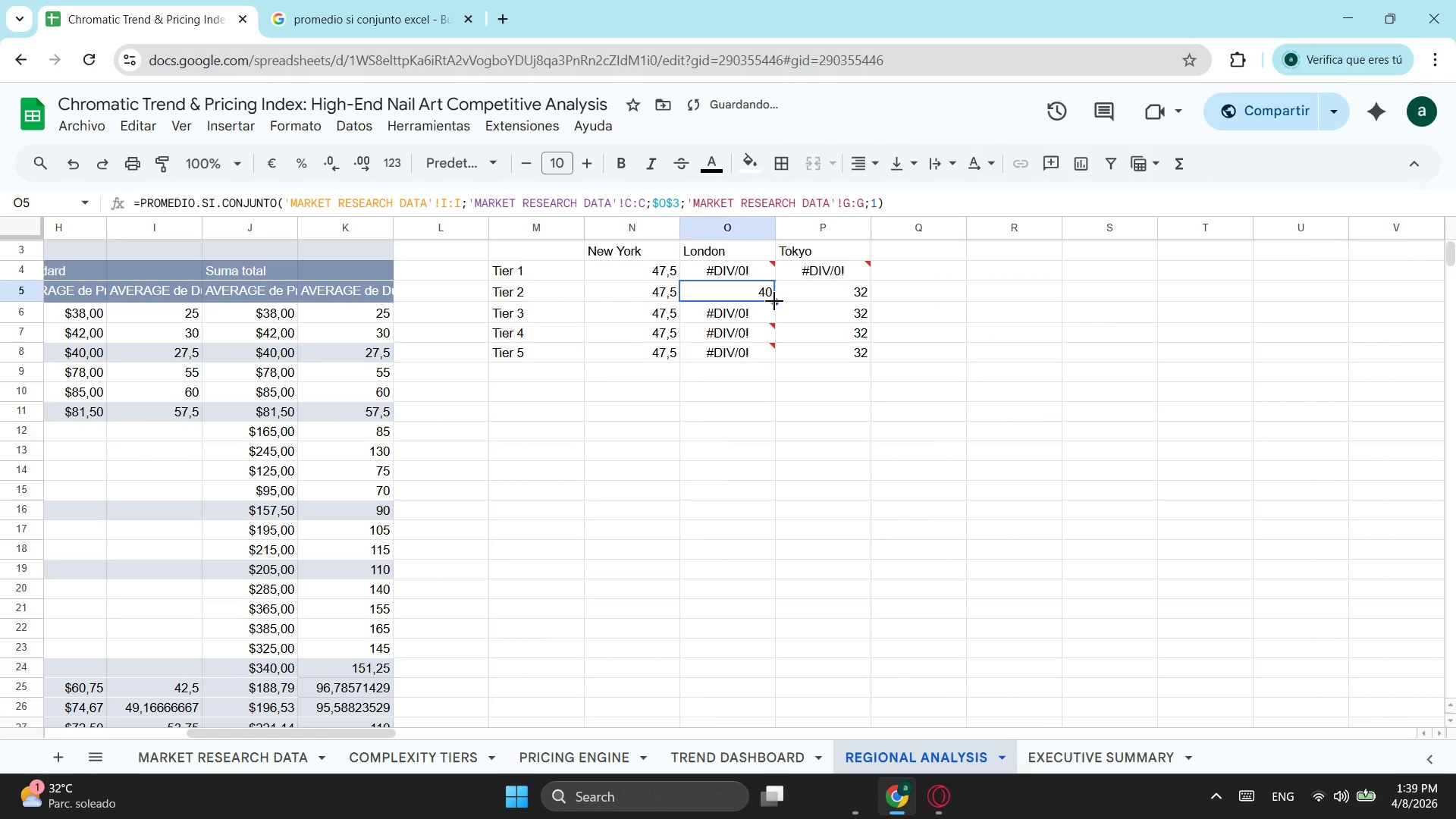 
left_click_drag(start_coordinate=[774, 301], to_coordinate=[765, 350])
 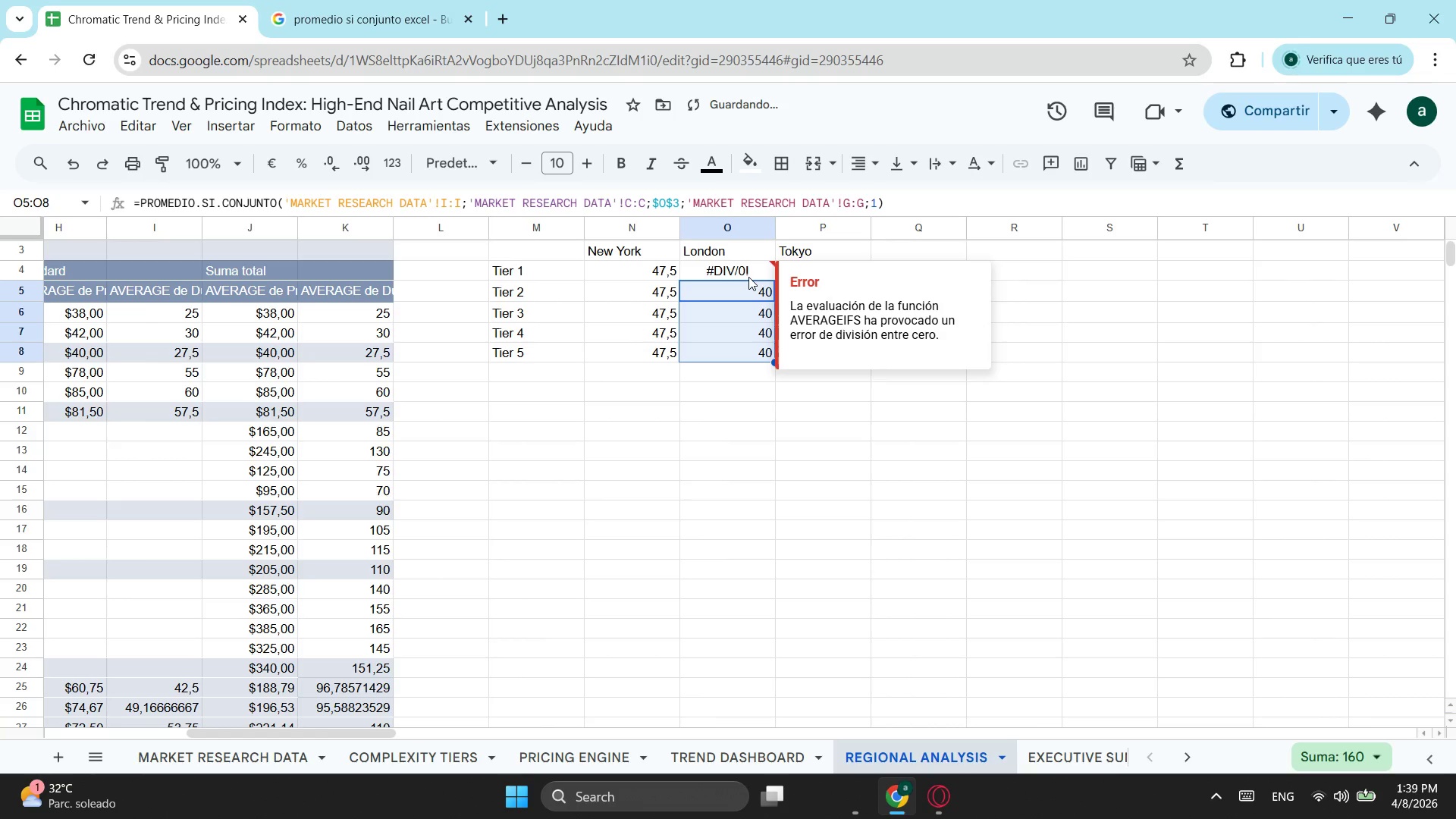 
left_click([749, 288])
 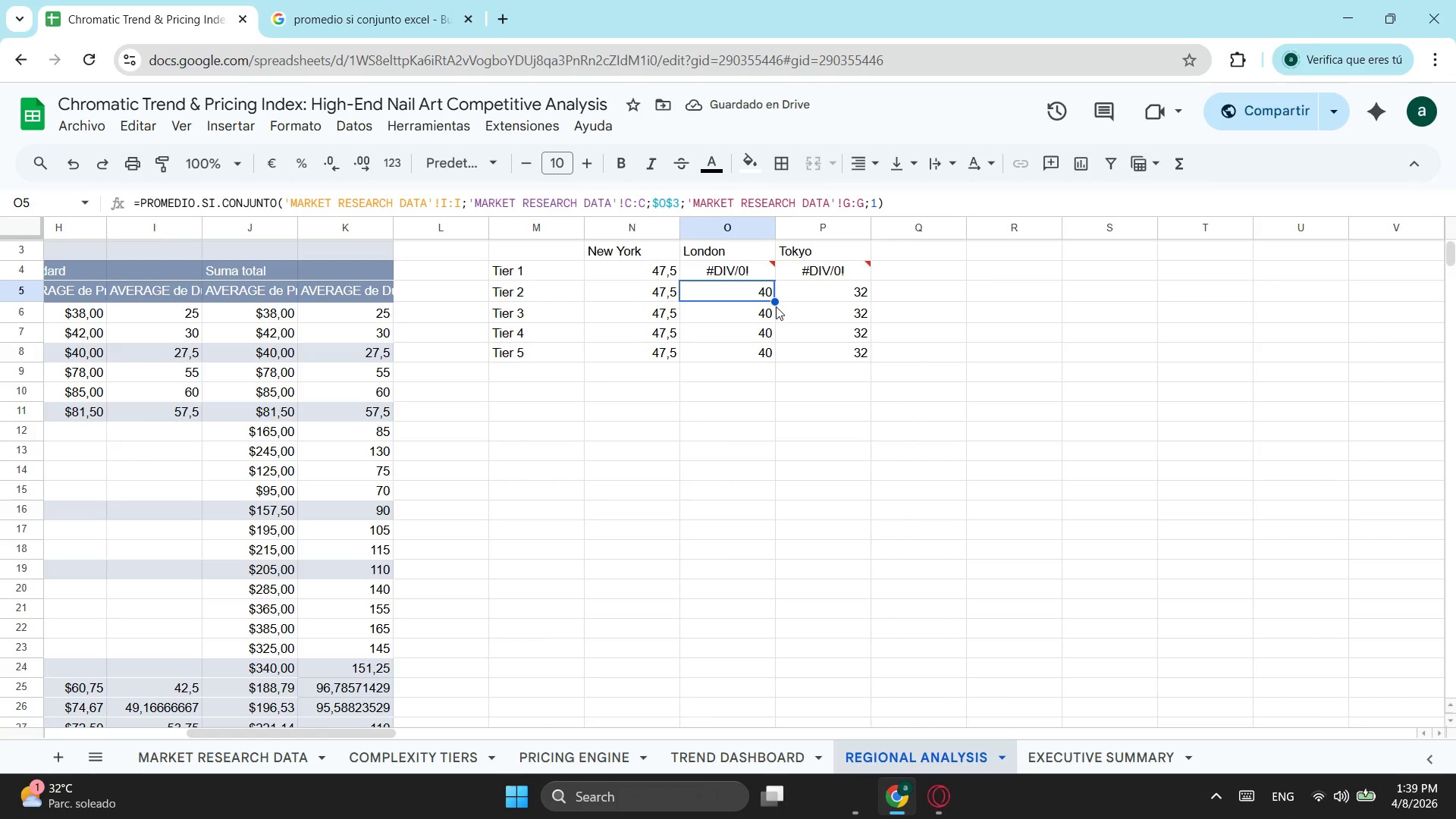 
left_click_drag(start_coordinate=[776, 299], to_coordinate=[767, 265])
 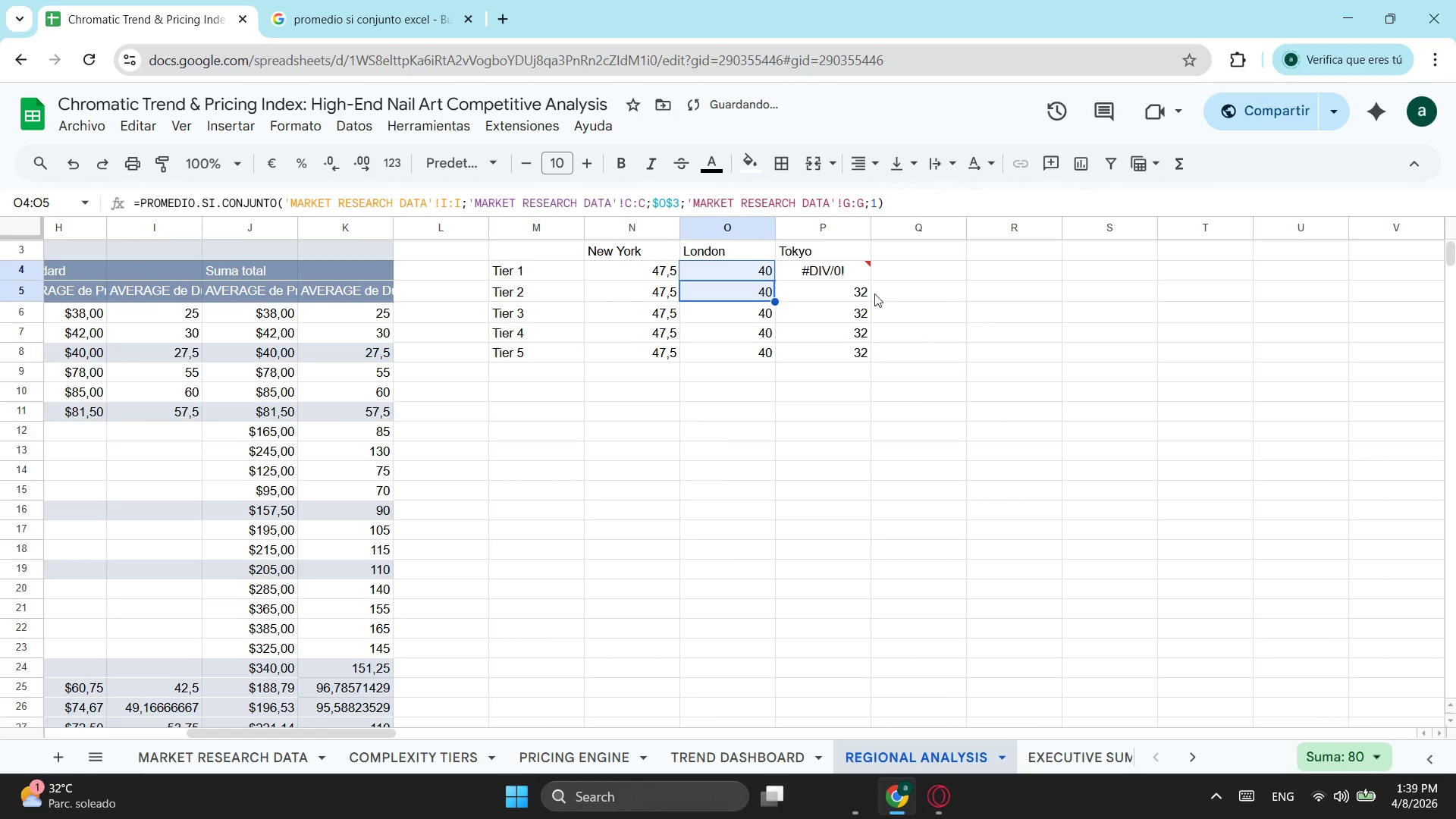 
left_click([853, 293])
 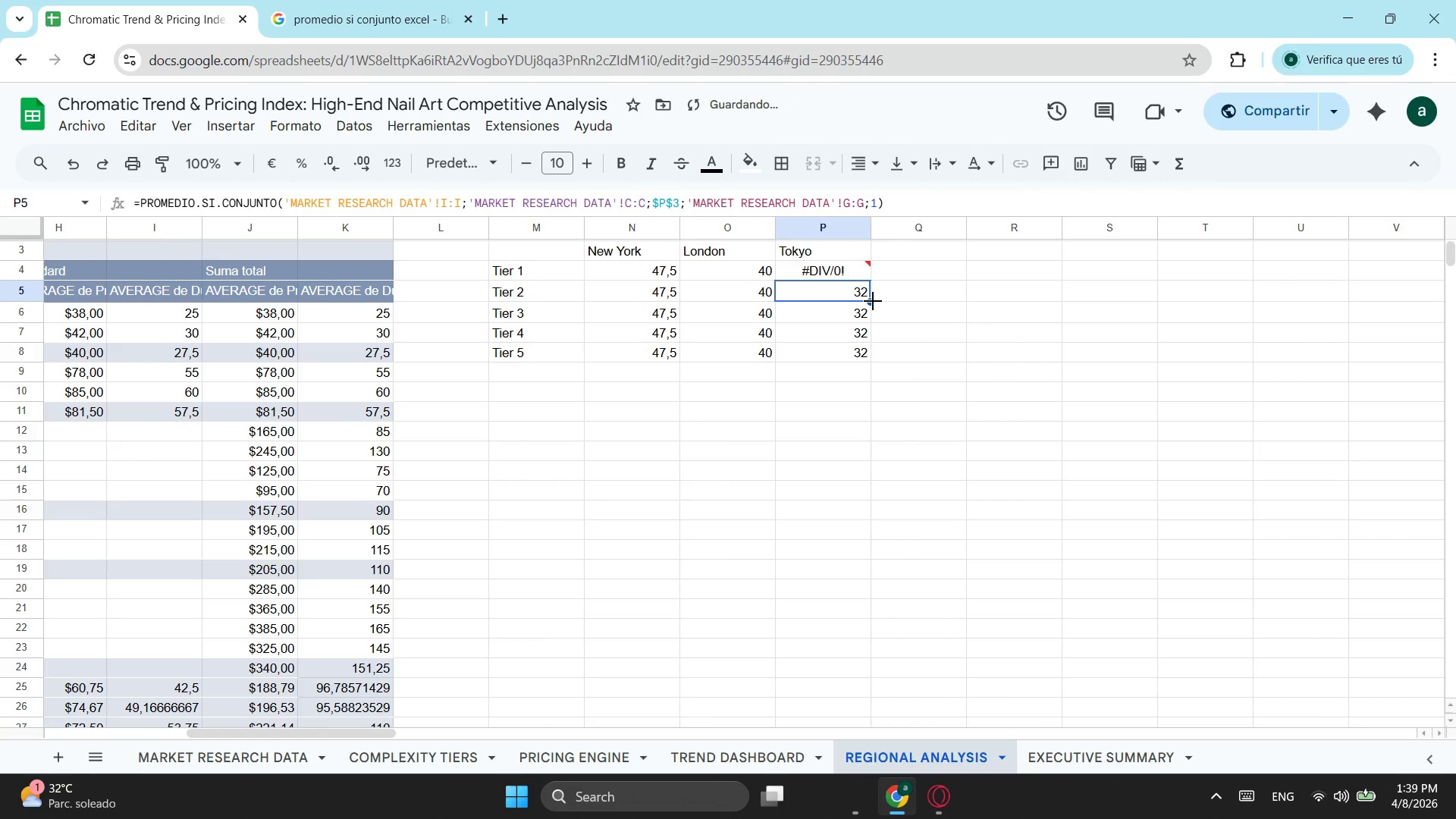 
left_click_drag(start_coordinate=[873, 301], to_coordinate=[866, 275])
 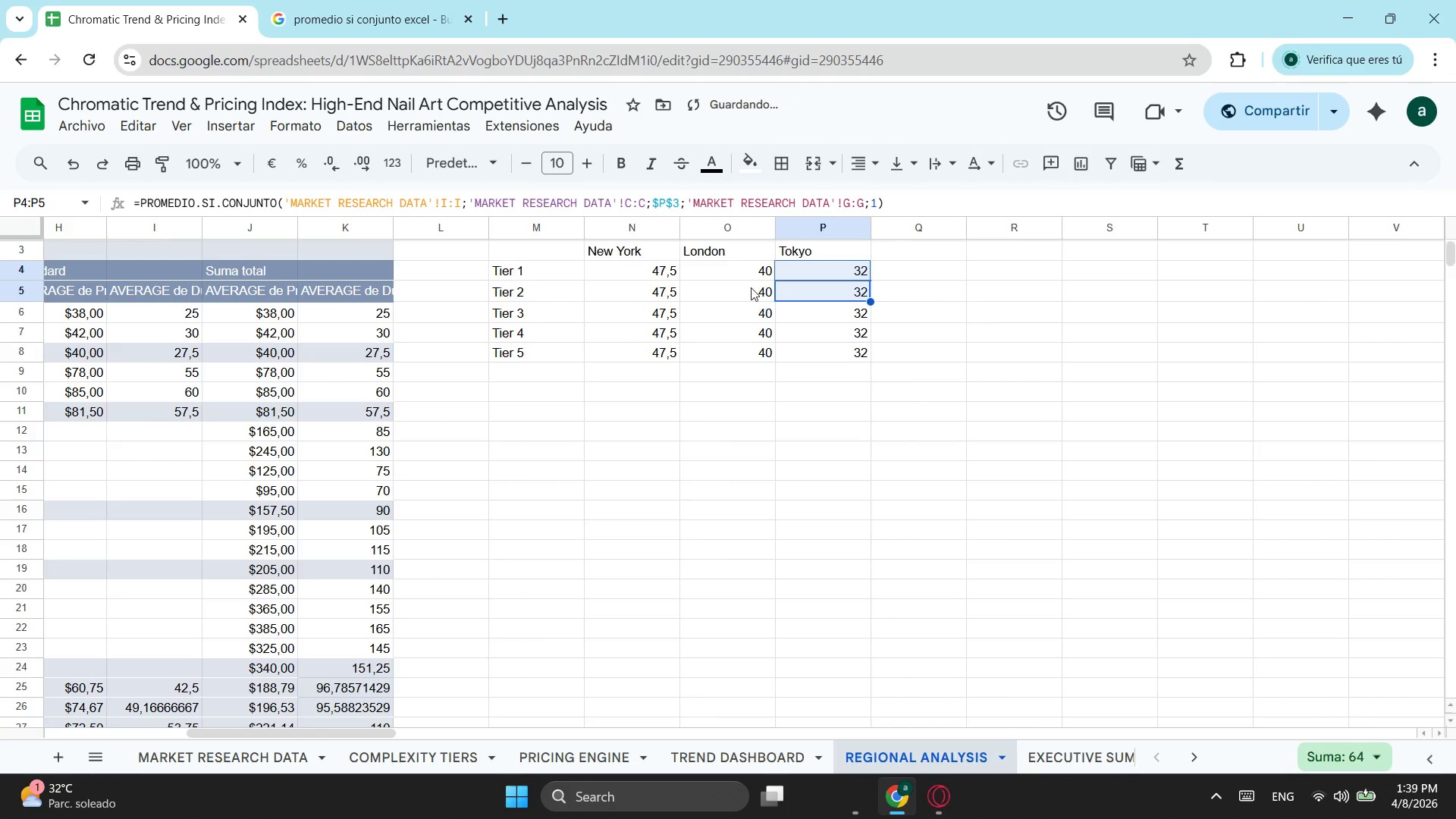 
left_click([751, 287])
 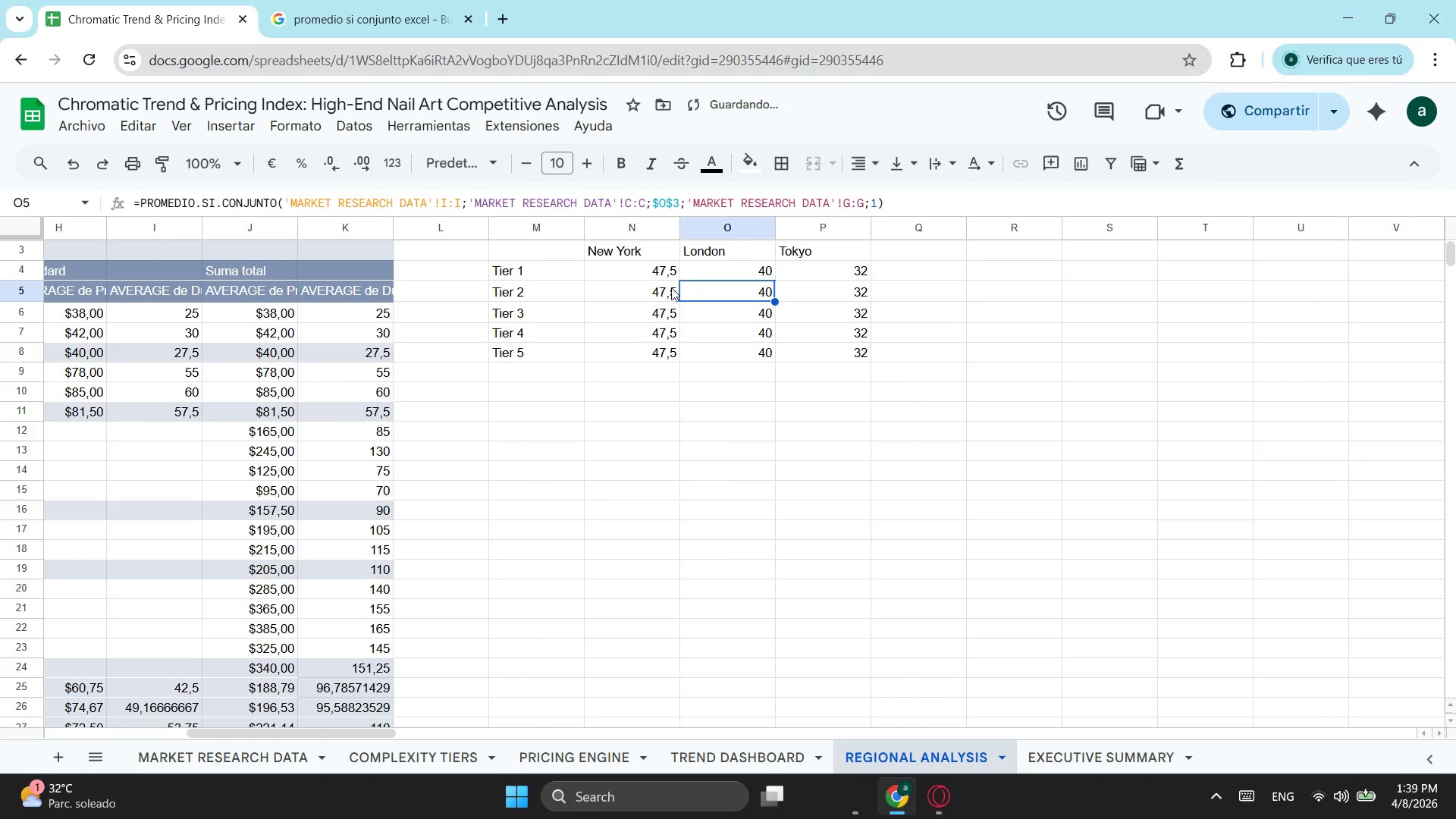 
left_click([665, 275])
 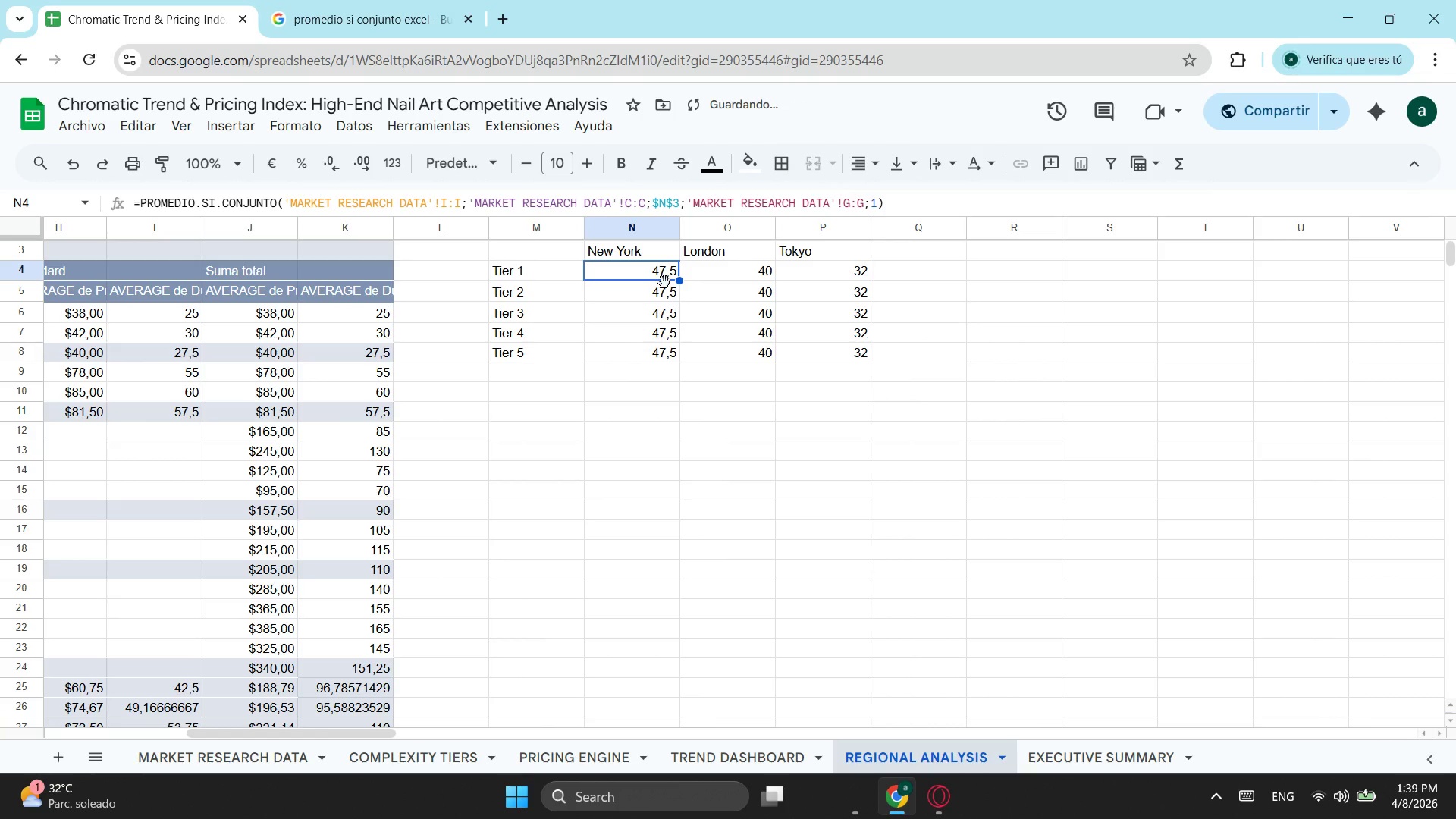 
left_click([664, 282])
 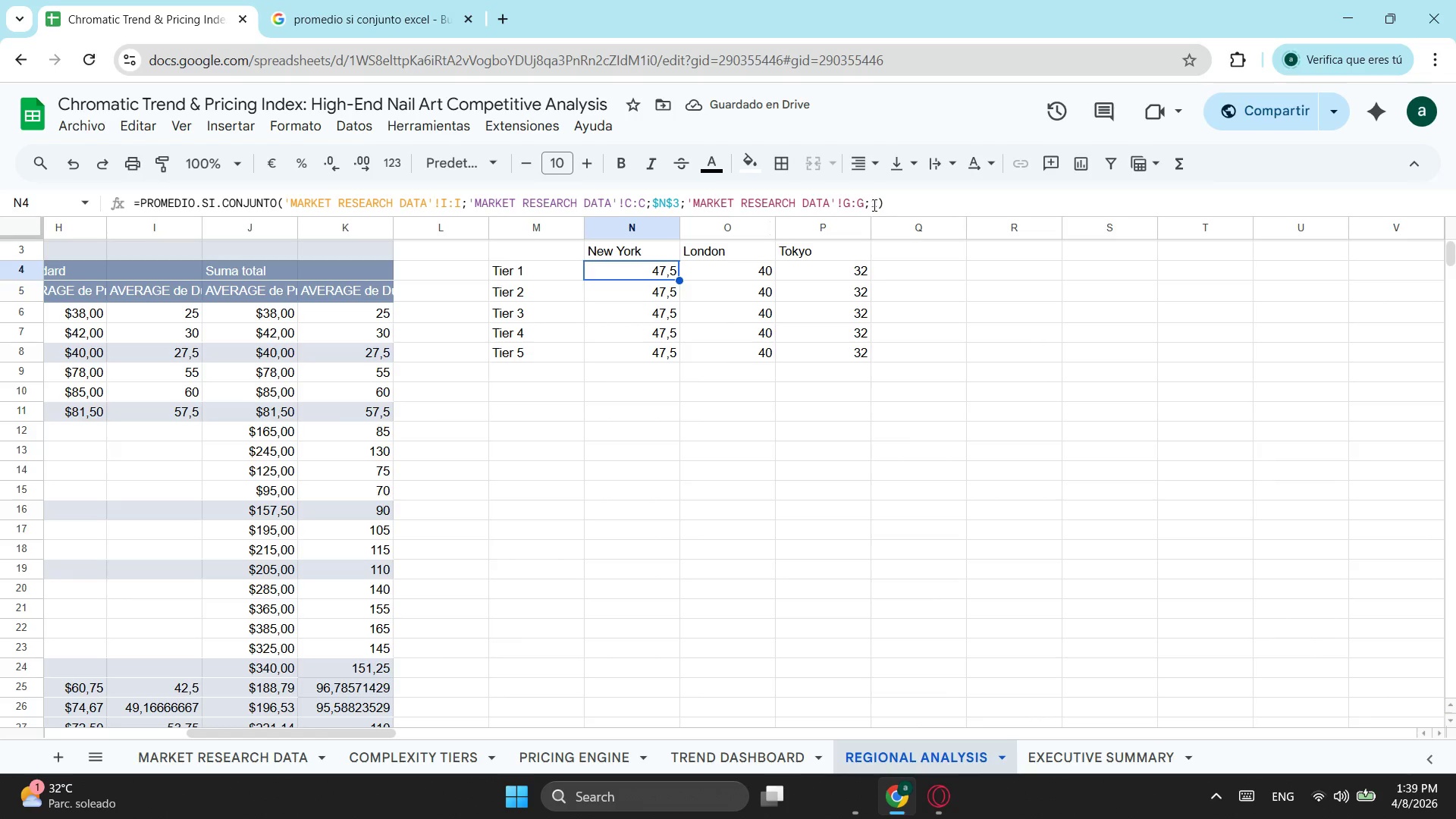 
left_click([874, 205])
 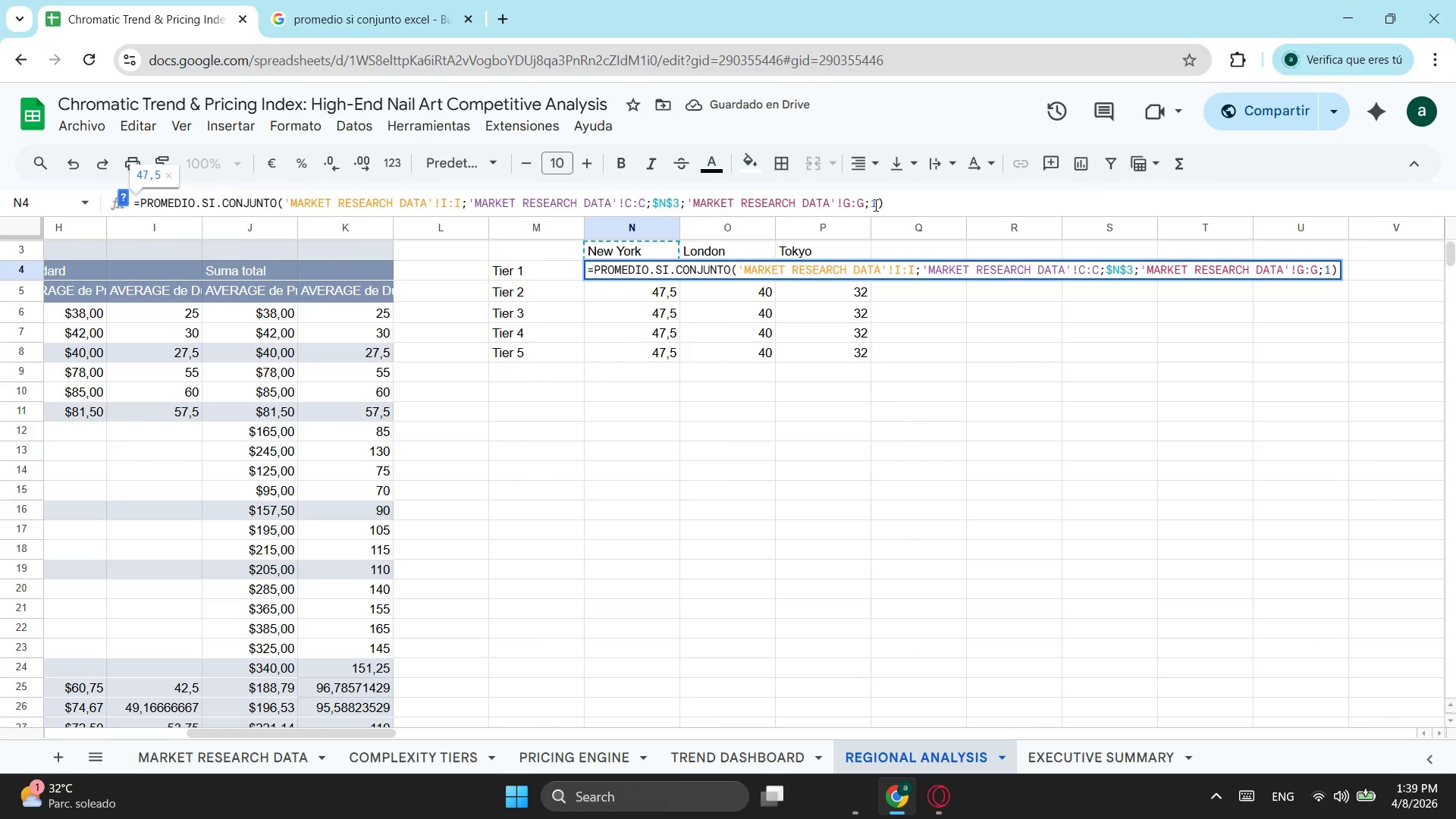 
key(Backspace)
 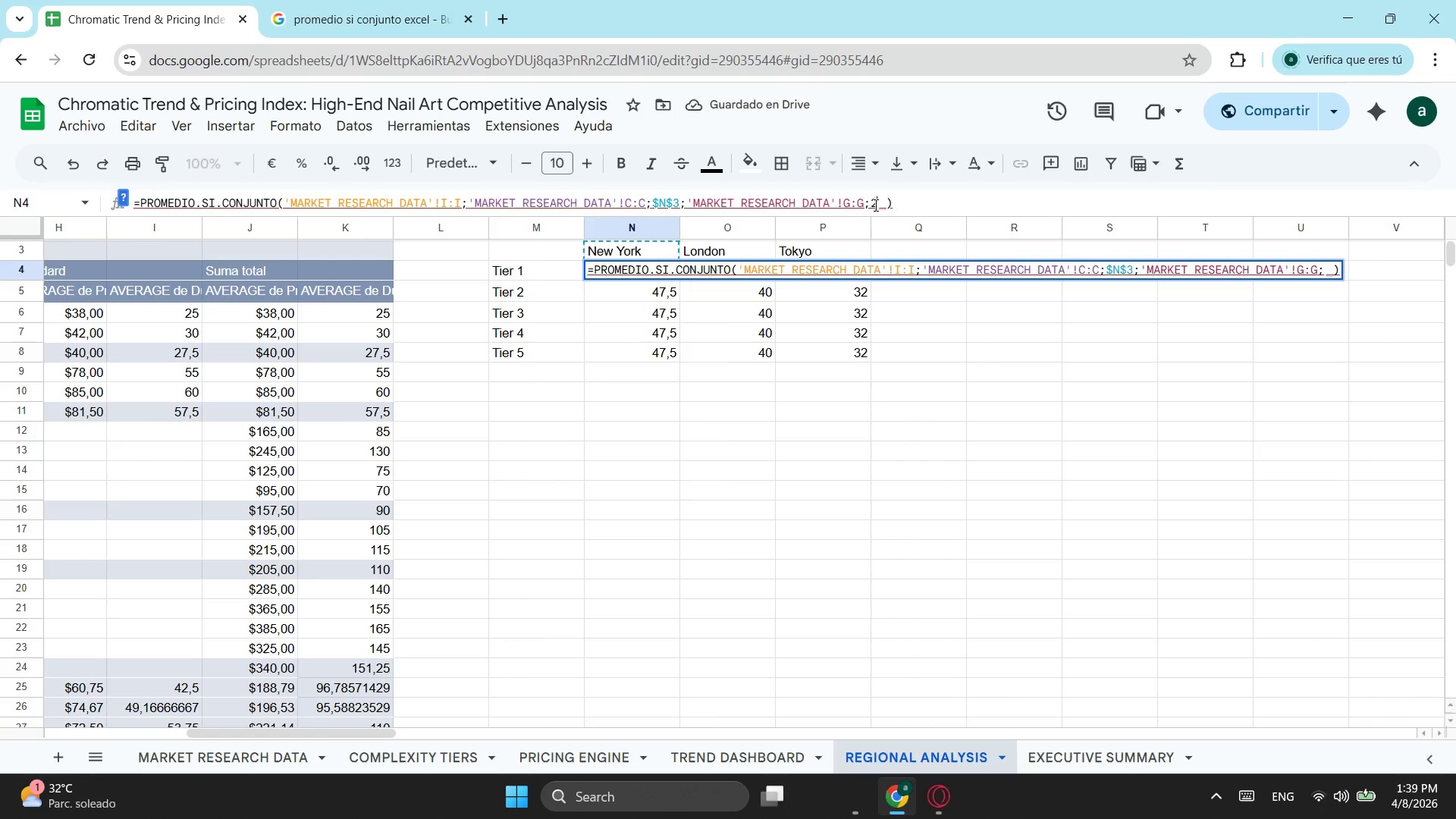 
key(2)
 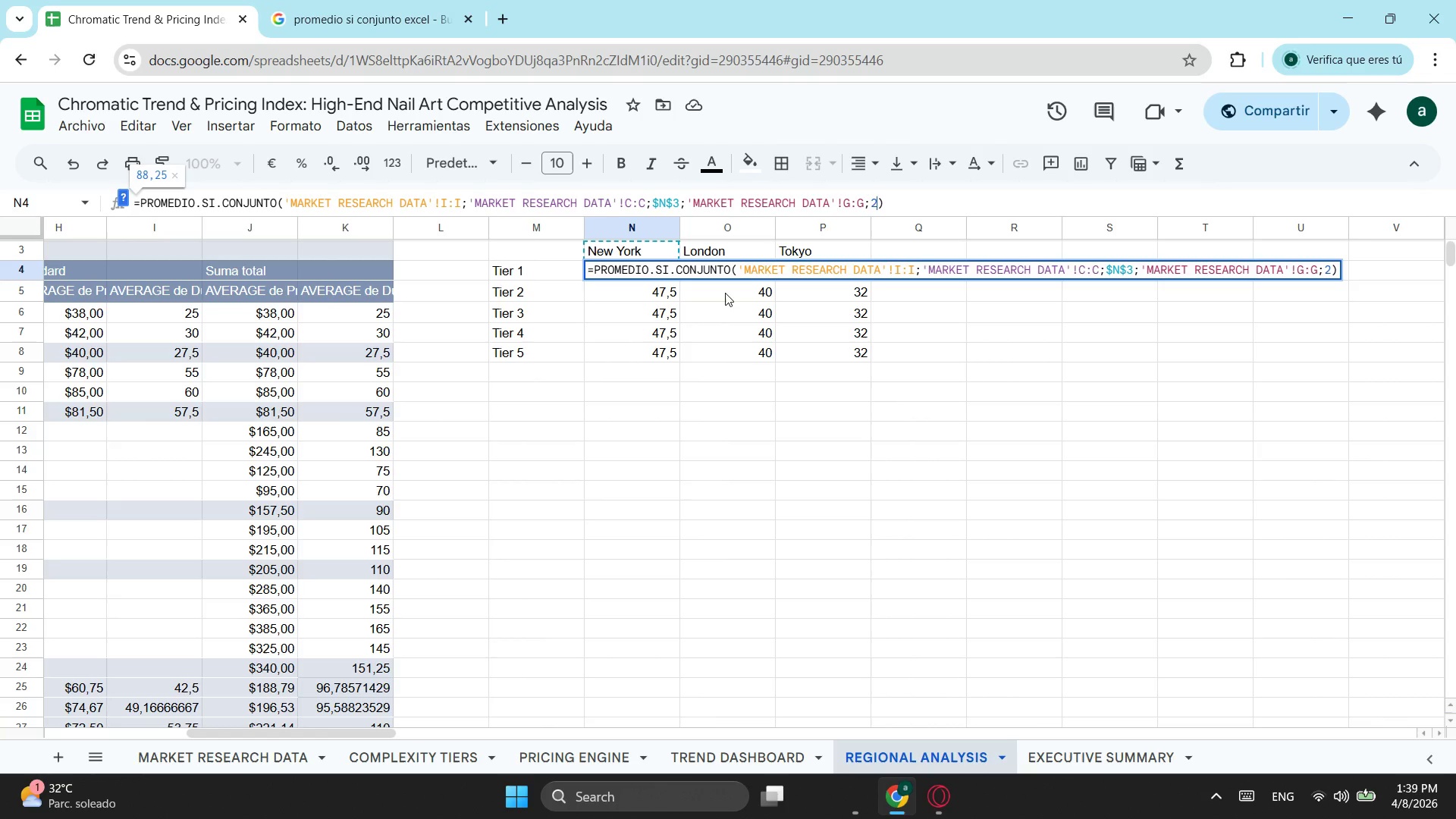 
key(Enter)
 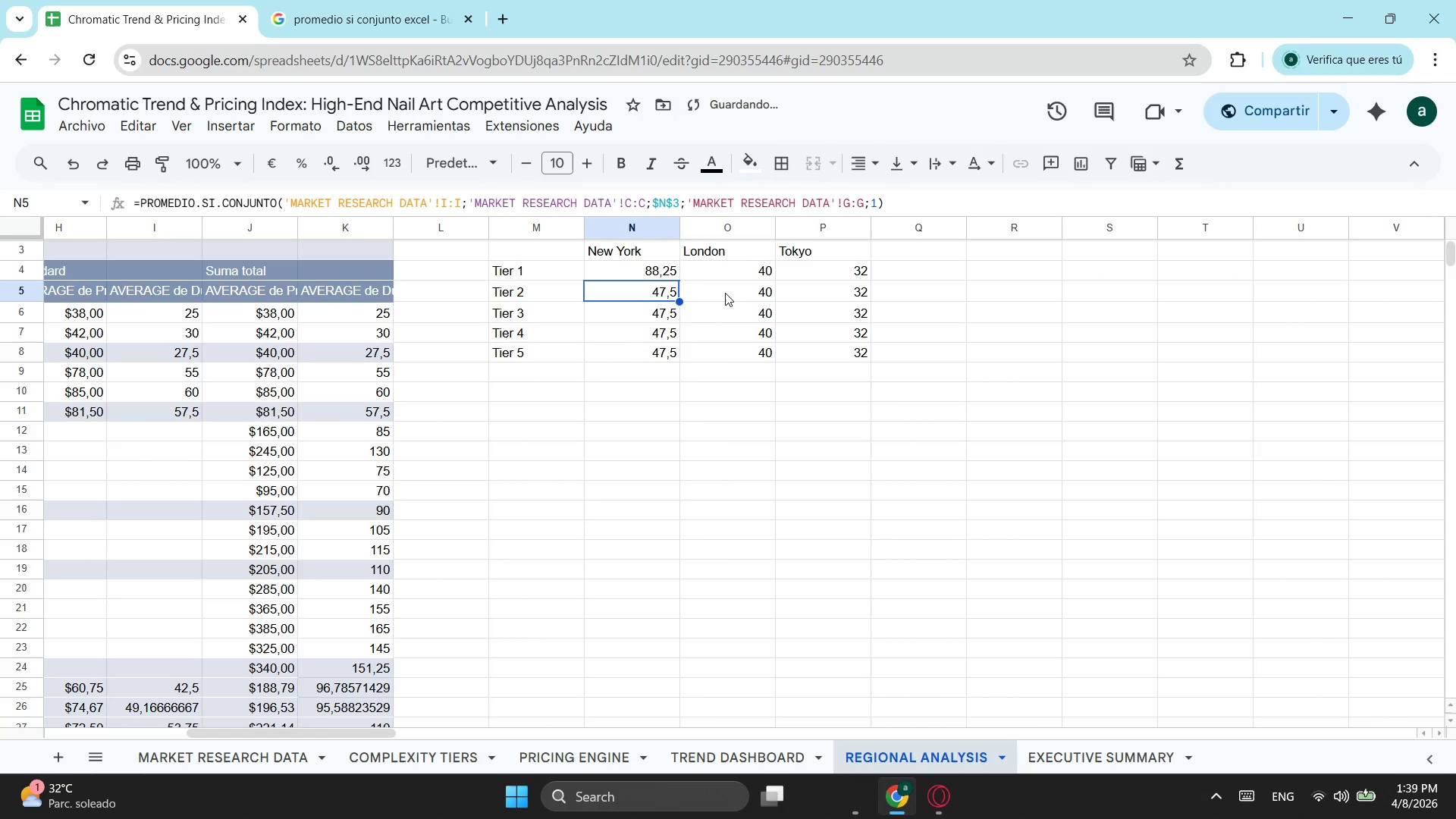 
left_click([676, 273])
 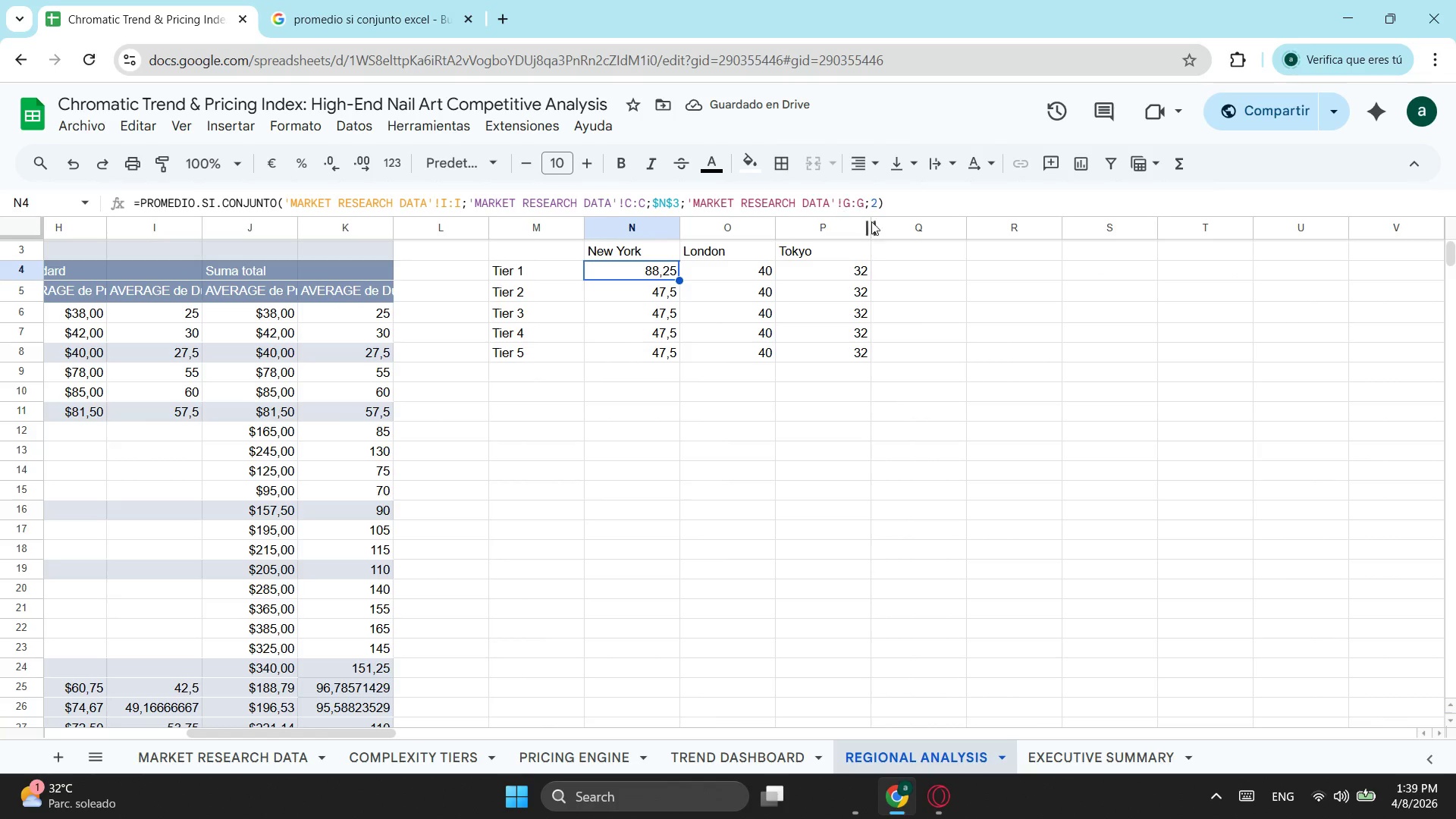 
left_click([880, 208])
 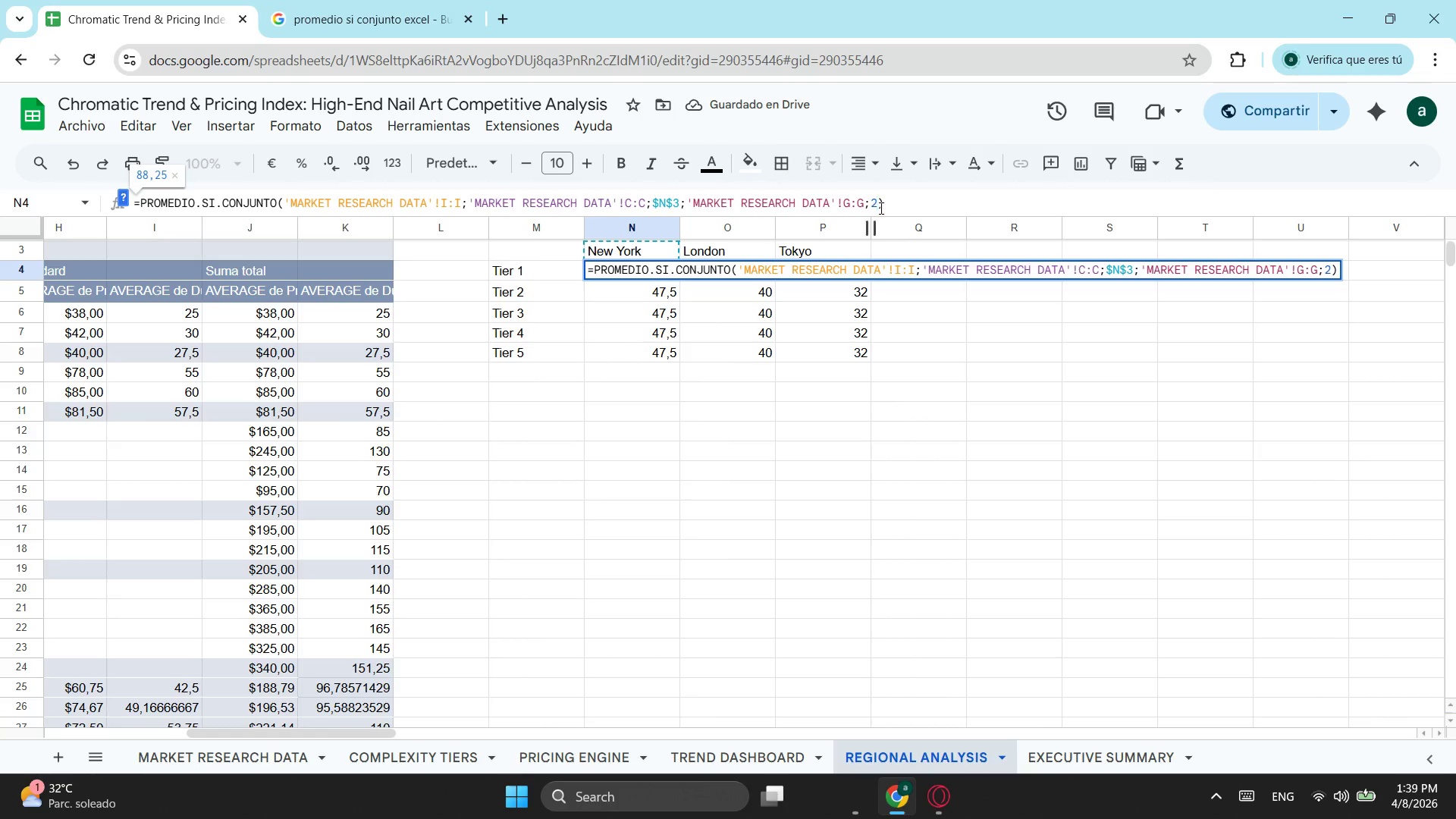 
key(Backspace)
 